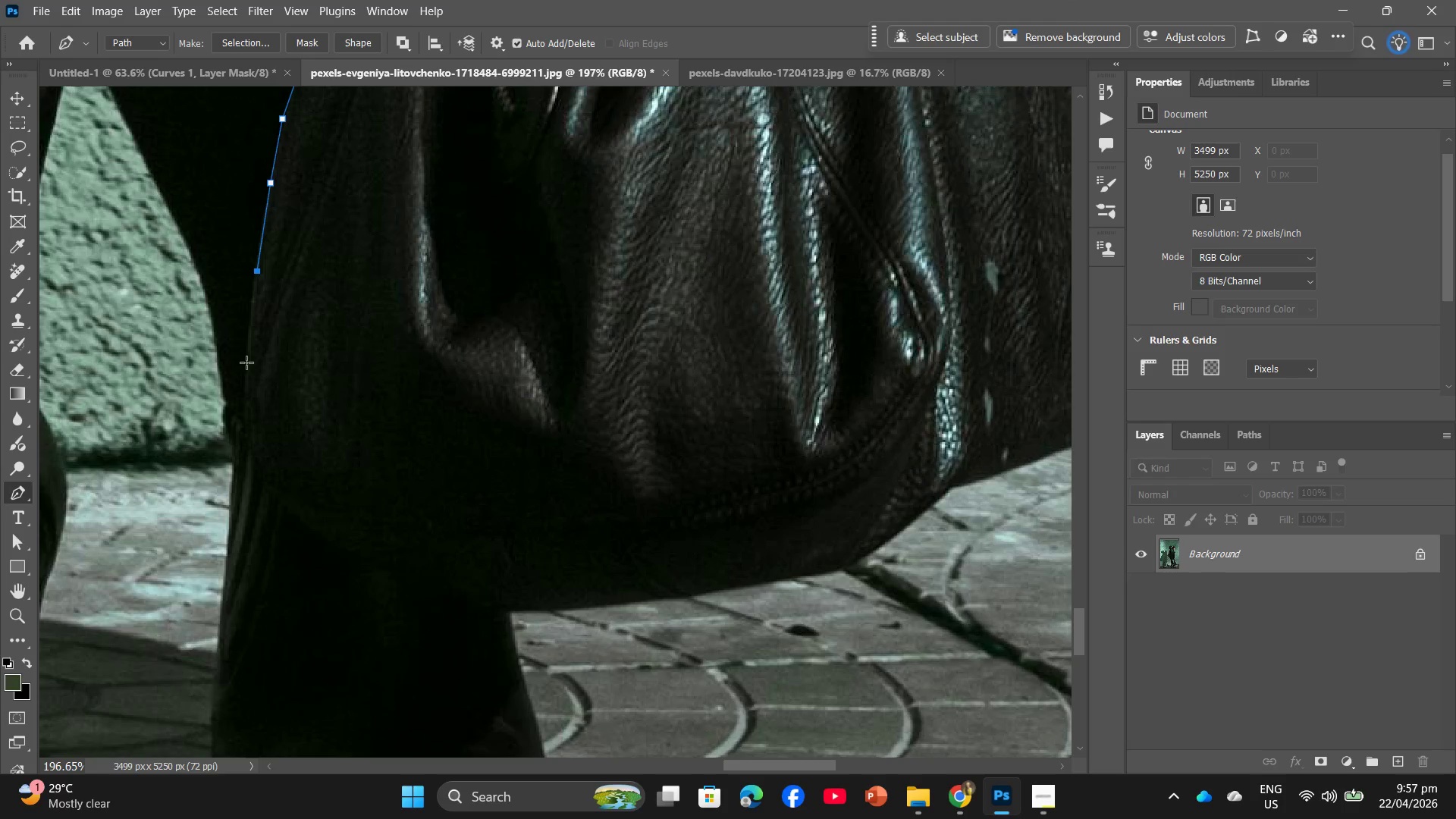 
left_click([245, 362])
 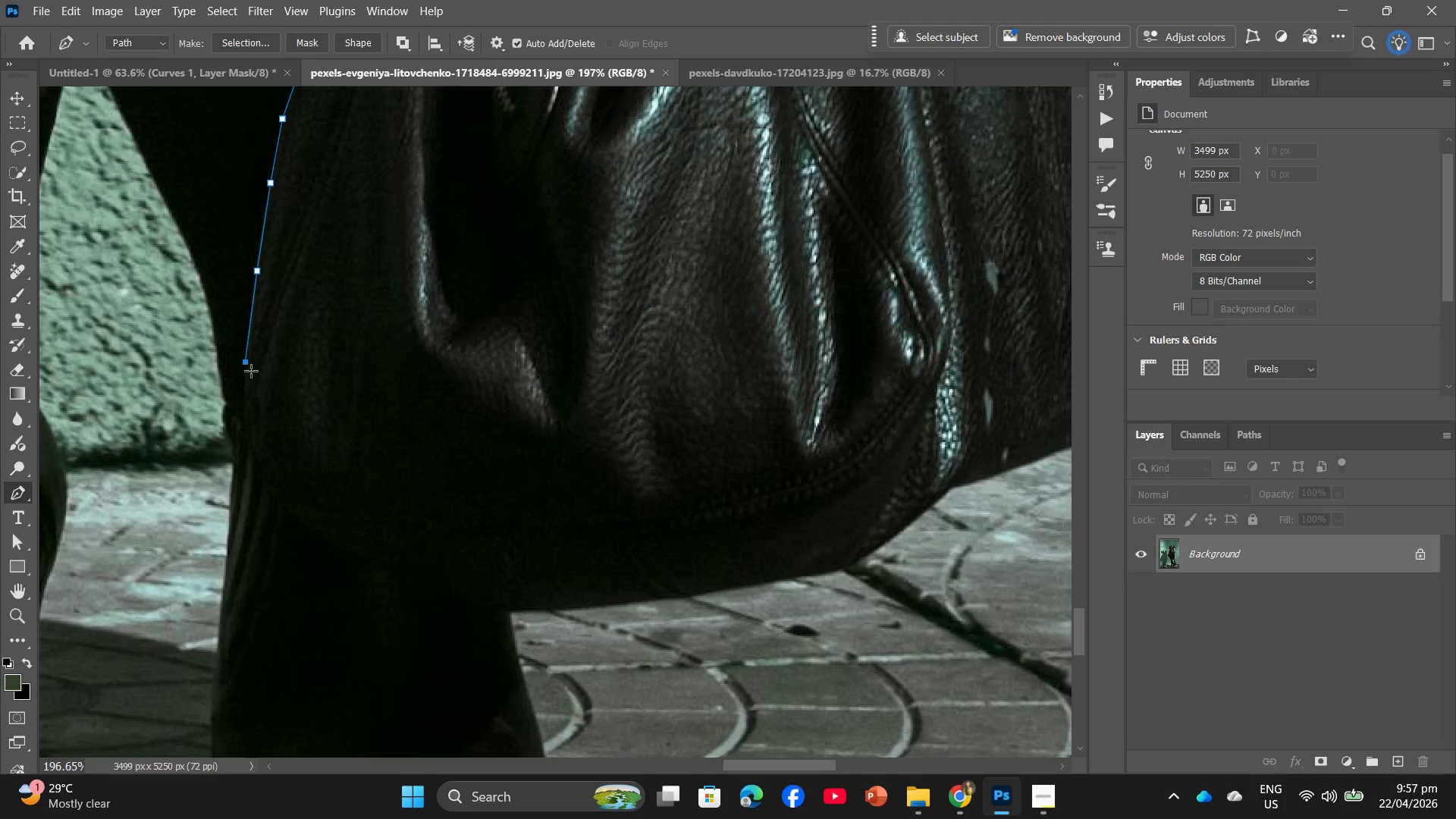 
scroll: coordinate [251, 381], scroll_direction: down, amount: 2.0
 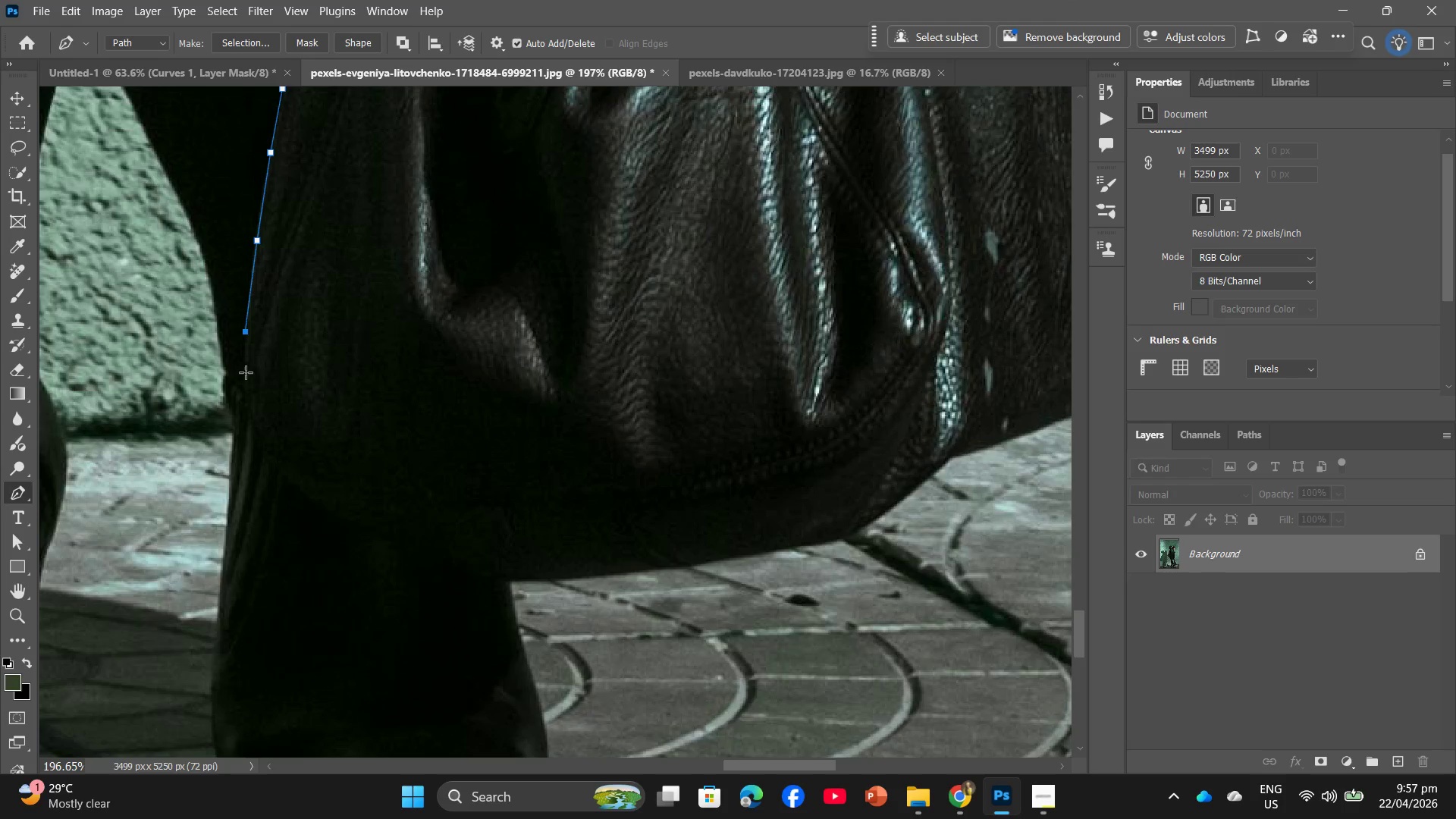 
left_click([246, 372])
 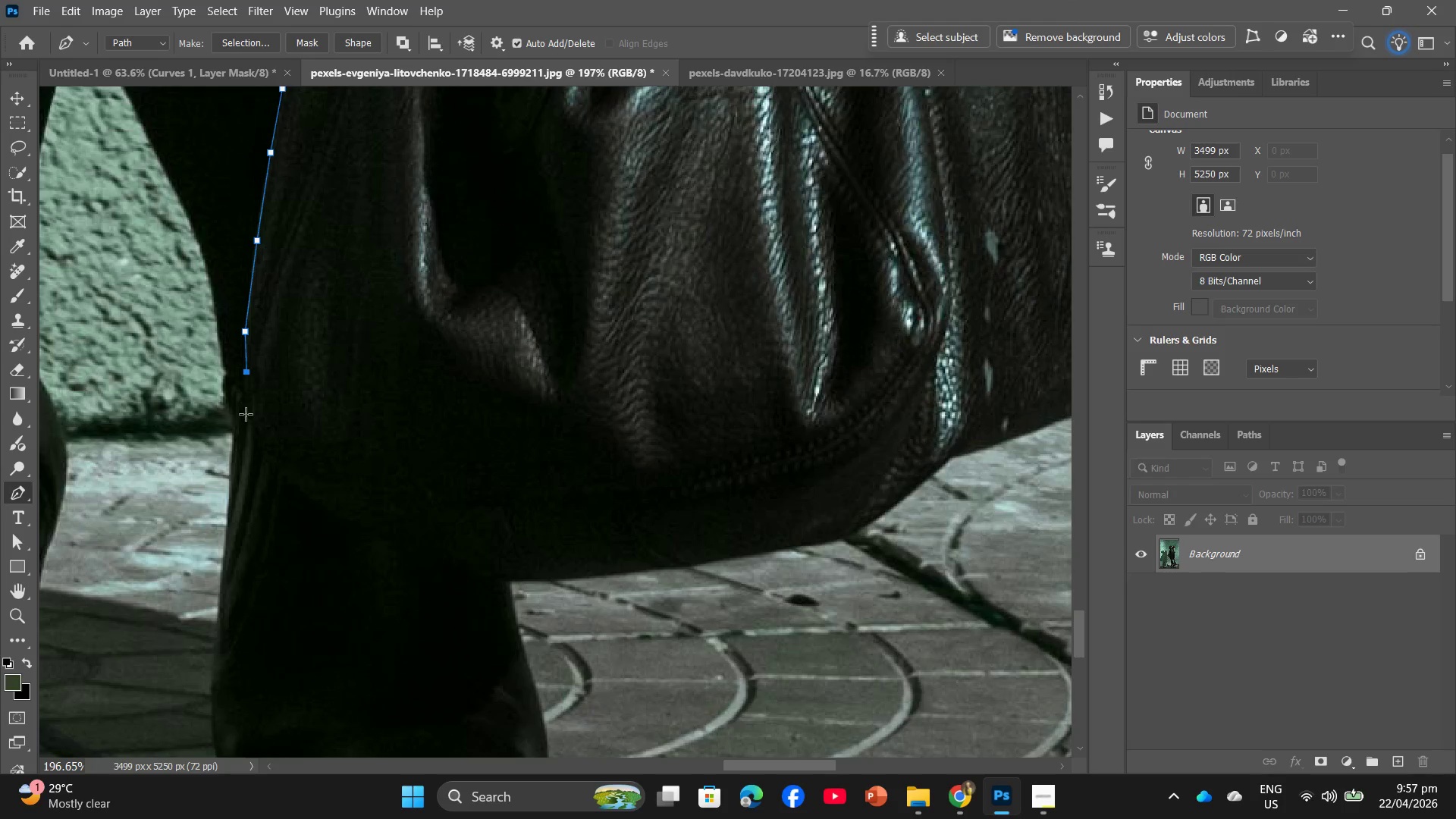 
left_click([249, 414])
 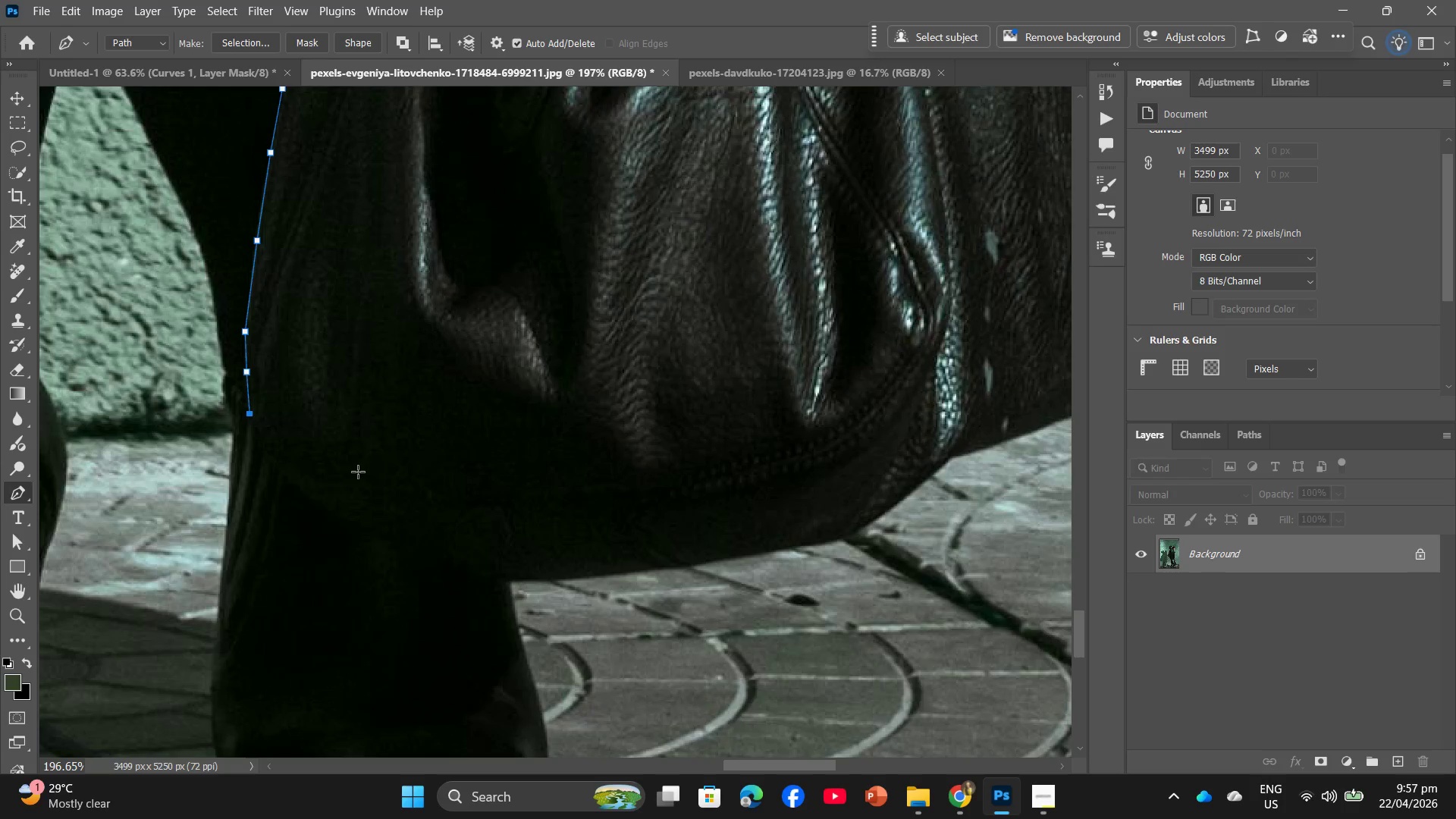 
scroll: coordinate [410, 508], scroll_direction: down, amount: 3.0
 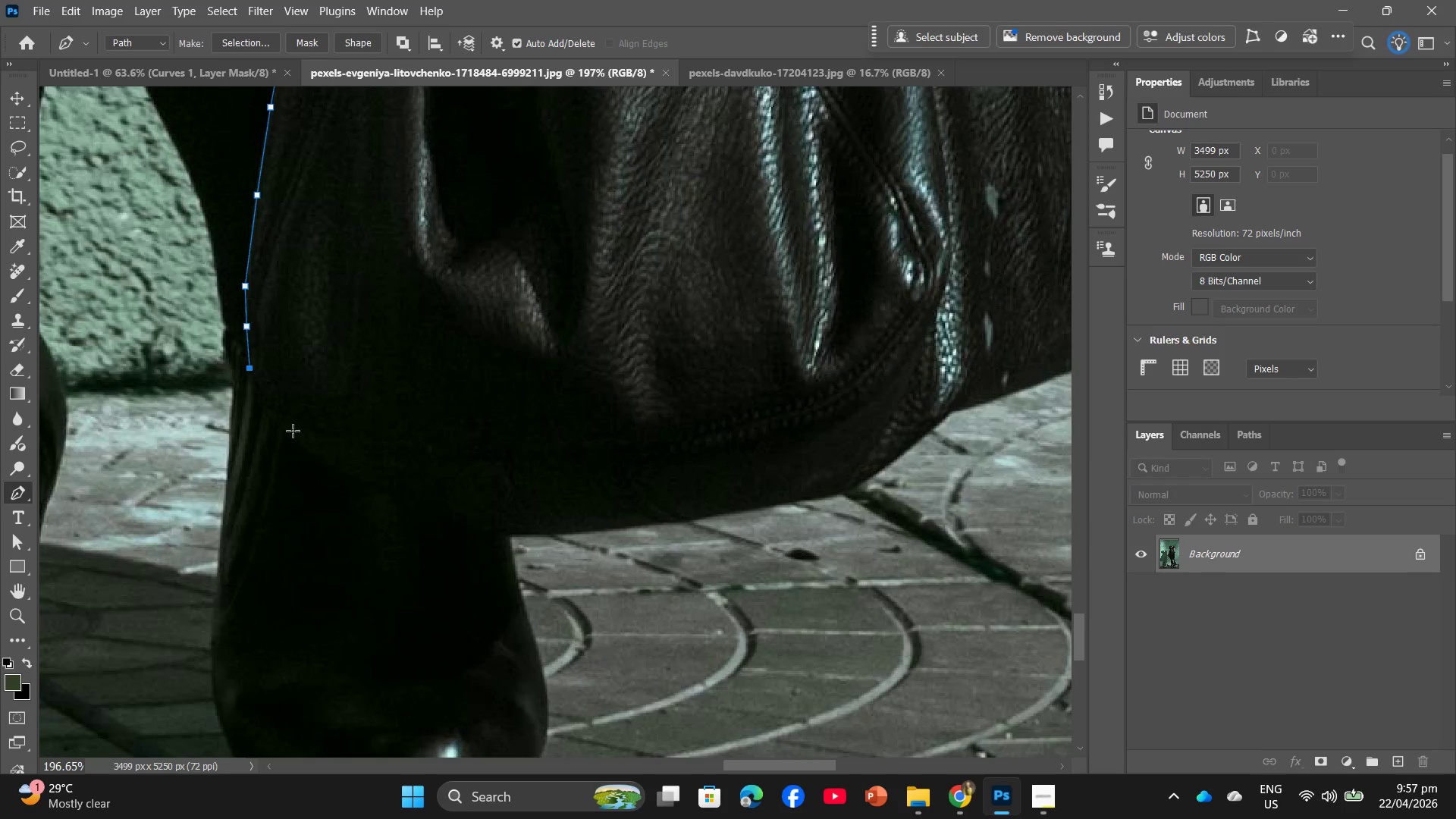 
left_click([286, 420])
 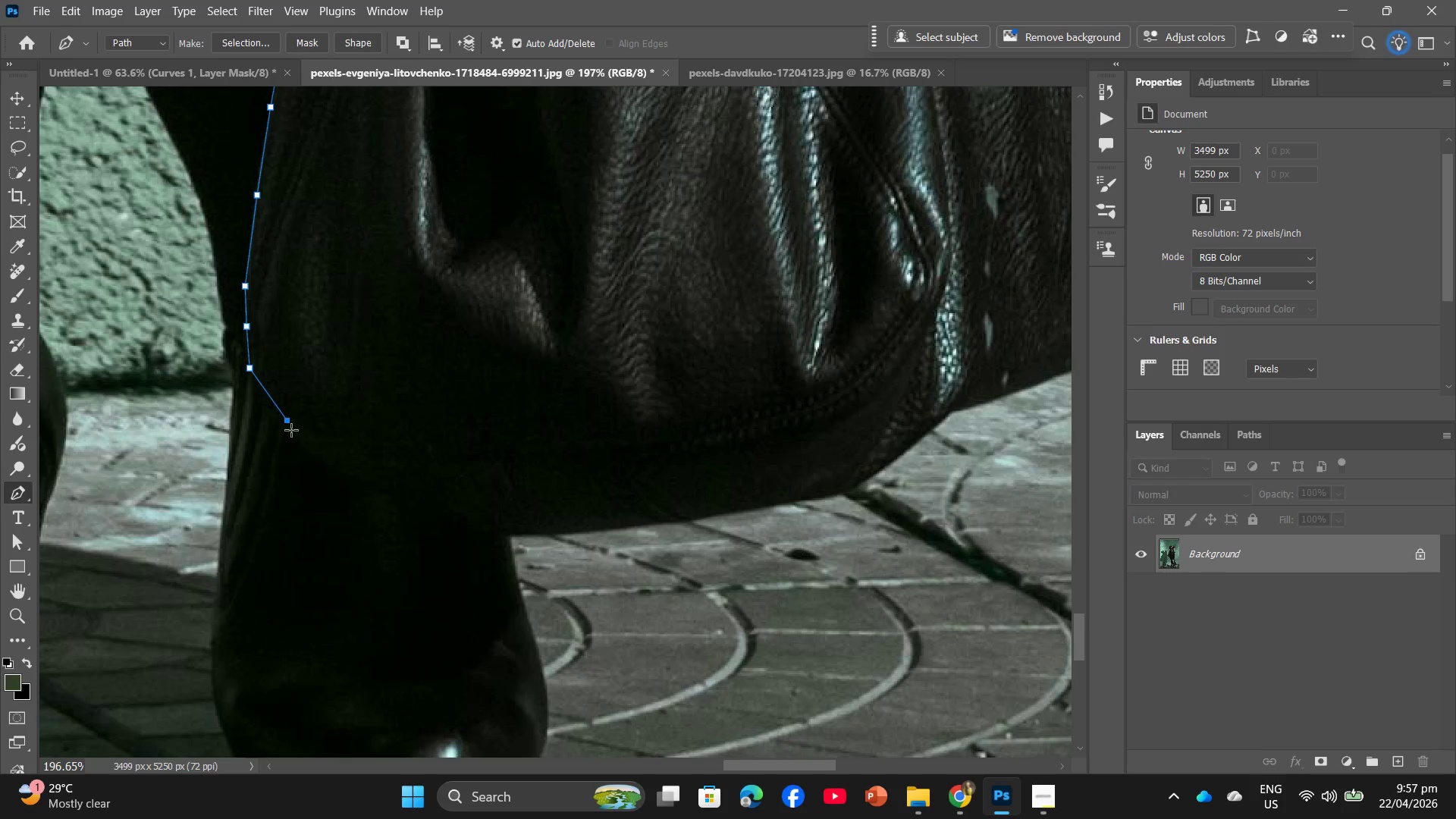 
key(Control+ControlLeft)
 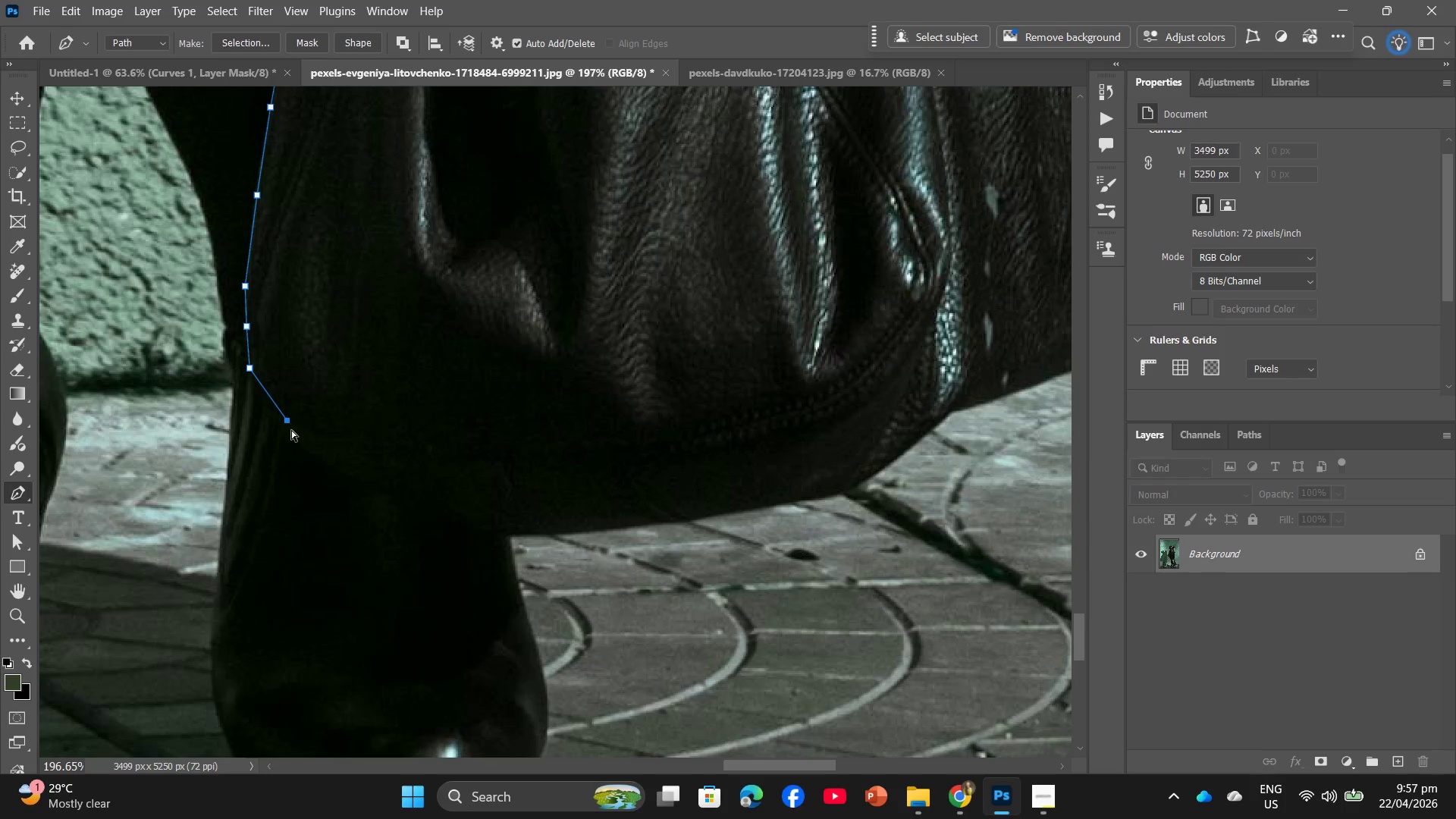 
key(Control+Z)
 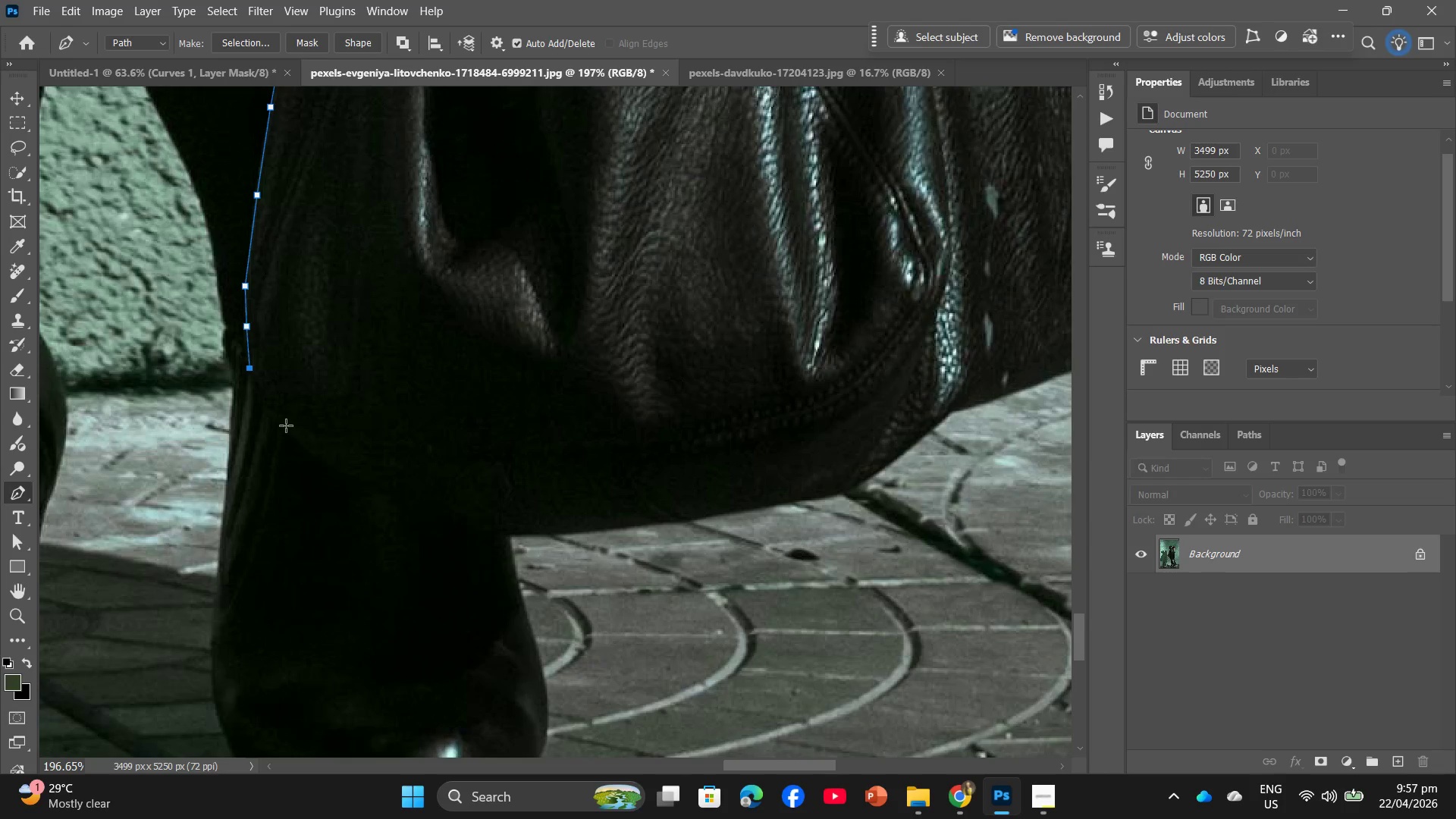 
left_click([286, 425])
 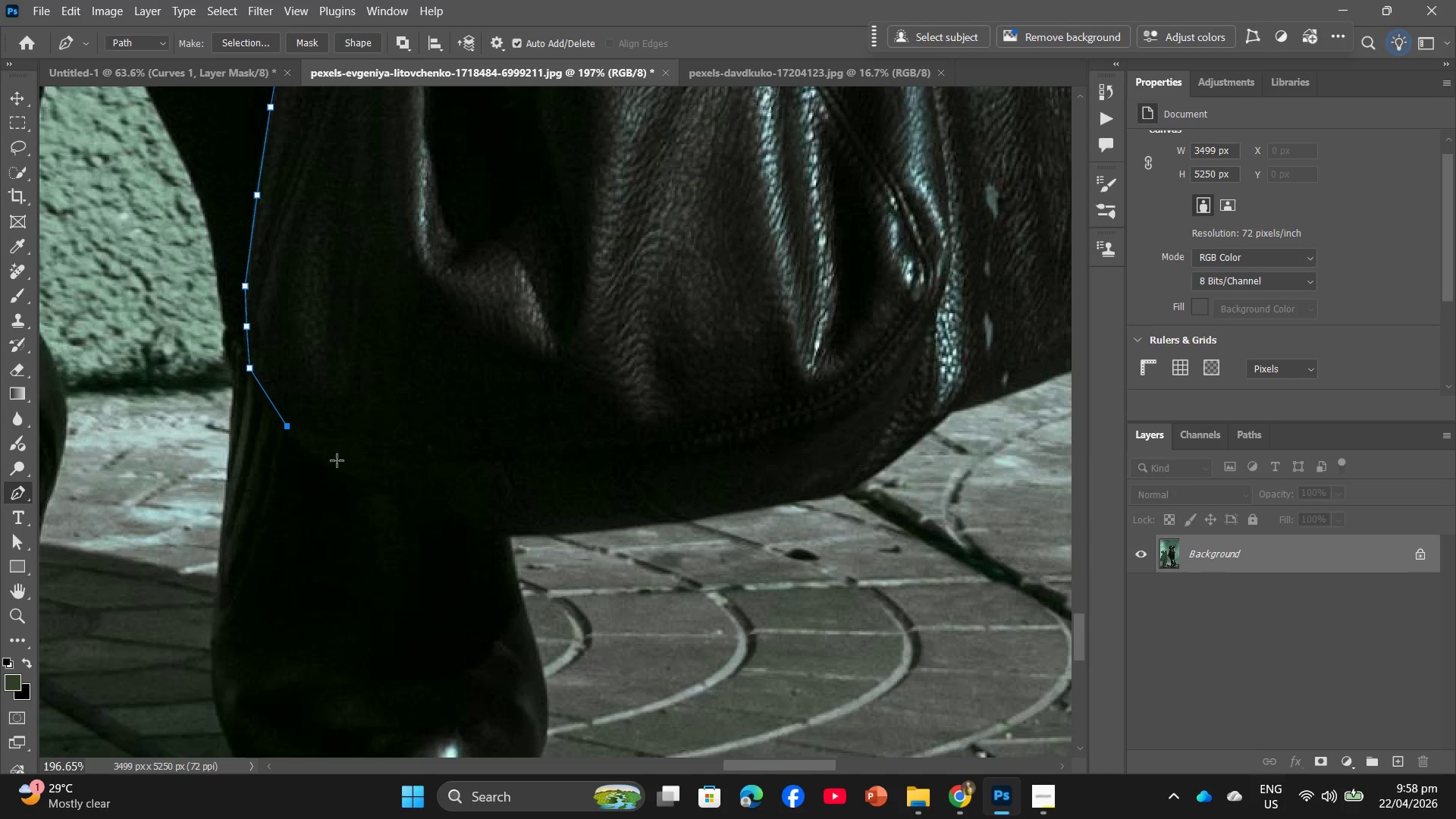 
left_click([347, 459])
 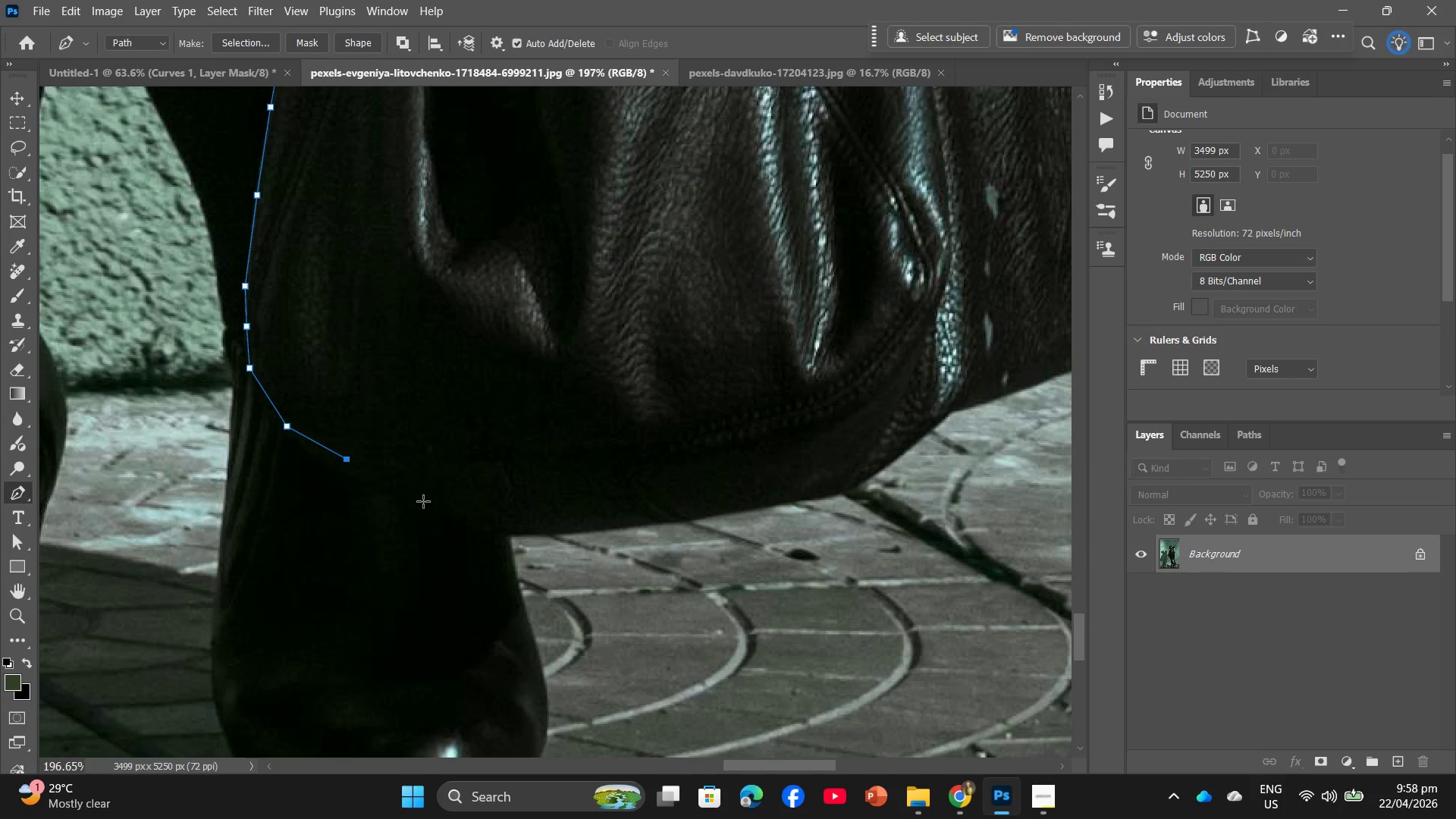 
left_click([400, 469])
 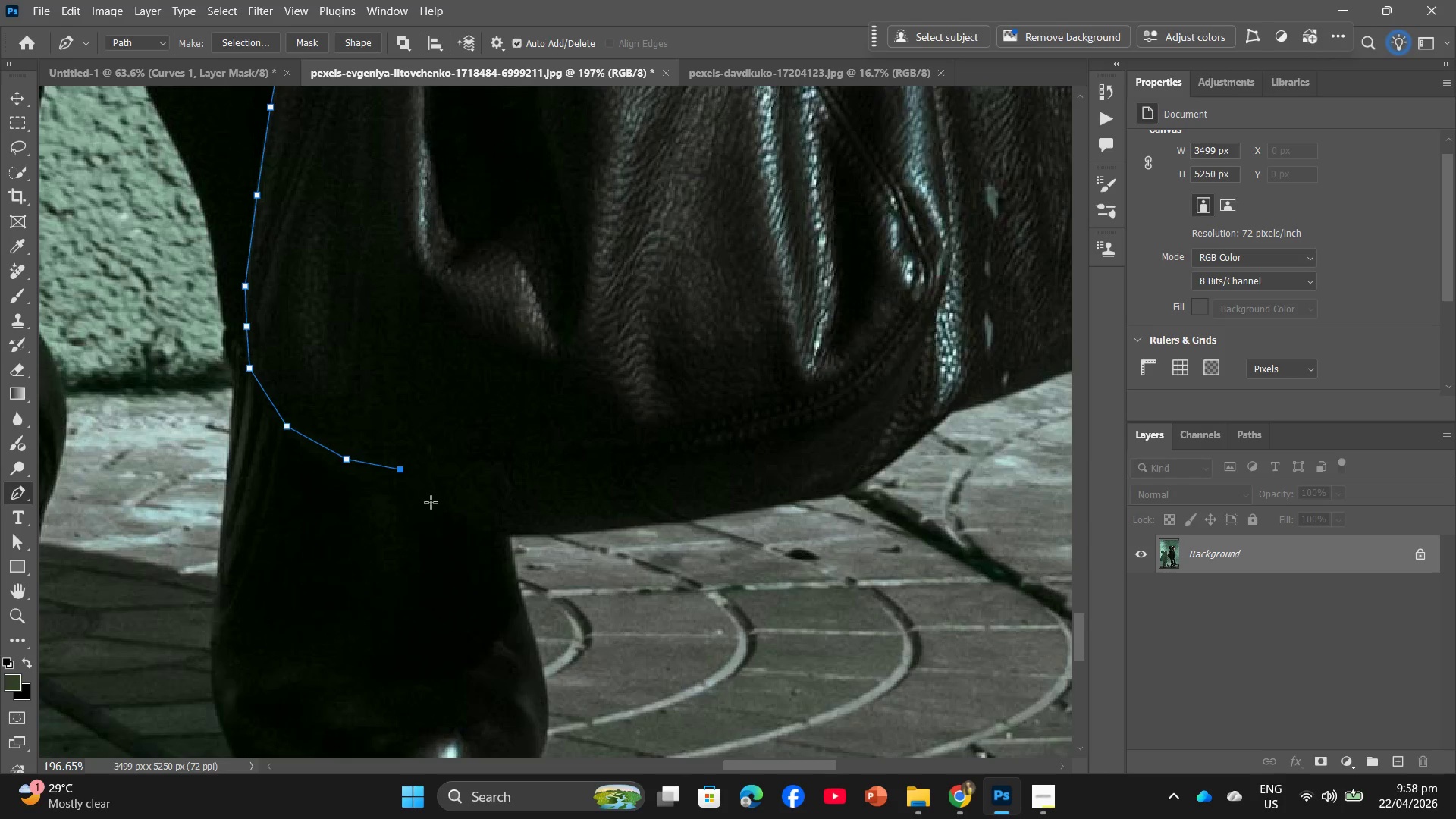 
left_click([431, 502])
 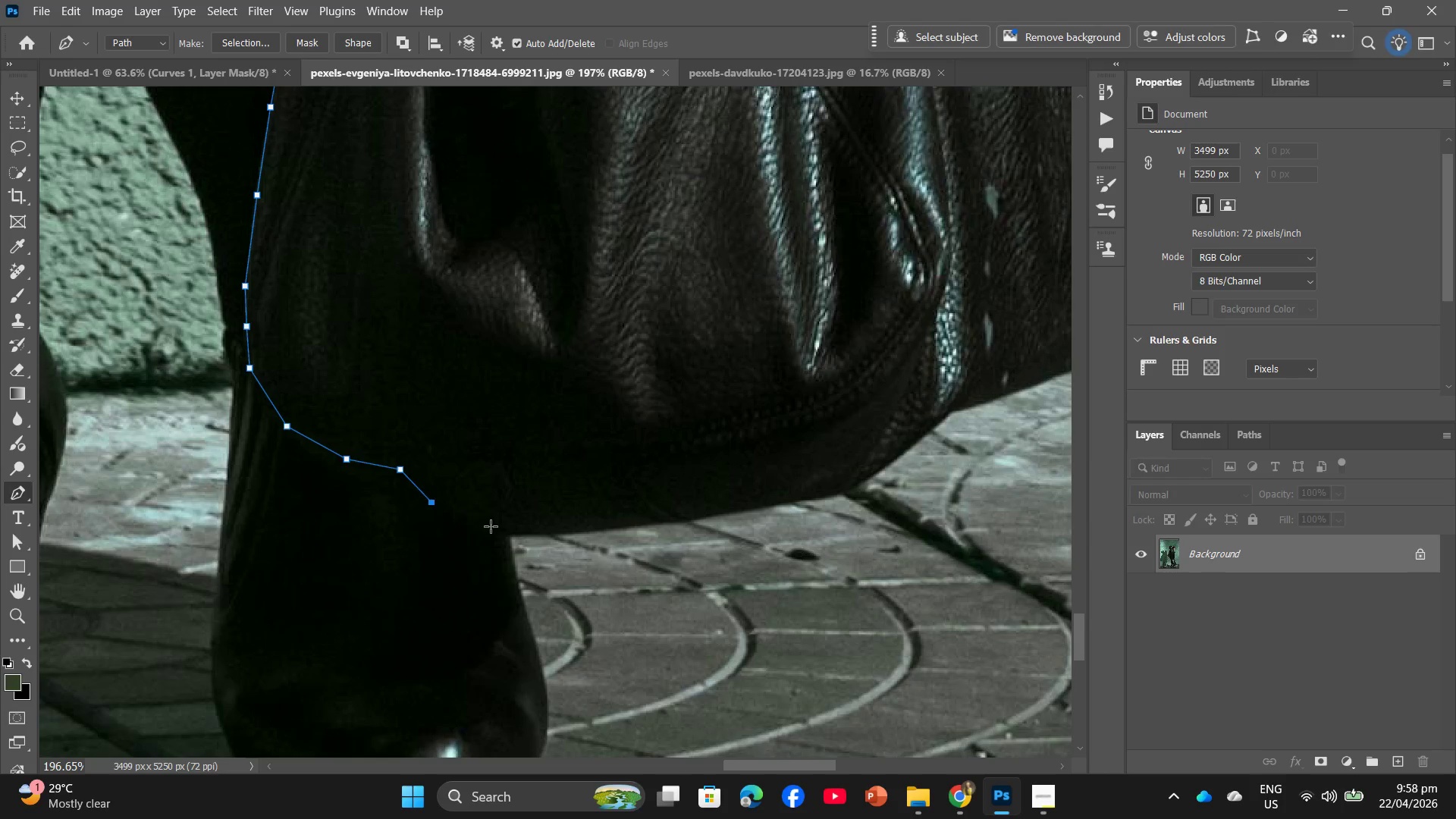 
left_click([491, 526])
 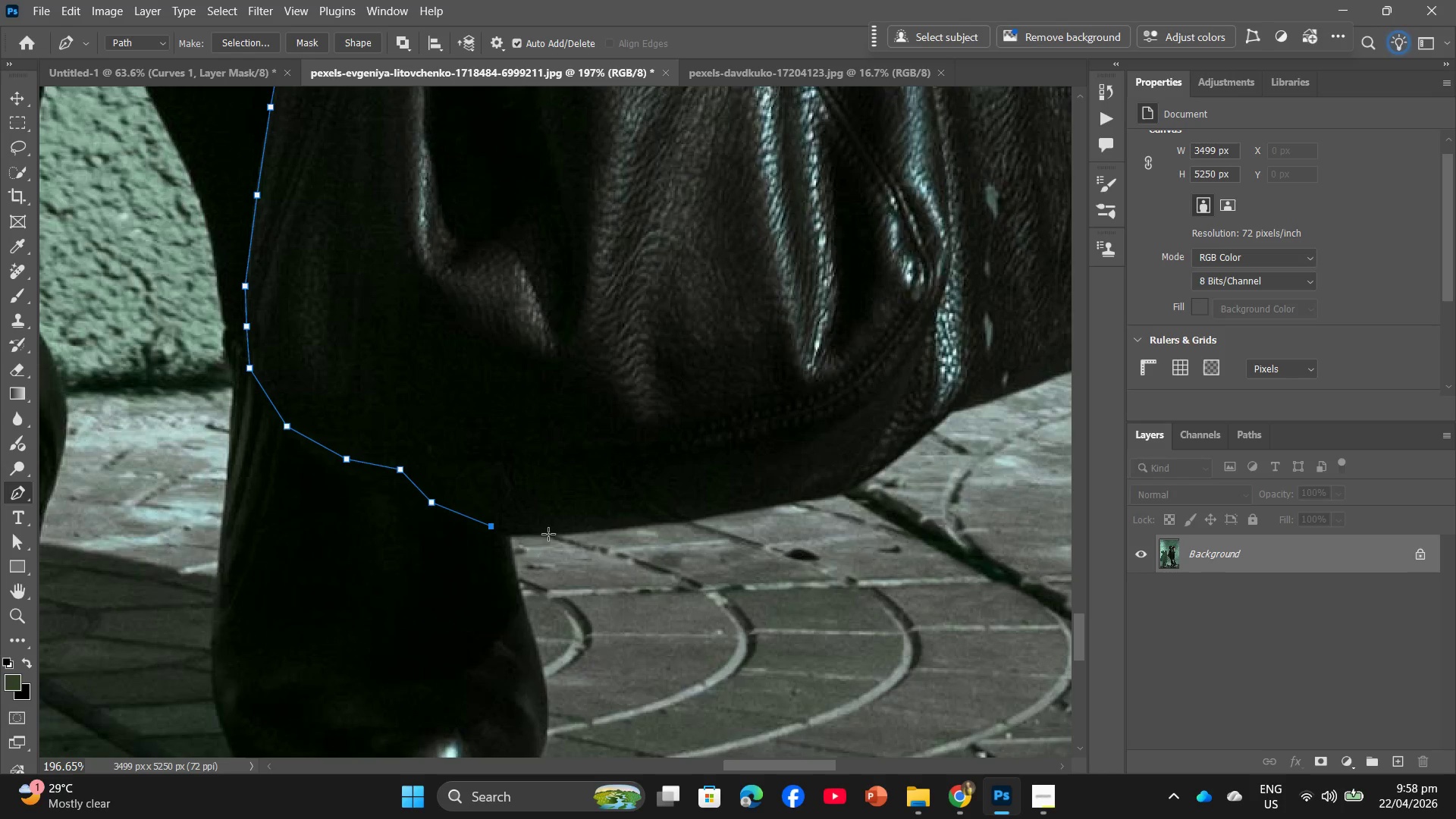 
left_click([554, 534])
 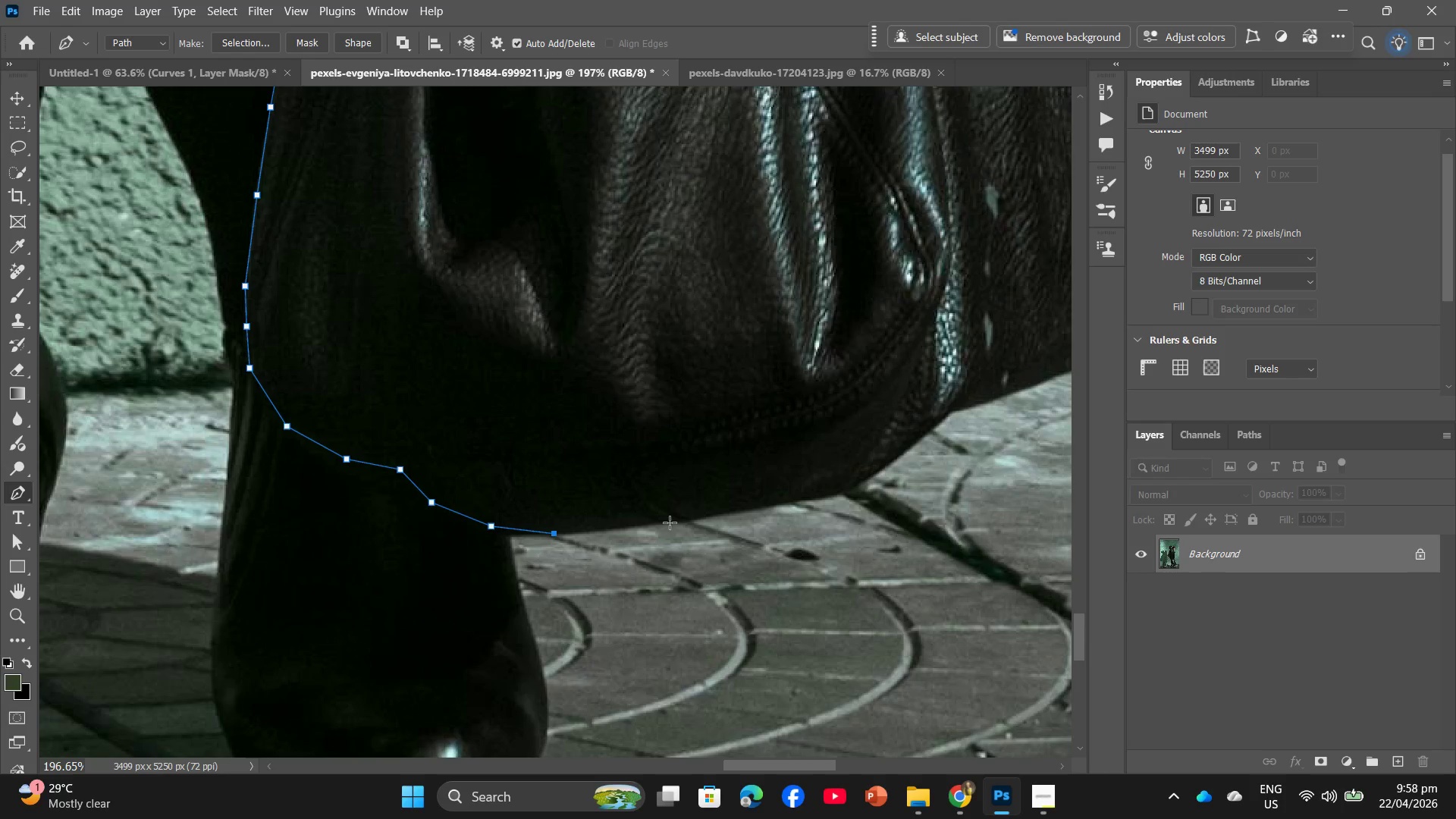 
left_click([675, 522])
 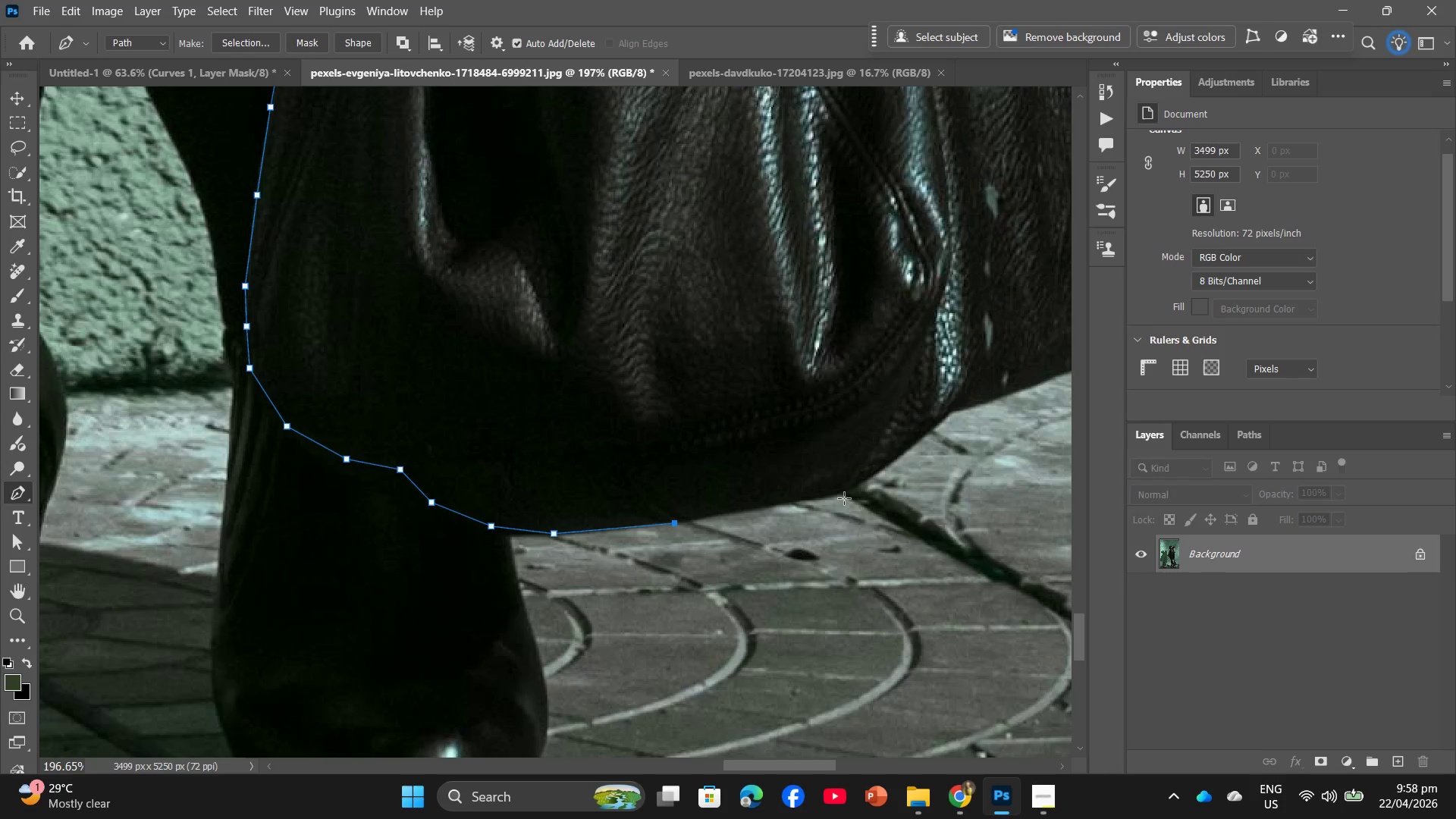 
left_click([846, 493])
 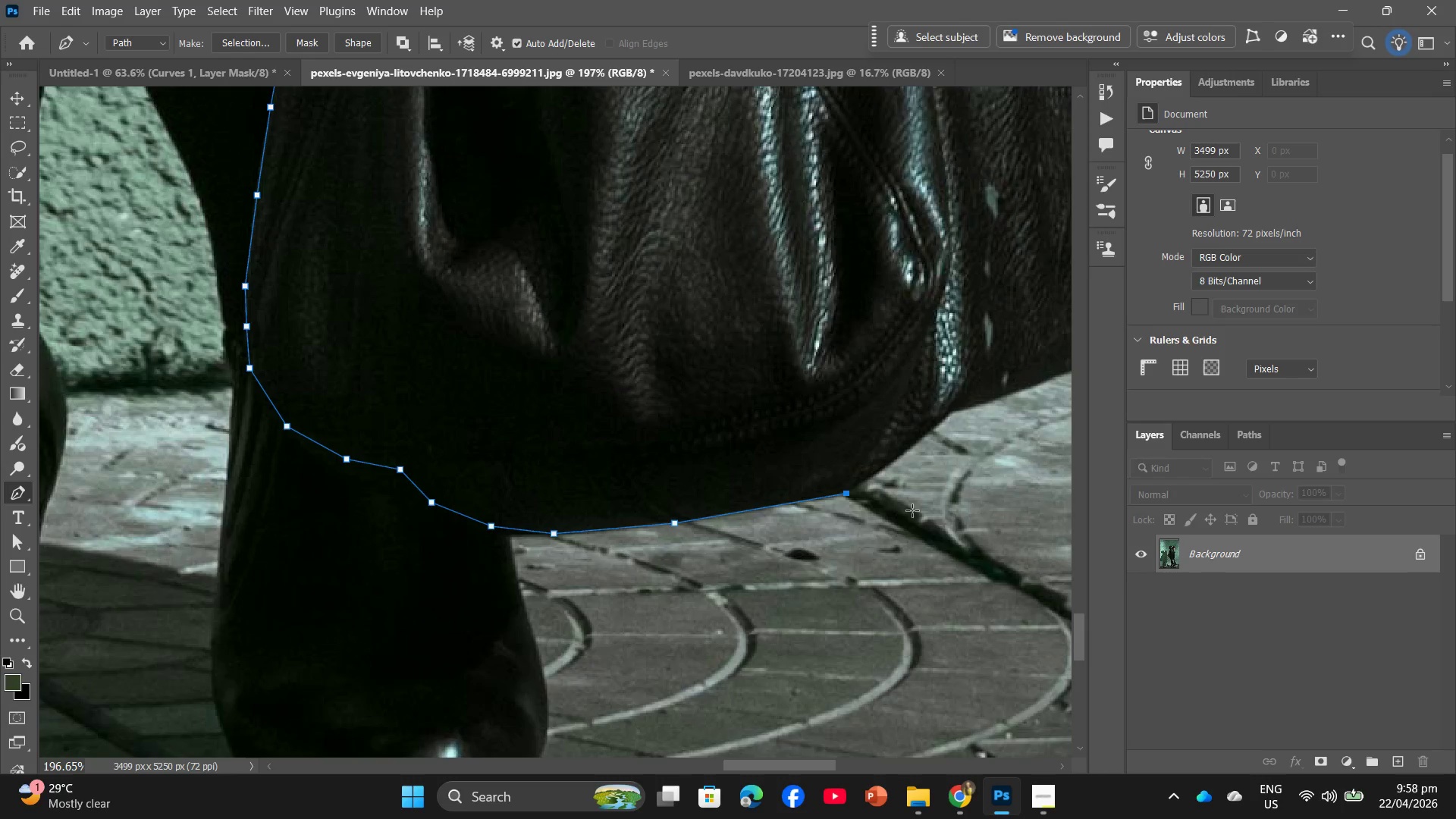 
hold_key(key=AltLeft, duration=0.89)
 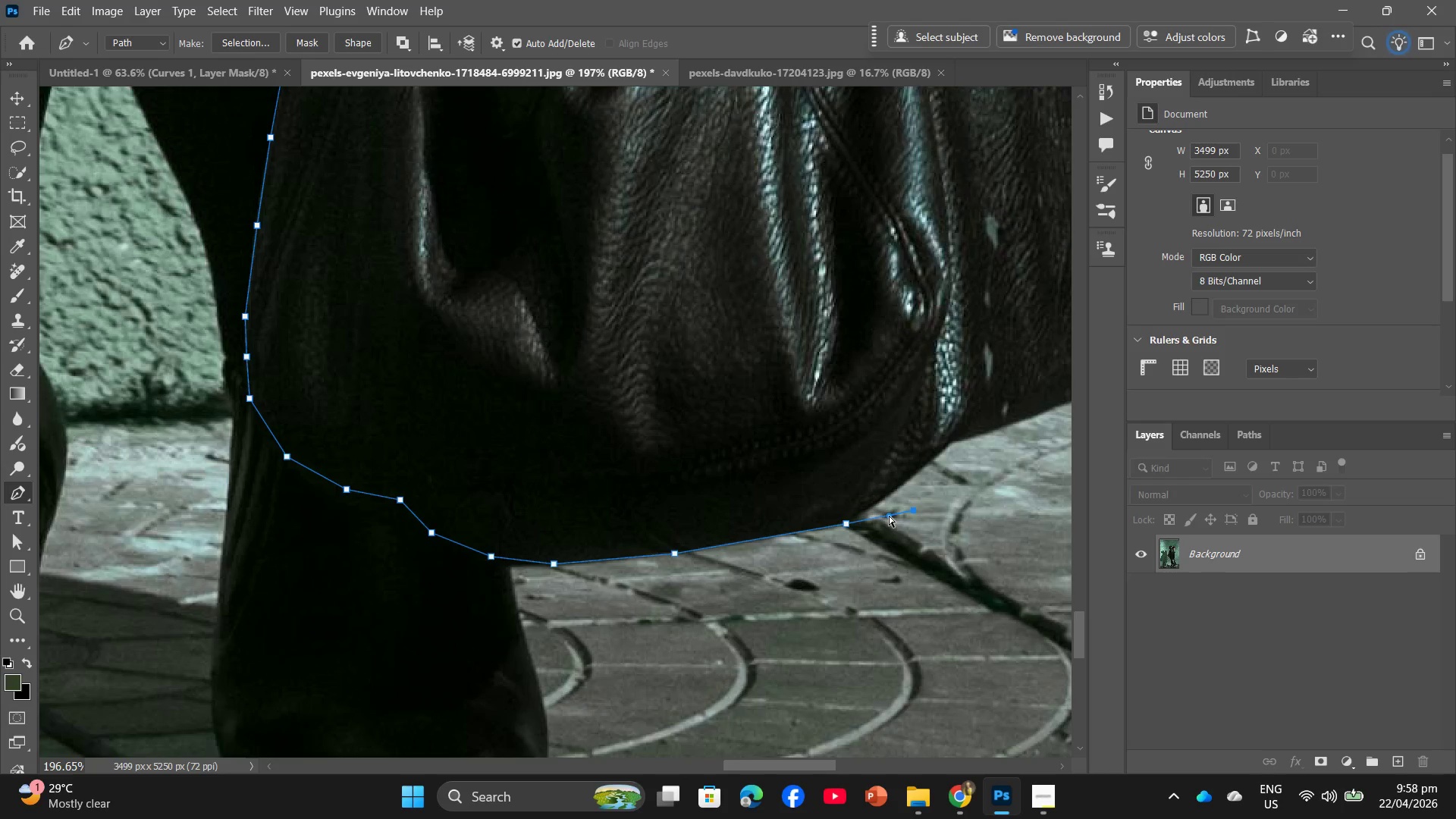 
scroll: coordinate [912, 510], scroll_direction: up, amount: 2.0
 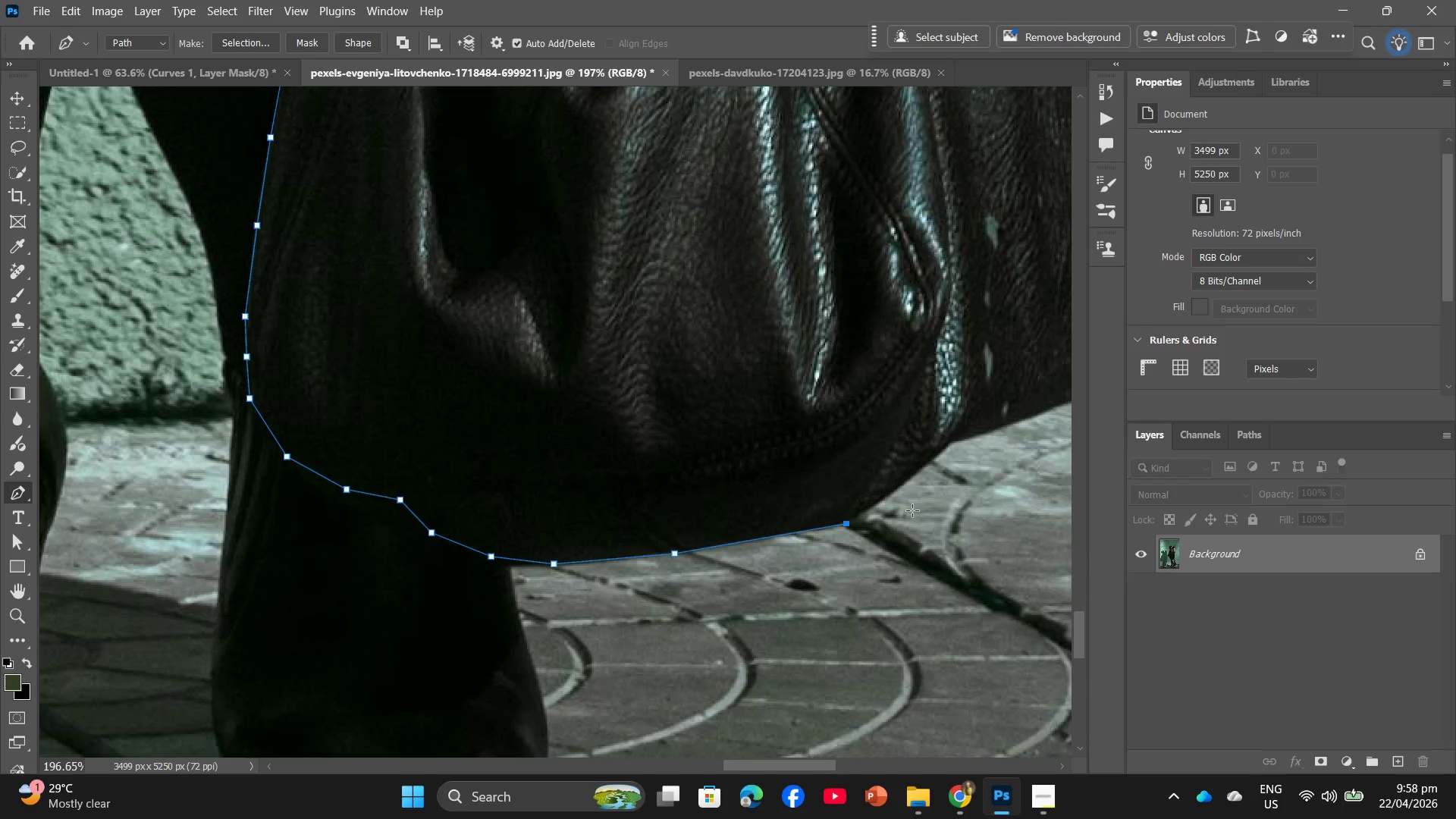 
left_click_drag(start_coordinate=[912, 510], to_coordinate=[889, 516])
 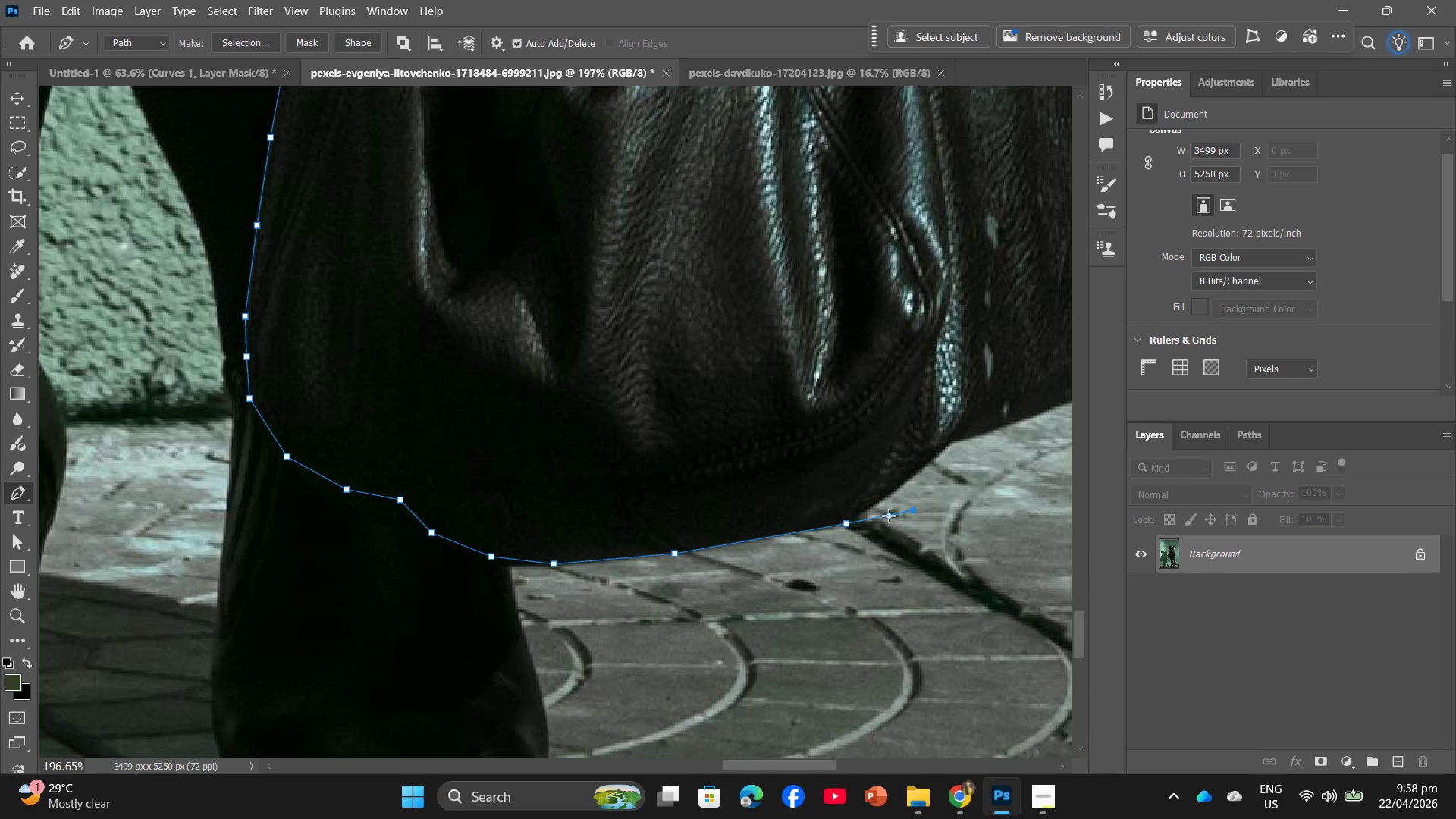 
key(Control+ControlLeft)
 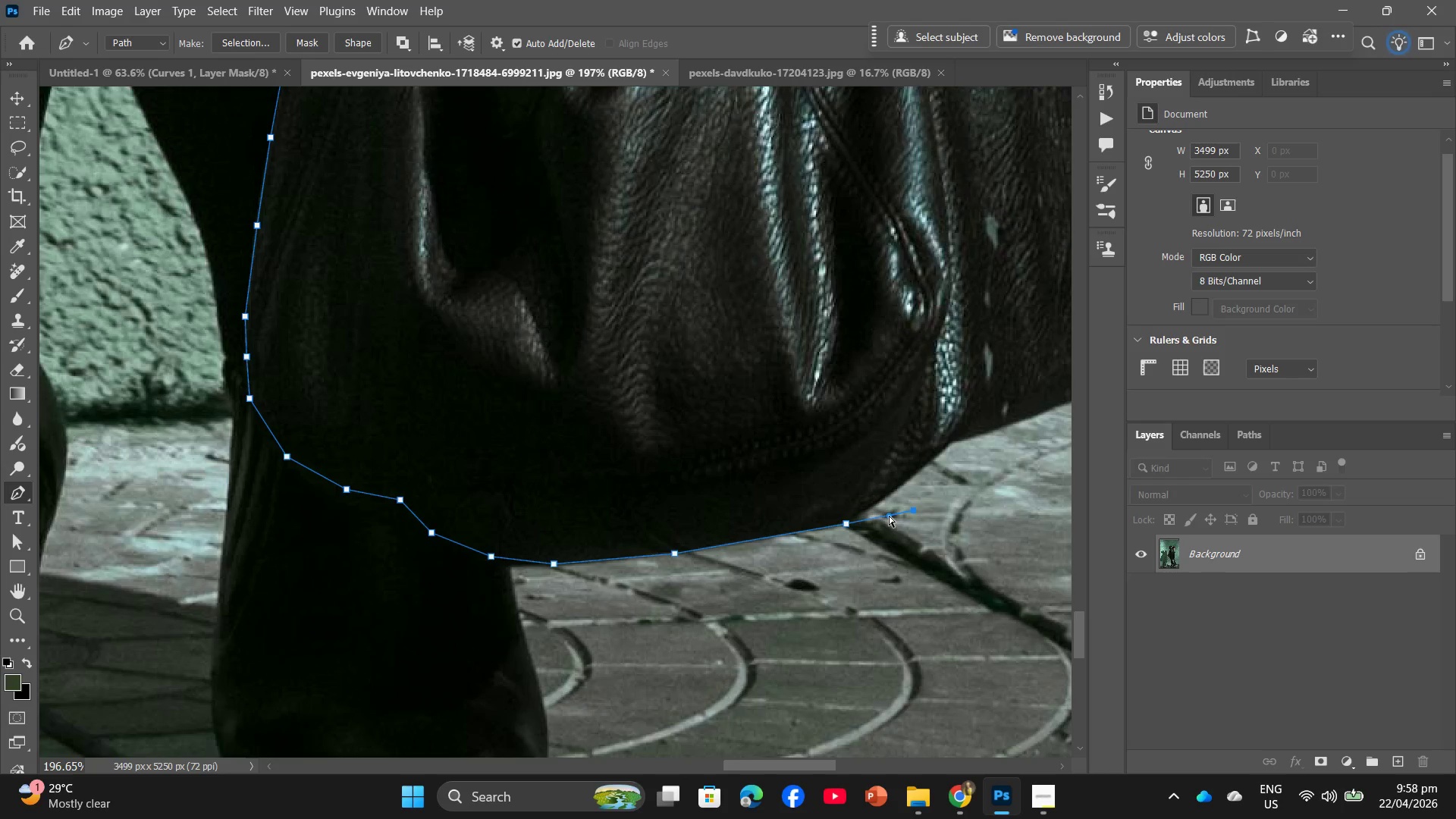 
key(Control+Z)
 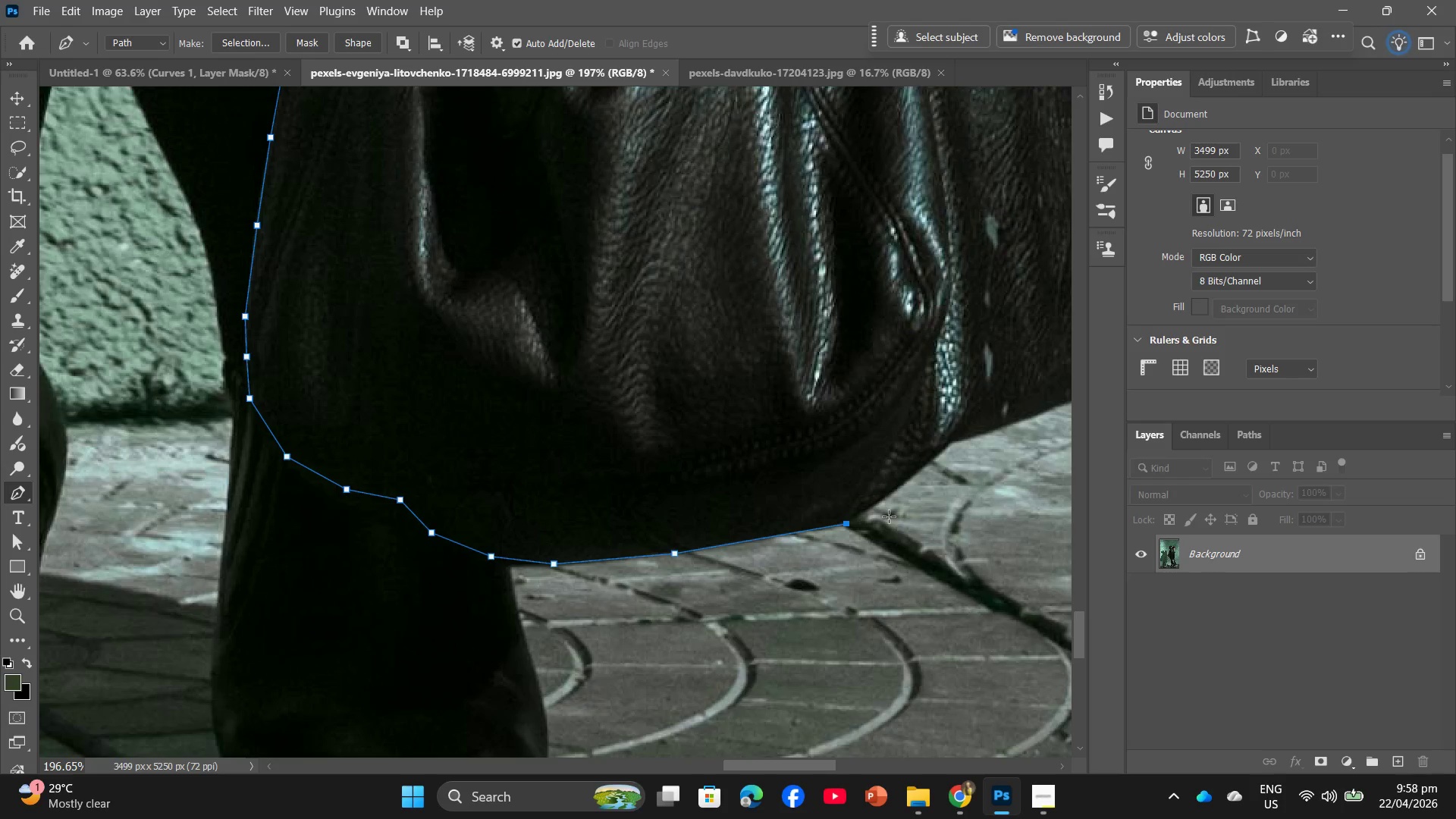 
hold_key(key=Space, duration=0.83)
 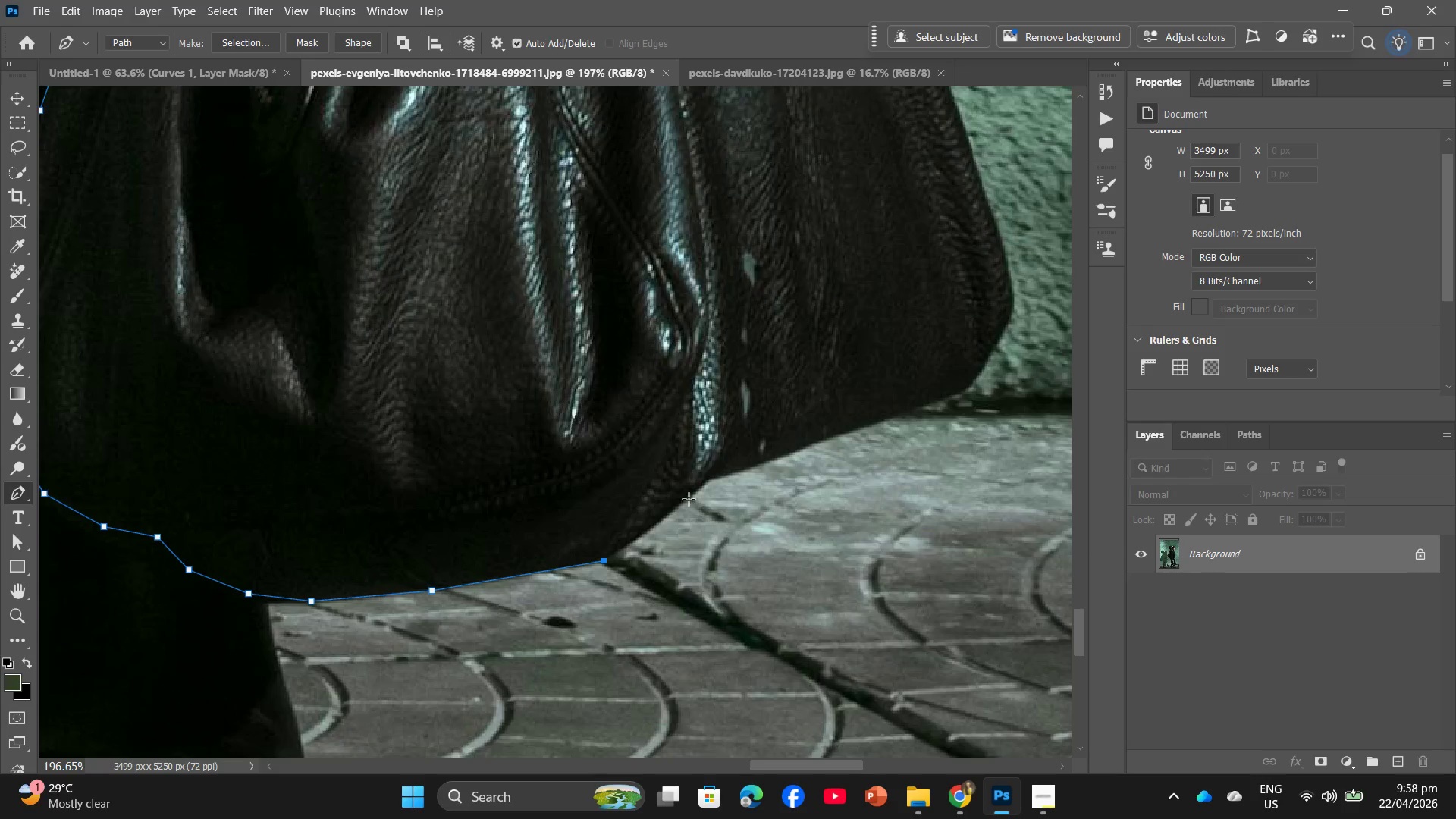 
left_click_drag(start_coordinate=[889, 516], to_coordinate=[646, 554])
 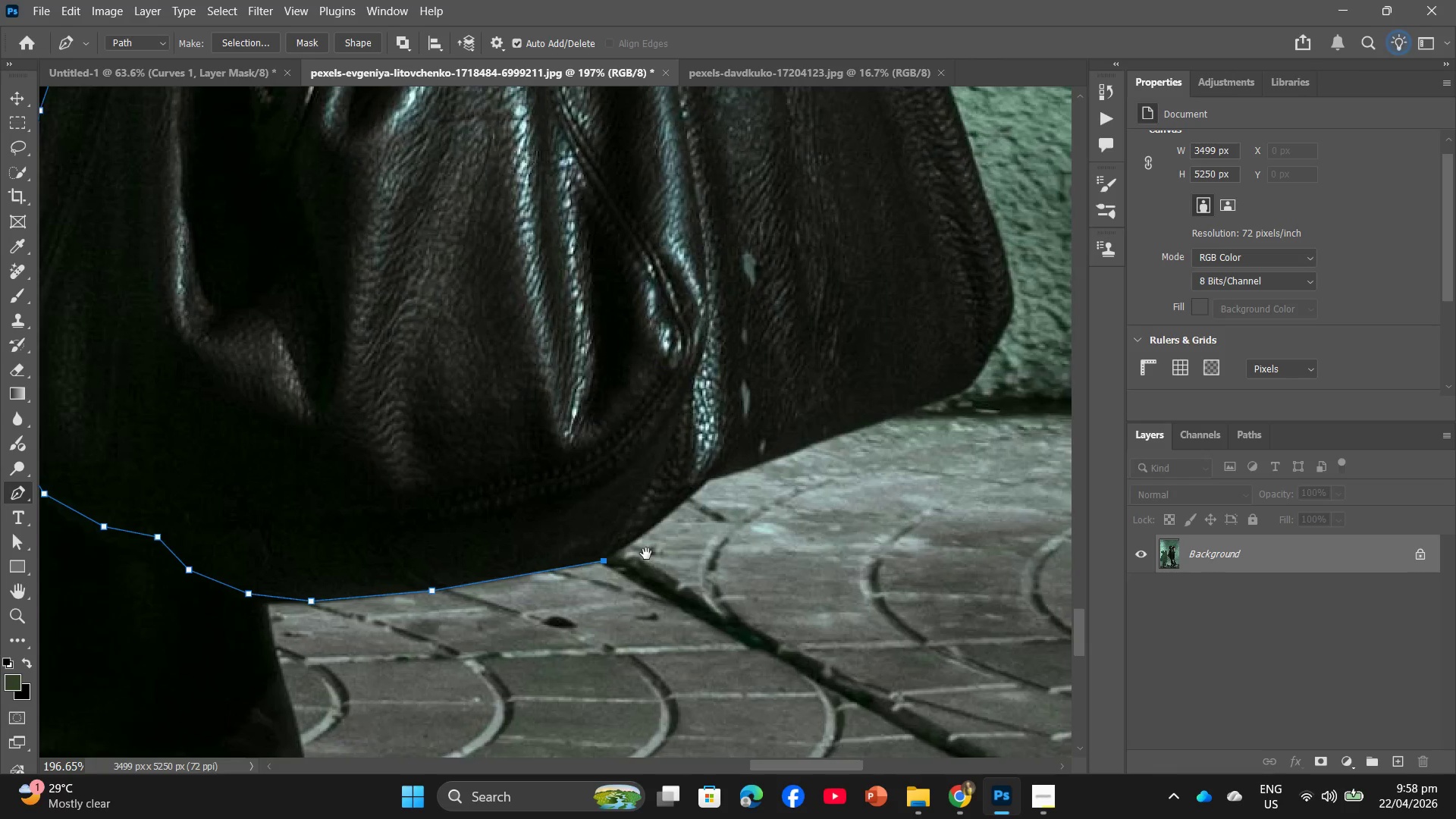 
hold_key(key=Space, duration=11.75)
 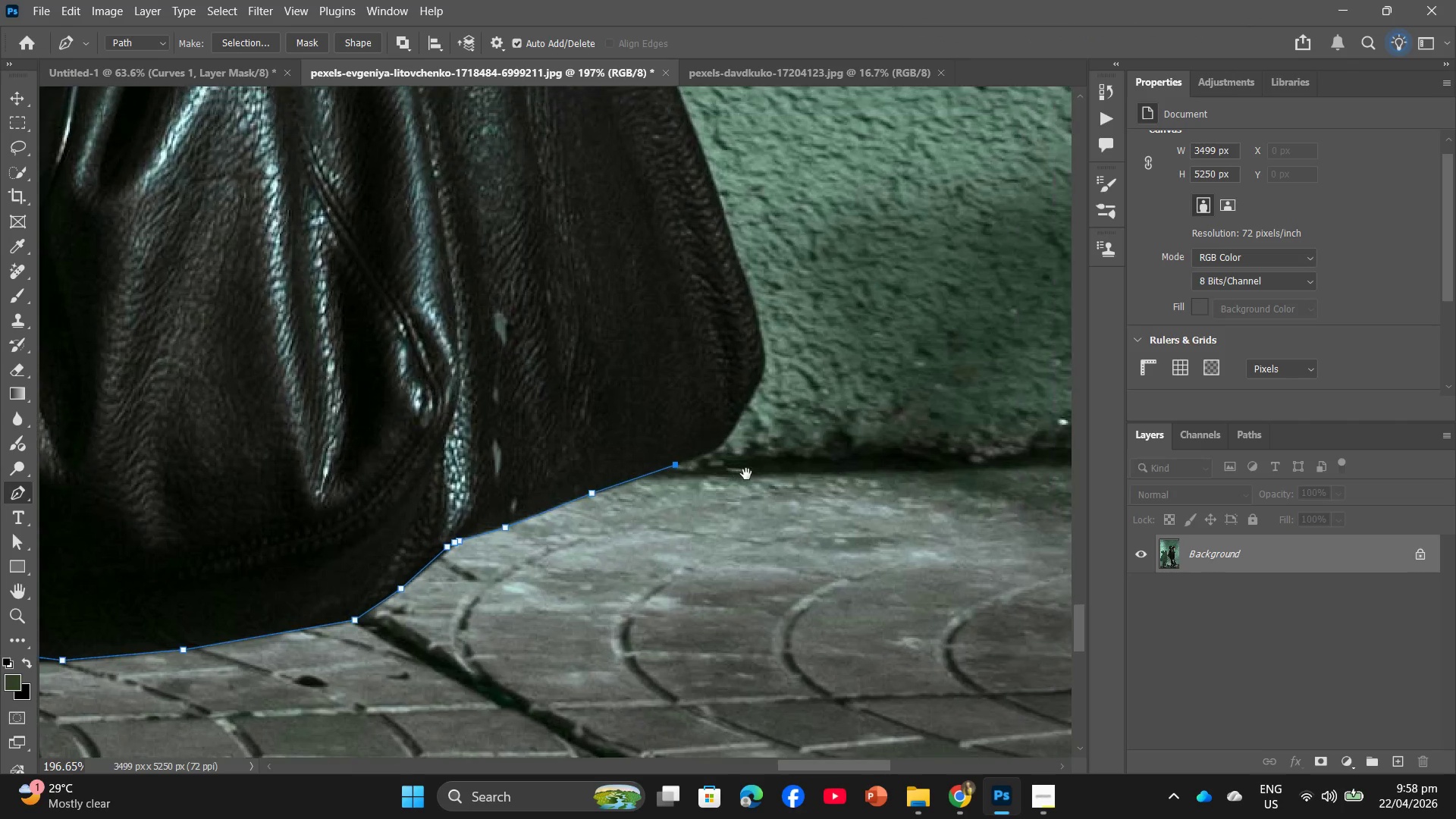 
left_click([650, 529])
 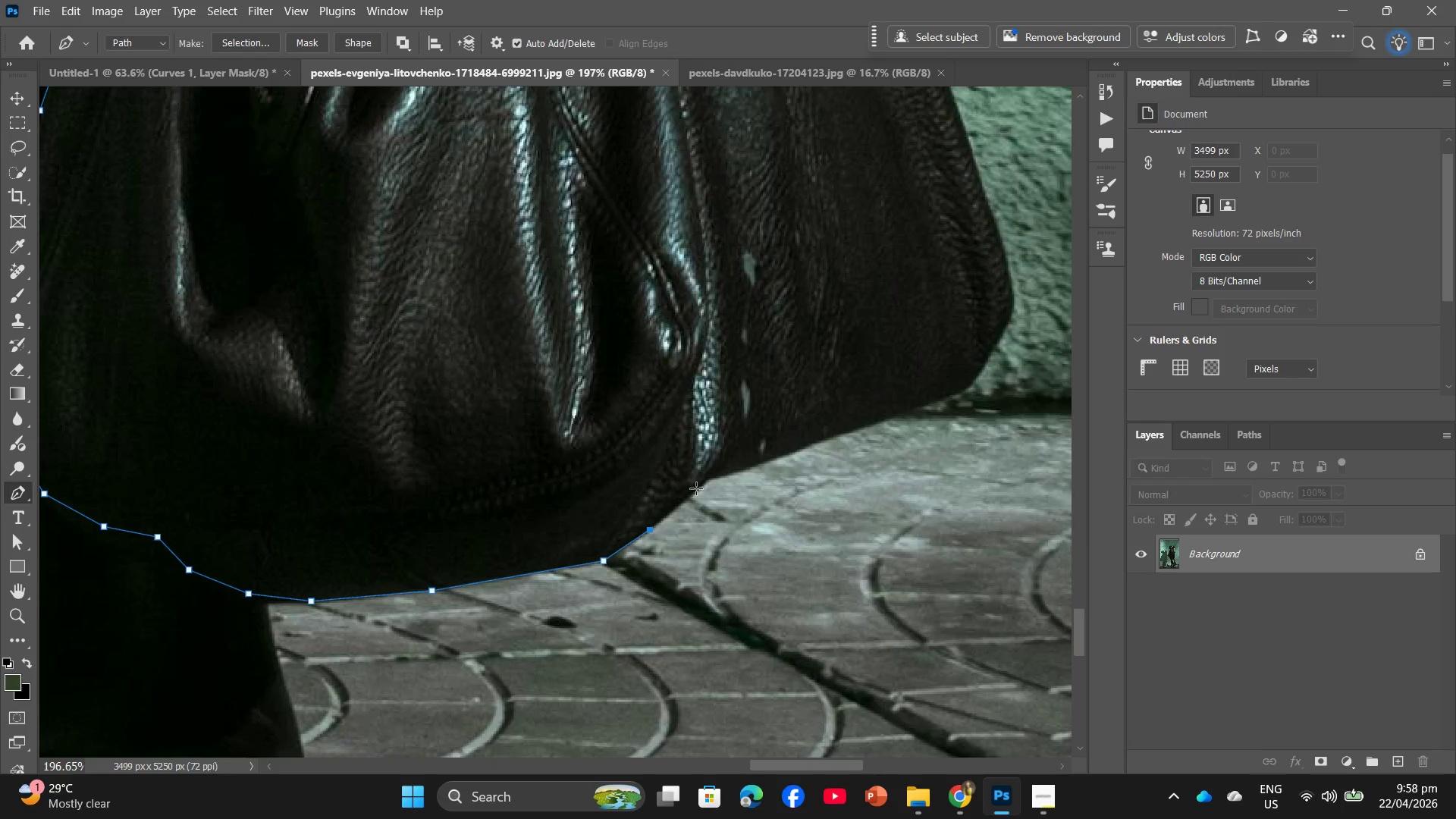 
left_click([696, 488])
 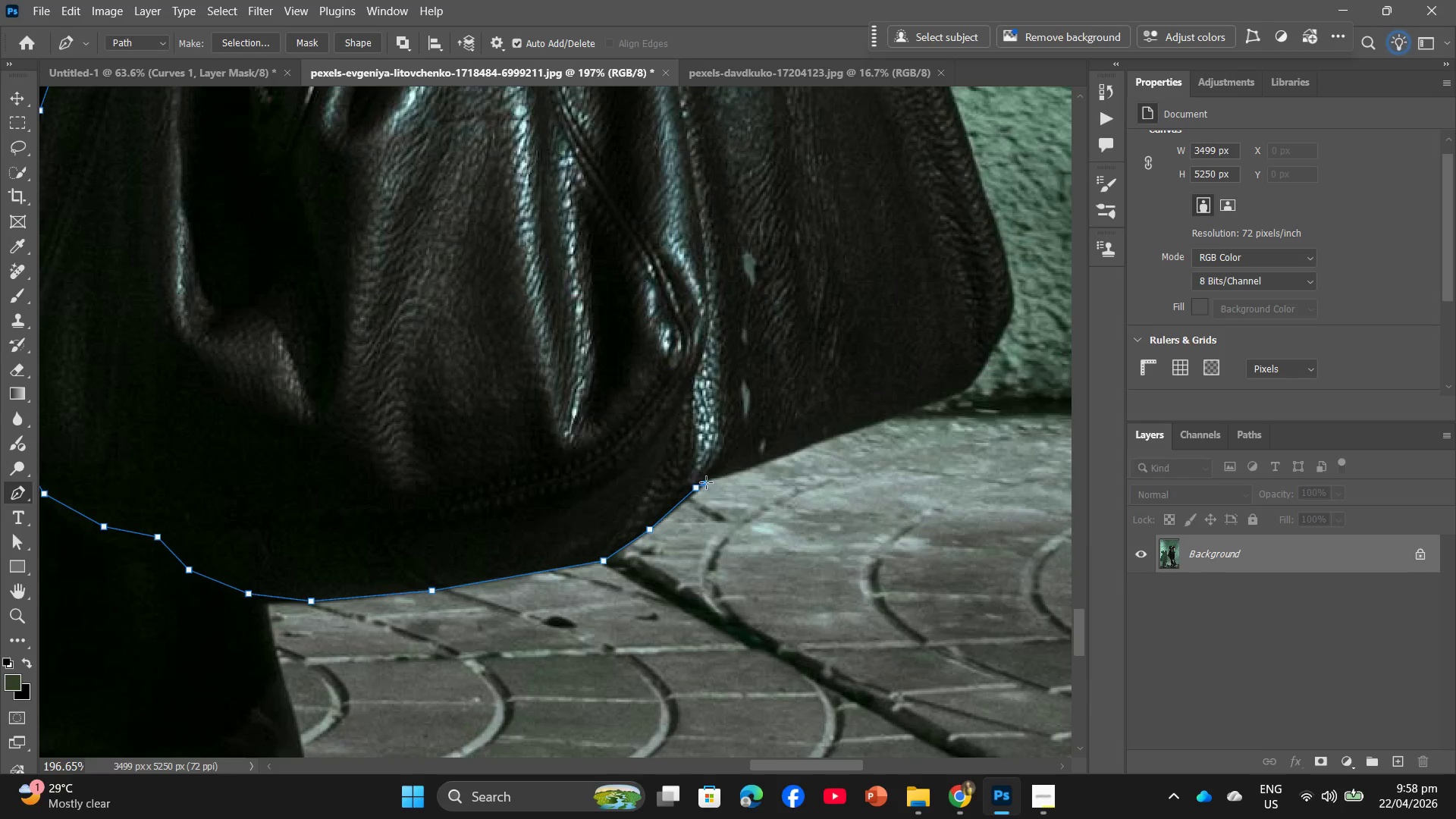 
double_click([708, 482])
 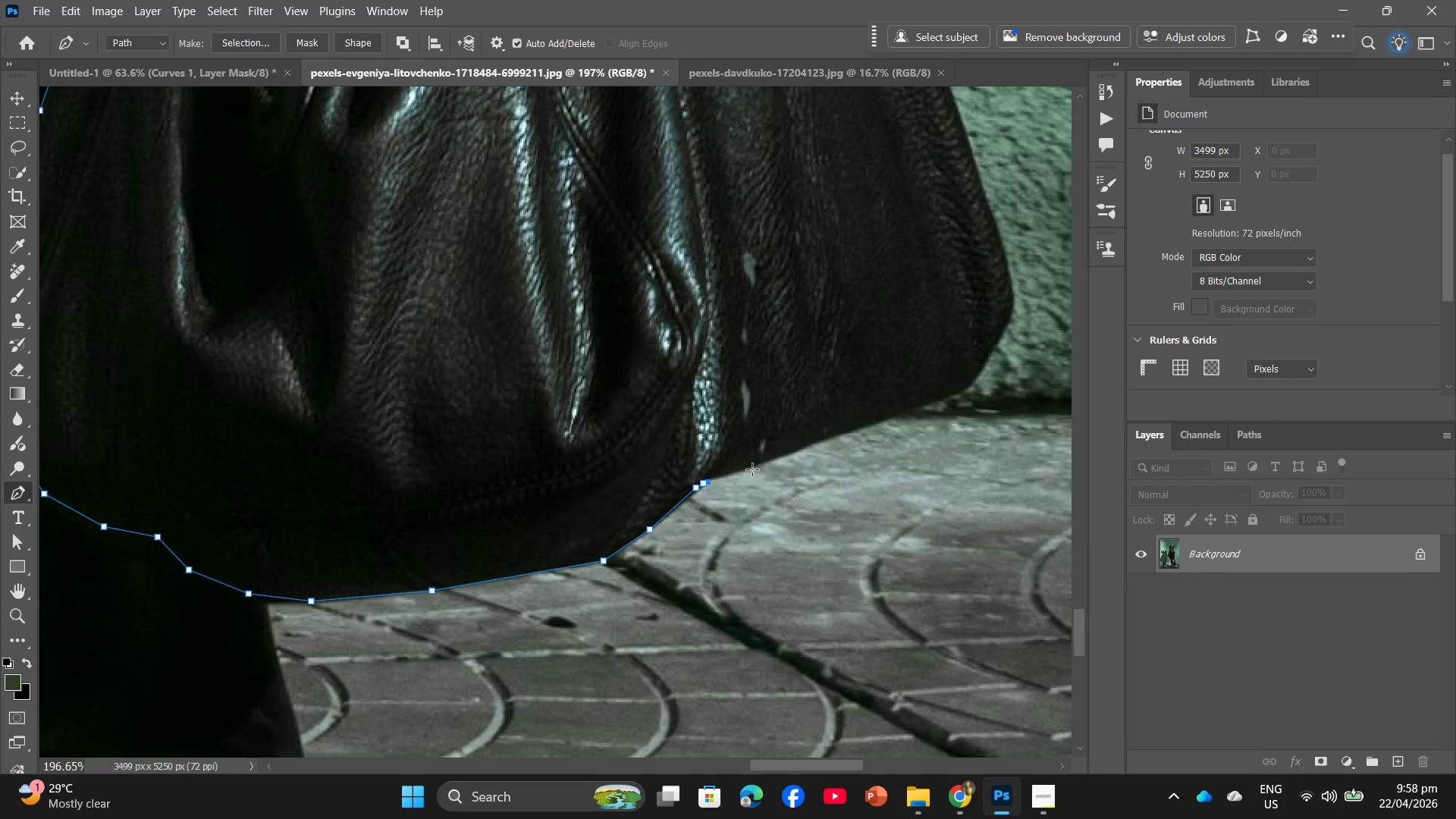 
left_click([755, 469])
 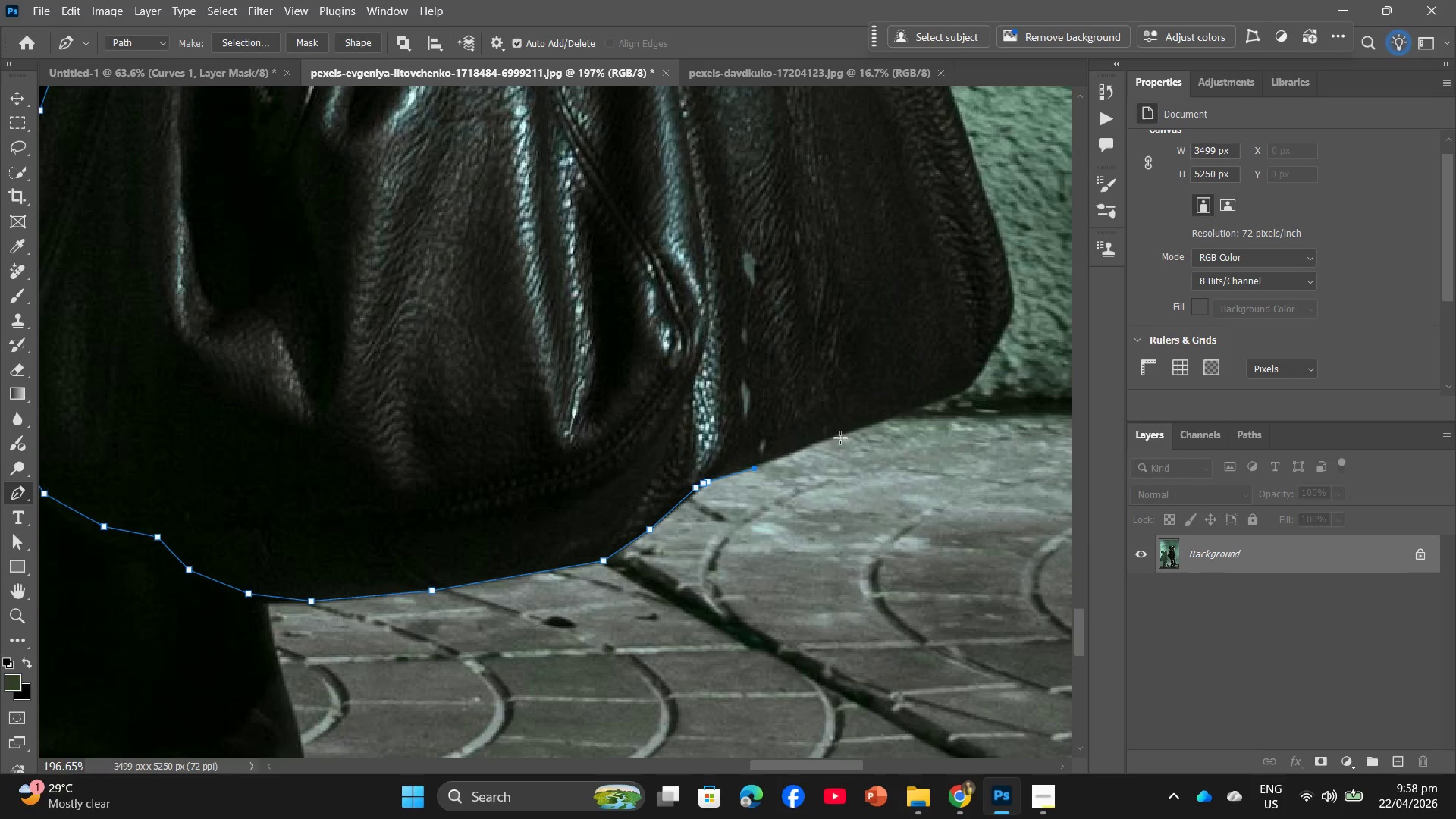 
left_click([840, 435])
 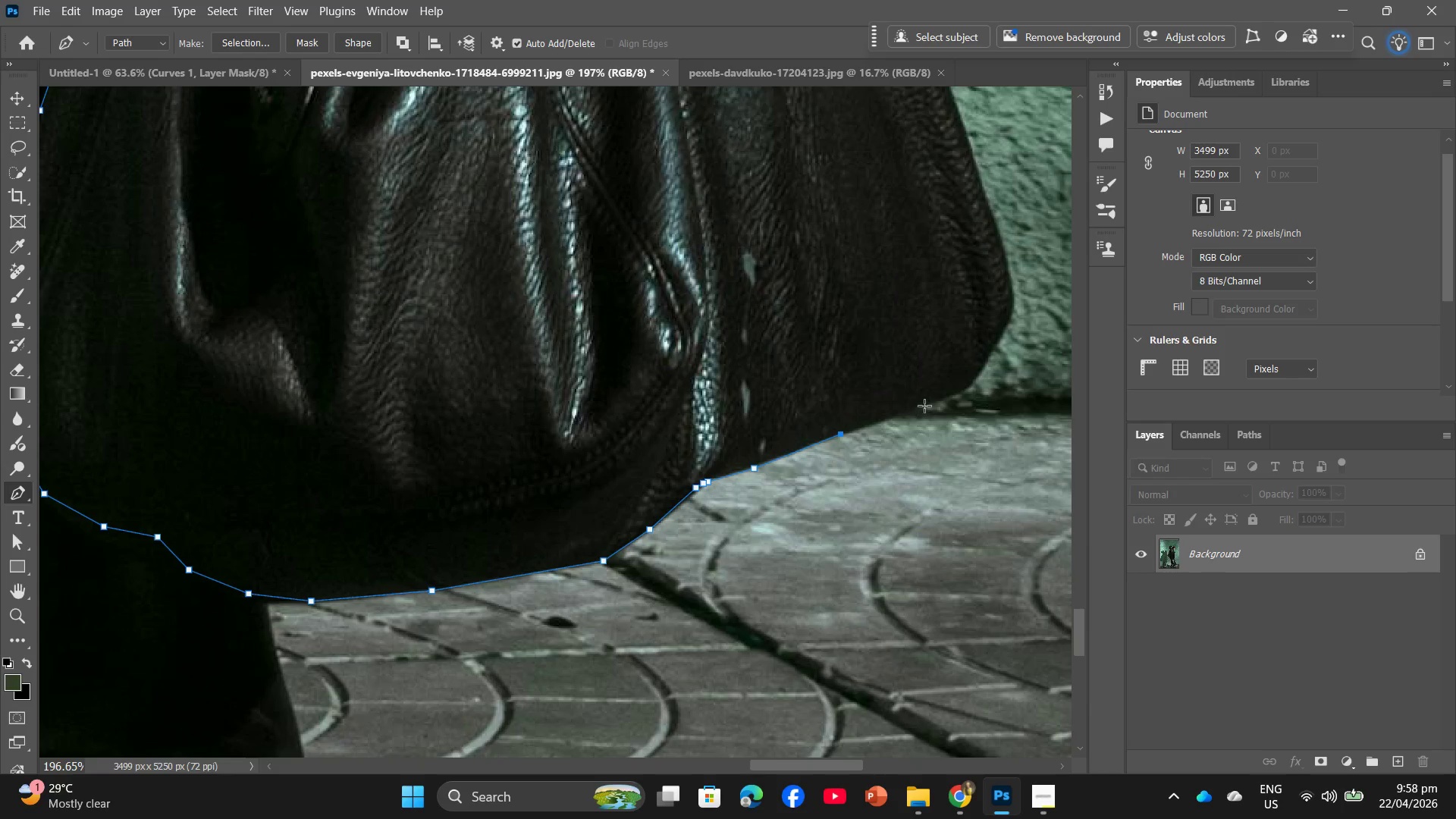 
left_click([924, 406])
 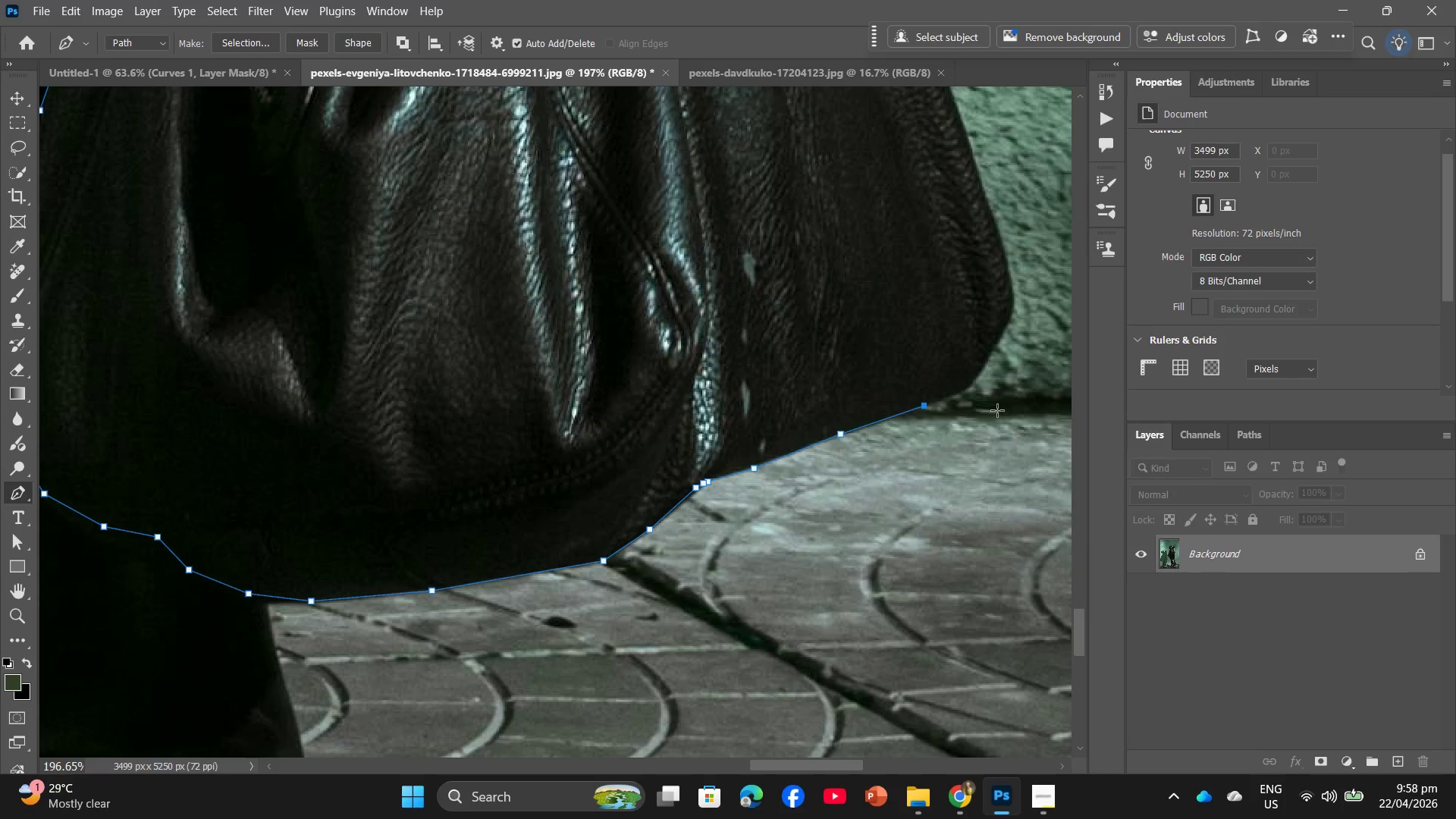 
hold_key(key=Space, duration=0.73)
 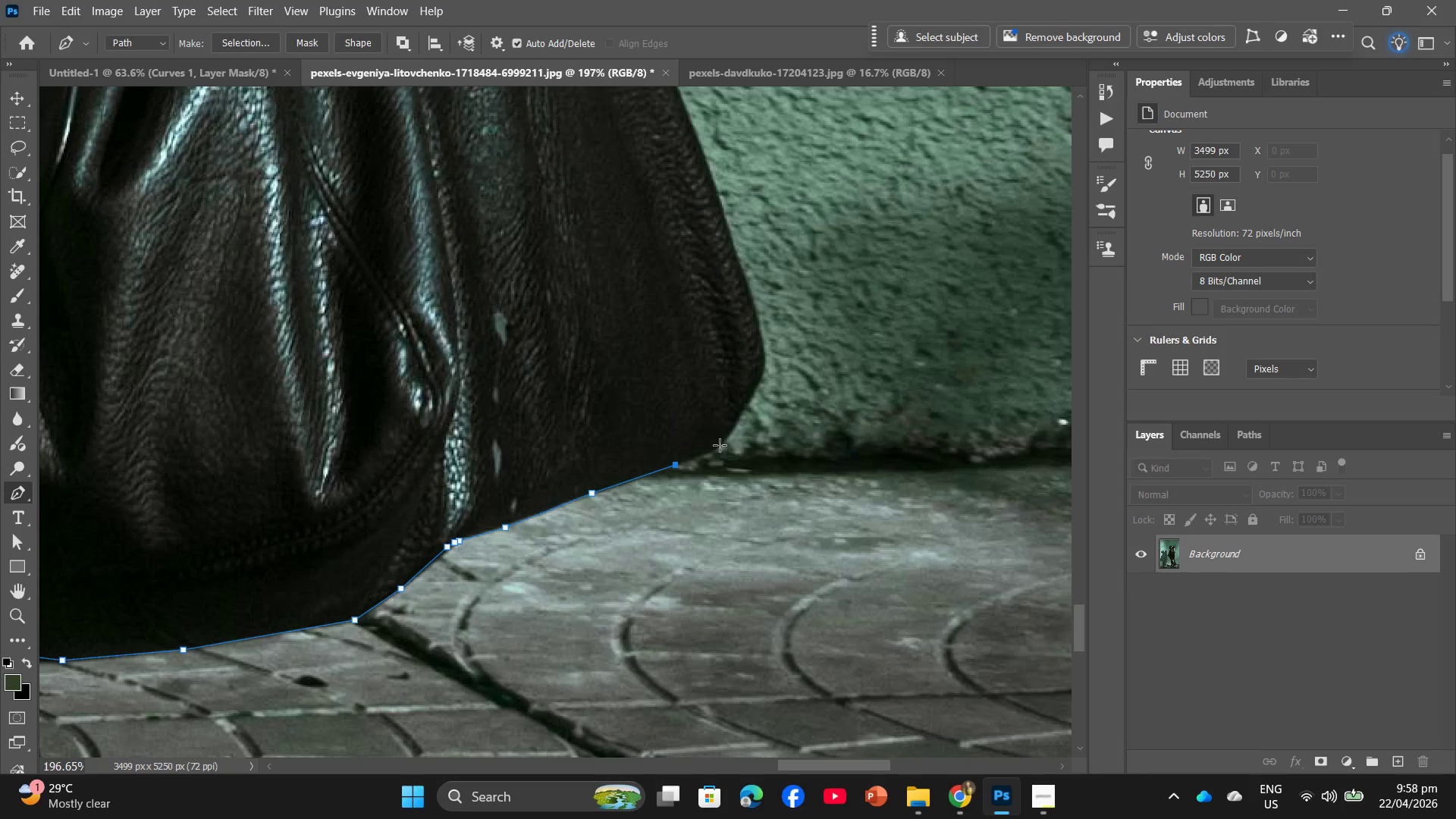 
left_click_drag(start_coordinate=[995, 415], to_coordinate=[746, 474])
 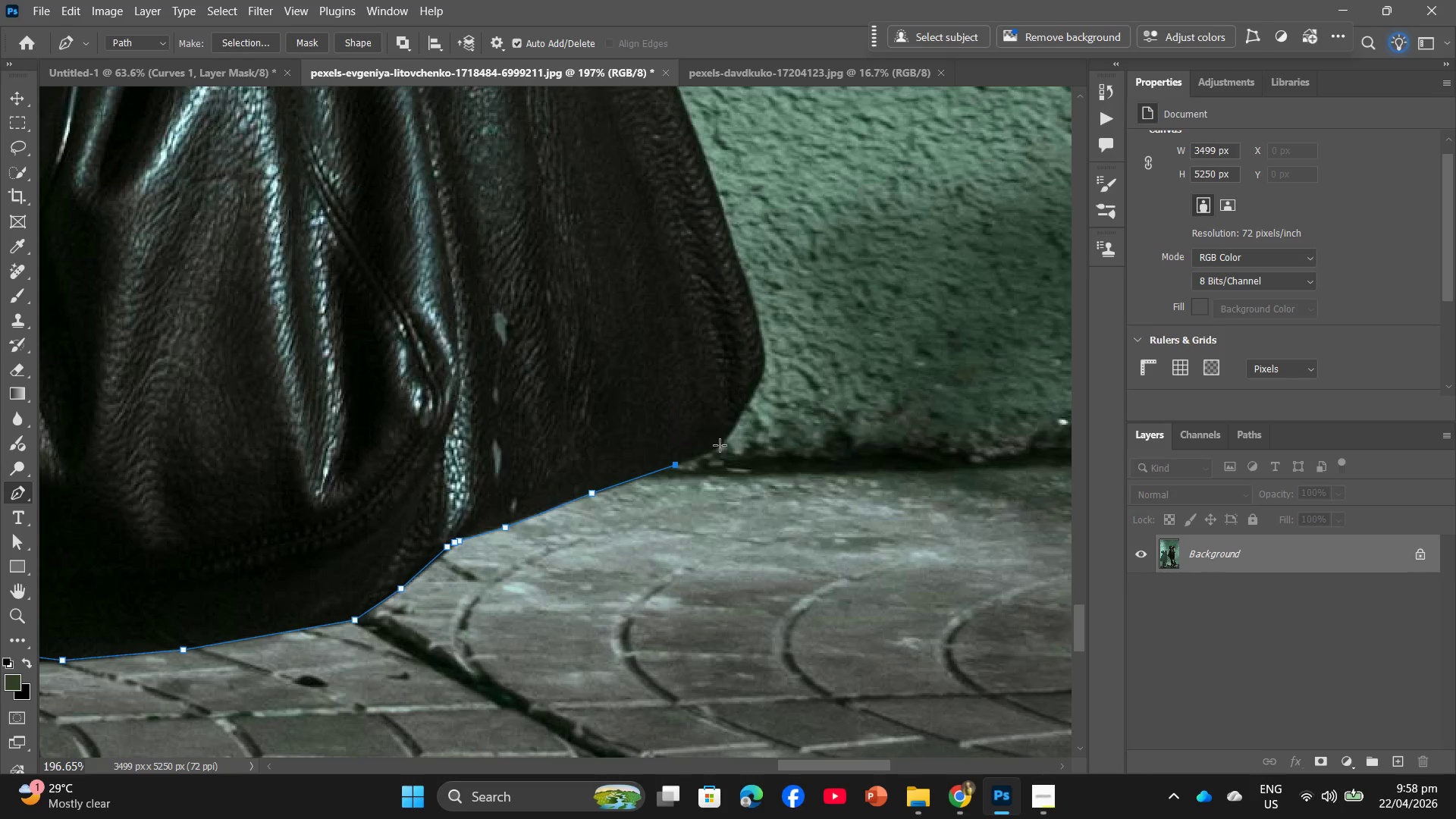 
left_click([720, 445])
 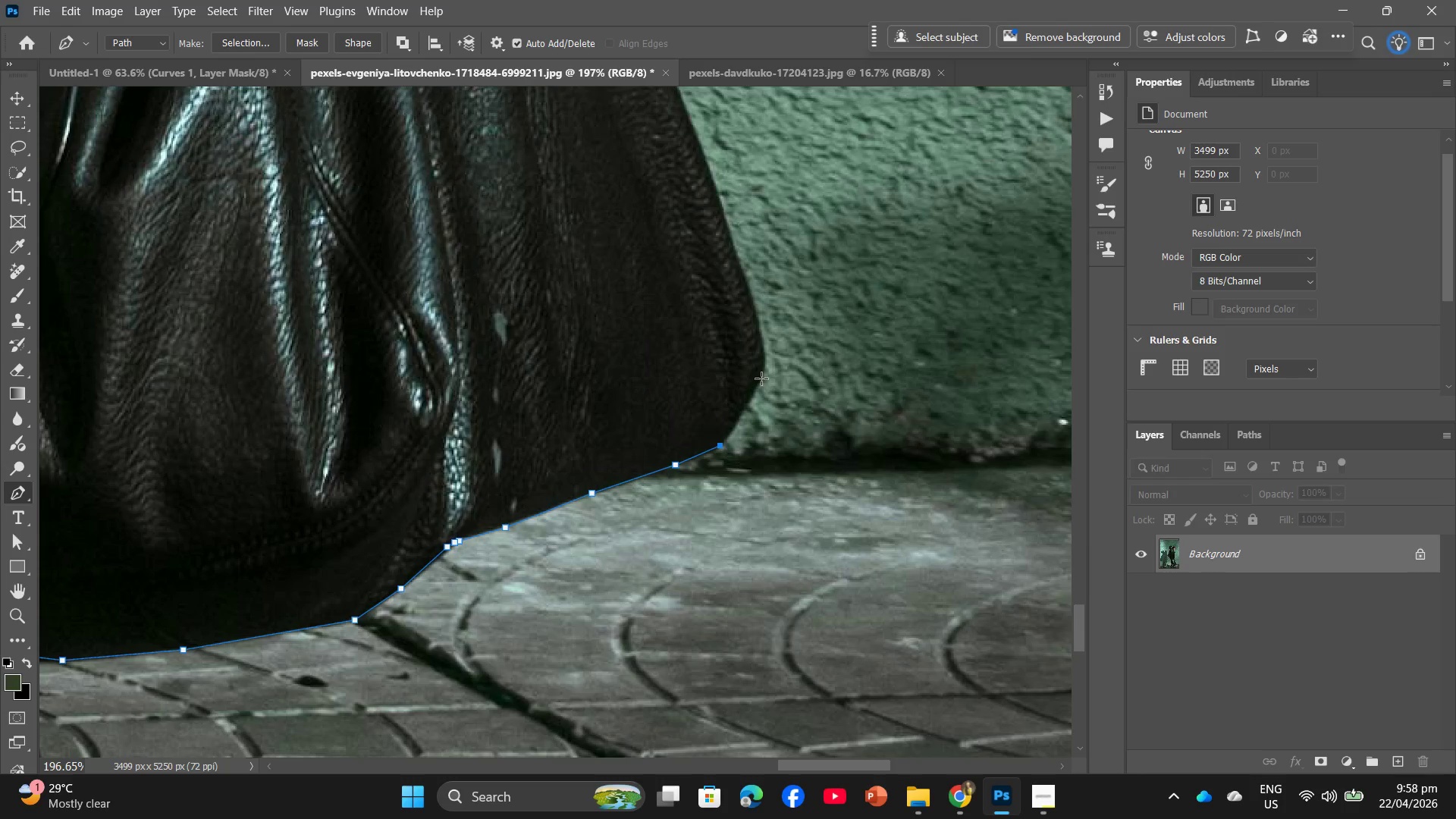 
left_click([762, 377])
 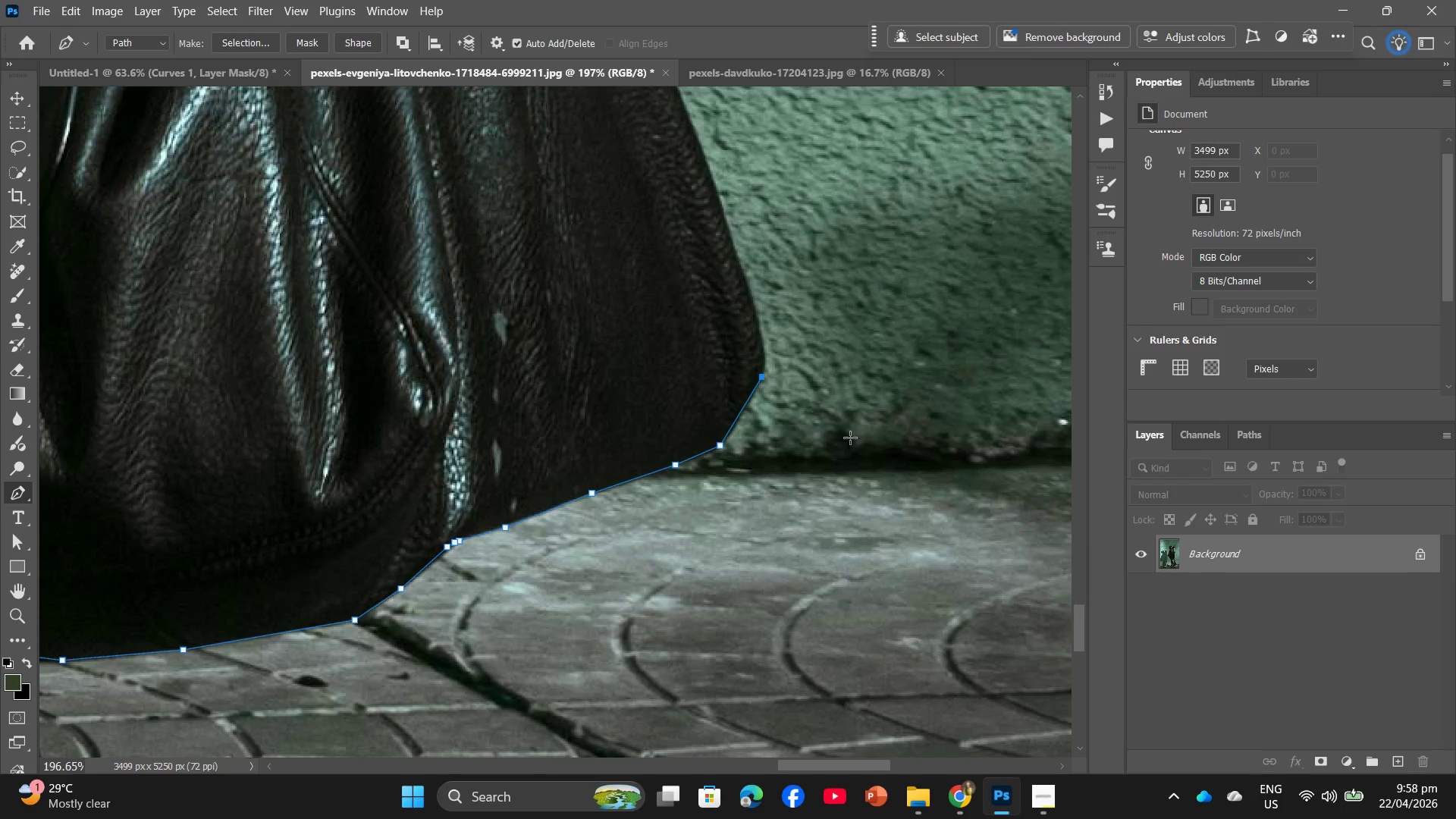 
scroll: coordinate [839, 441], scroll_direction: up, amount: 9.0
 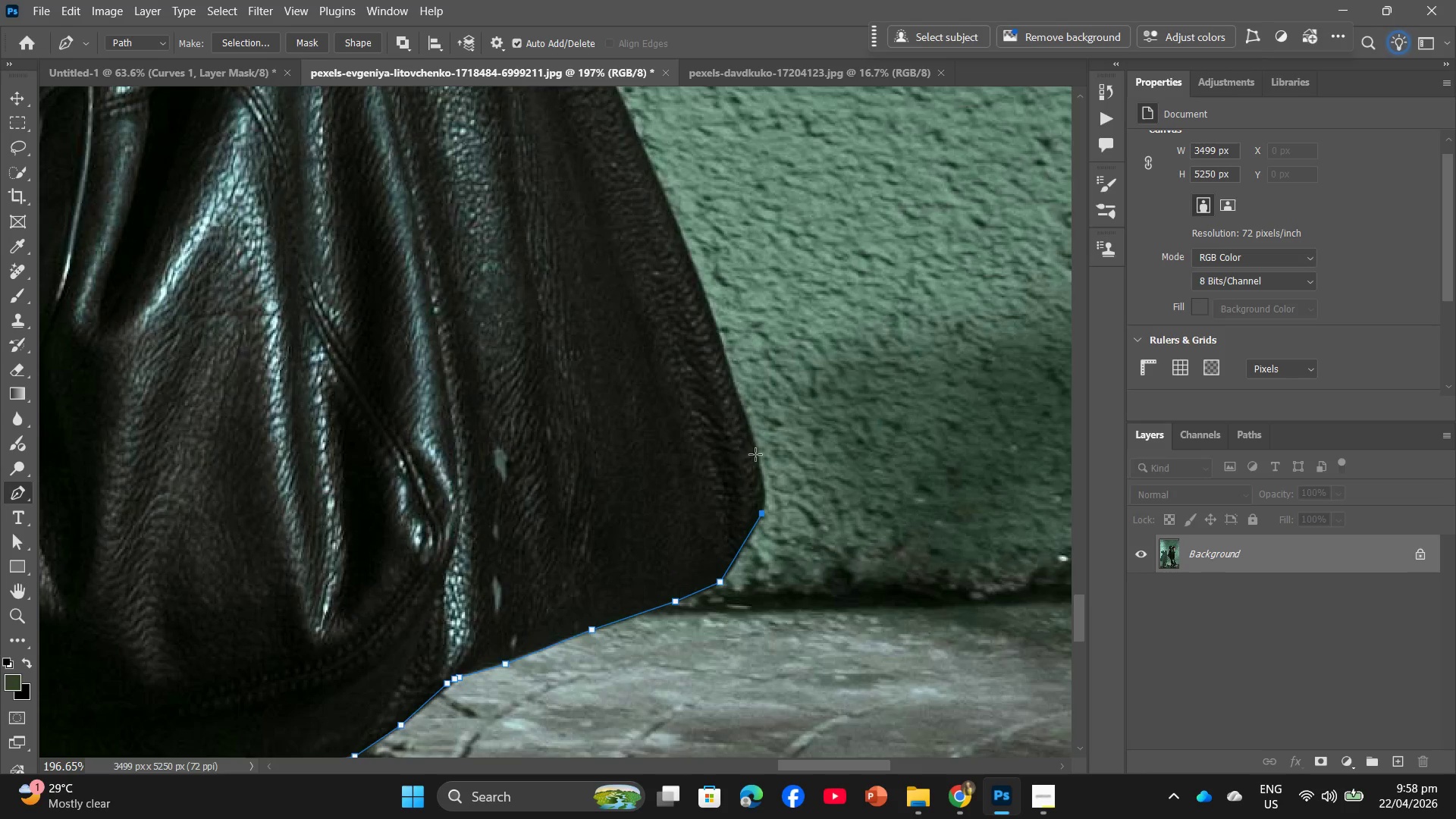 
left_click([757, 454])
 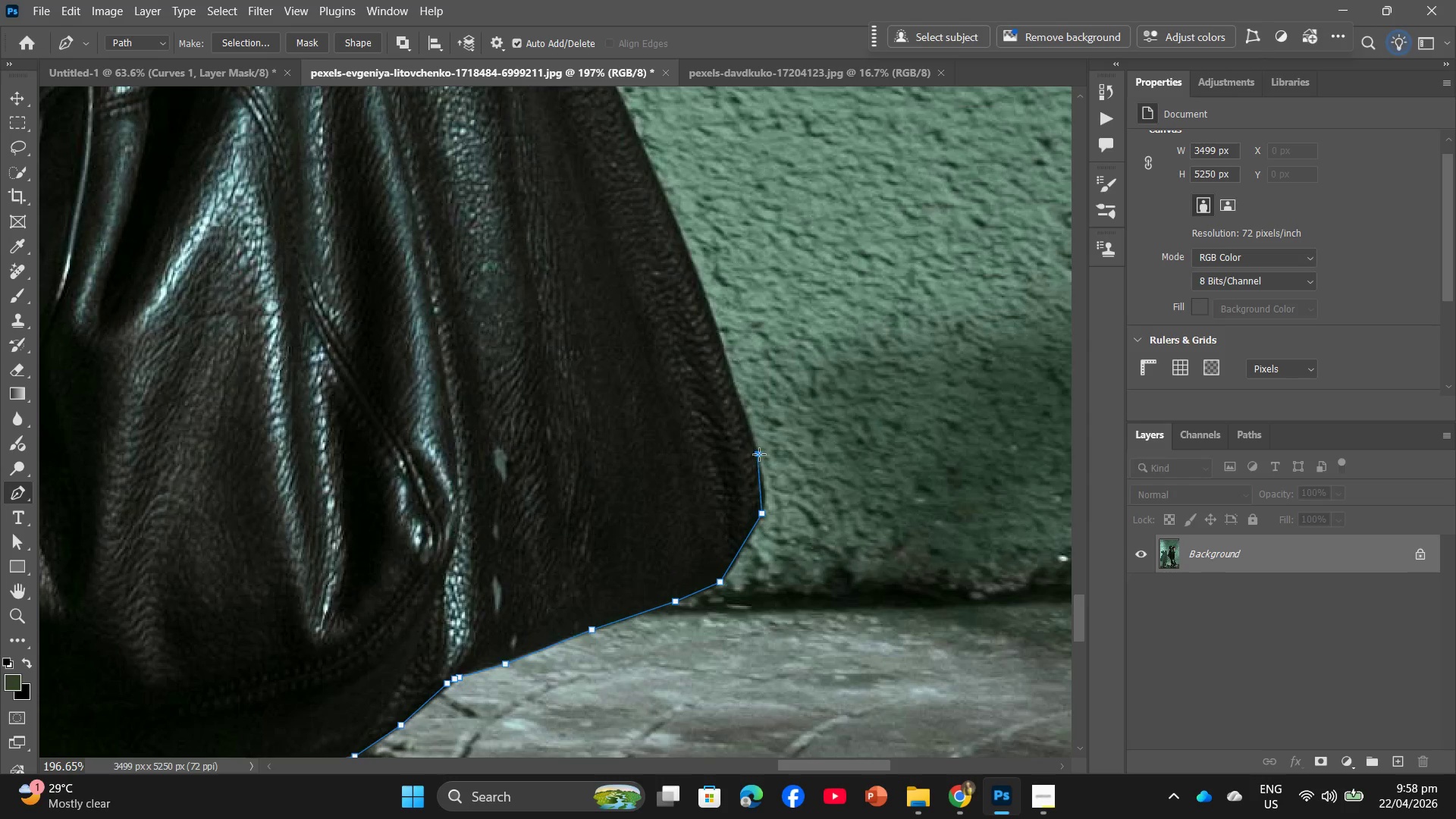 
key(Control+Z)
 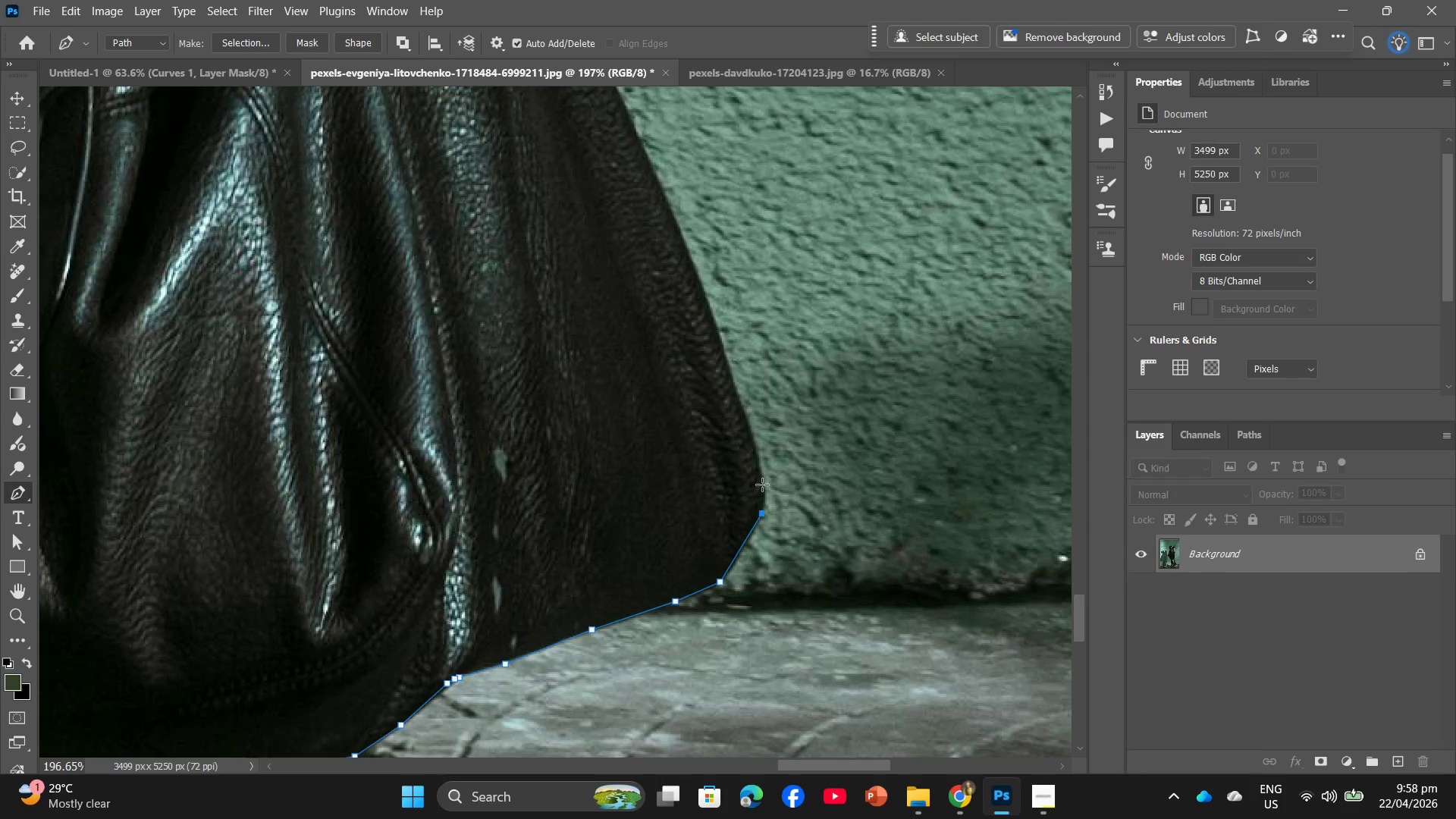 
left_click([764, 485])
 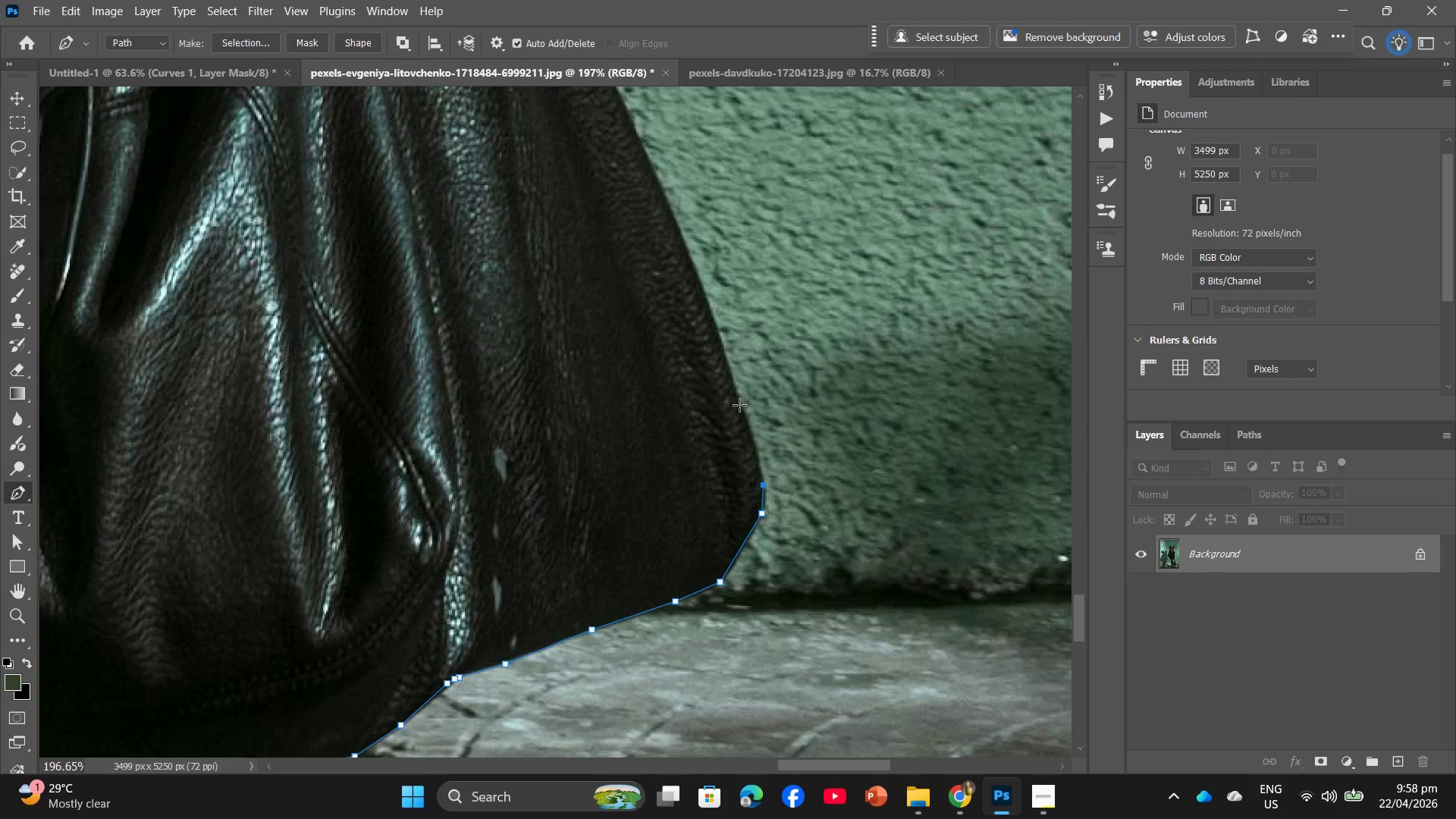 
left_click([739, 398])
 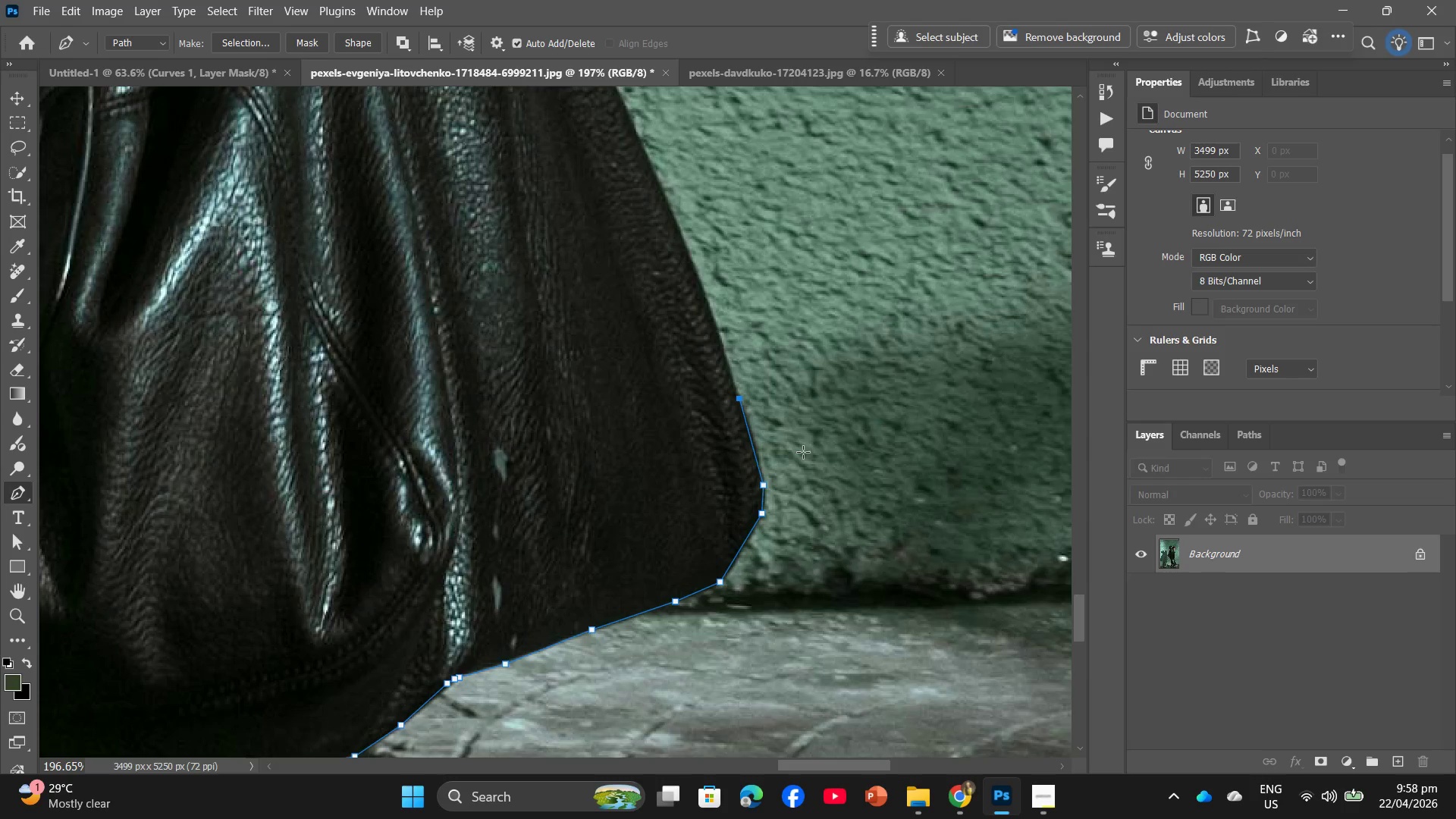 
scroll: coordinate [813, 480], scroll_direction: up, amount: 11.0
 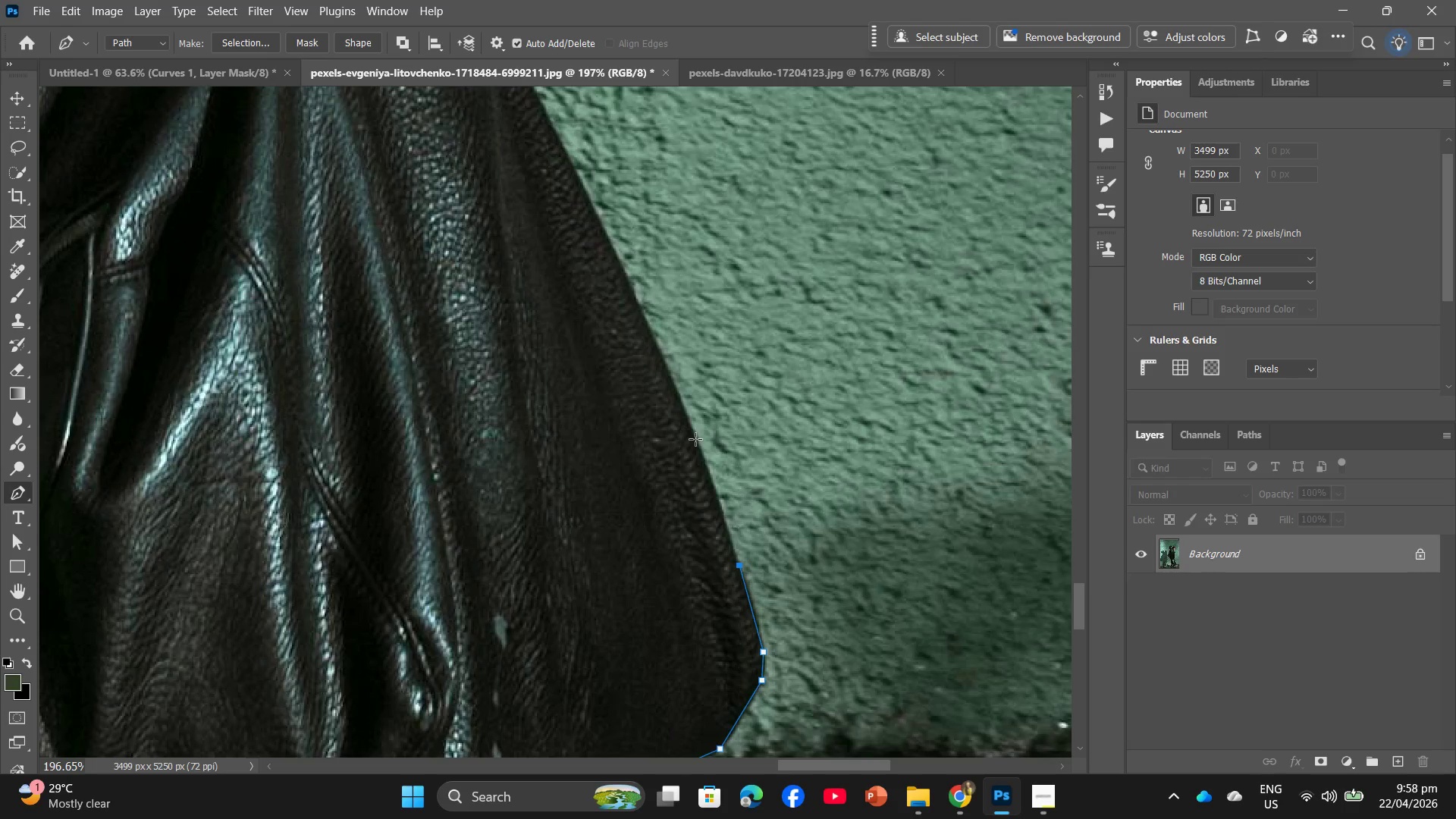 
left_click([695, 437])
 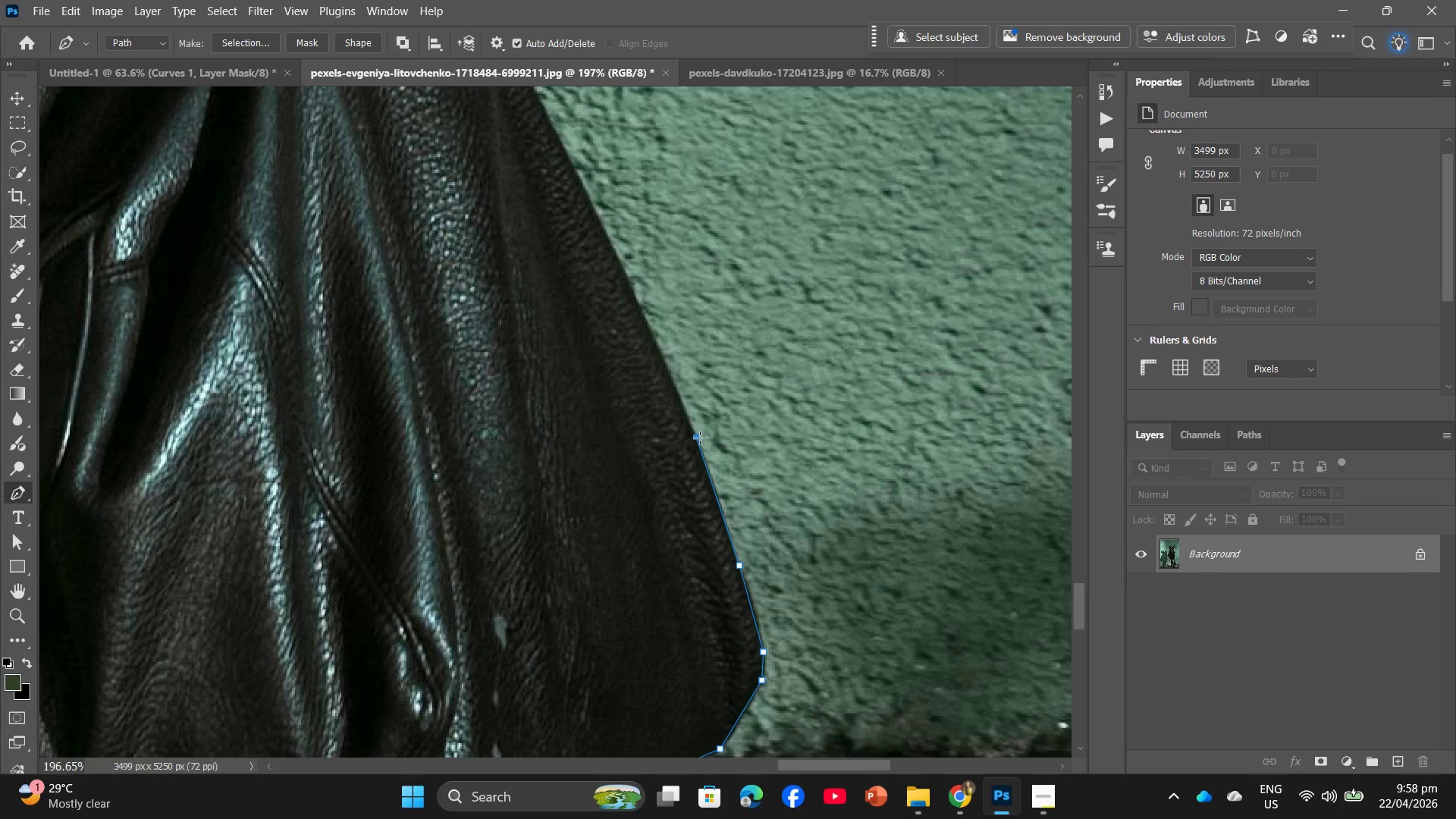 
scroll: coordinate [679, 438], scroll_direction: up, amount: 10.0
 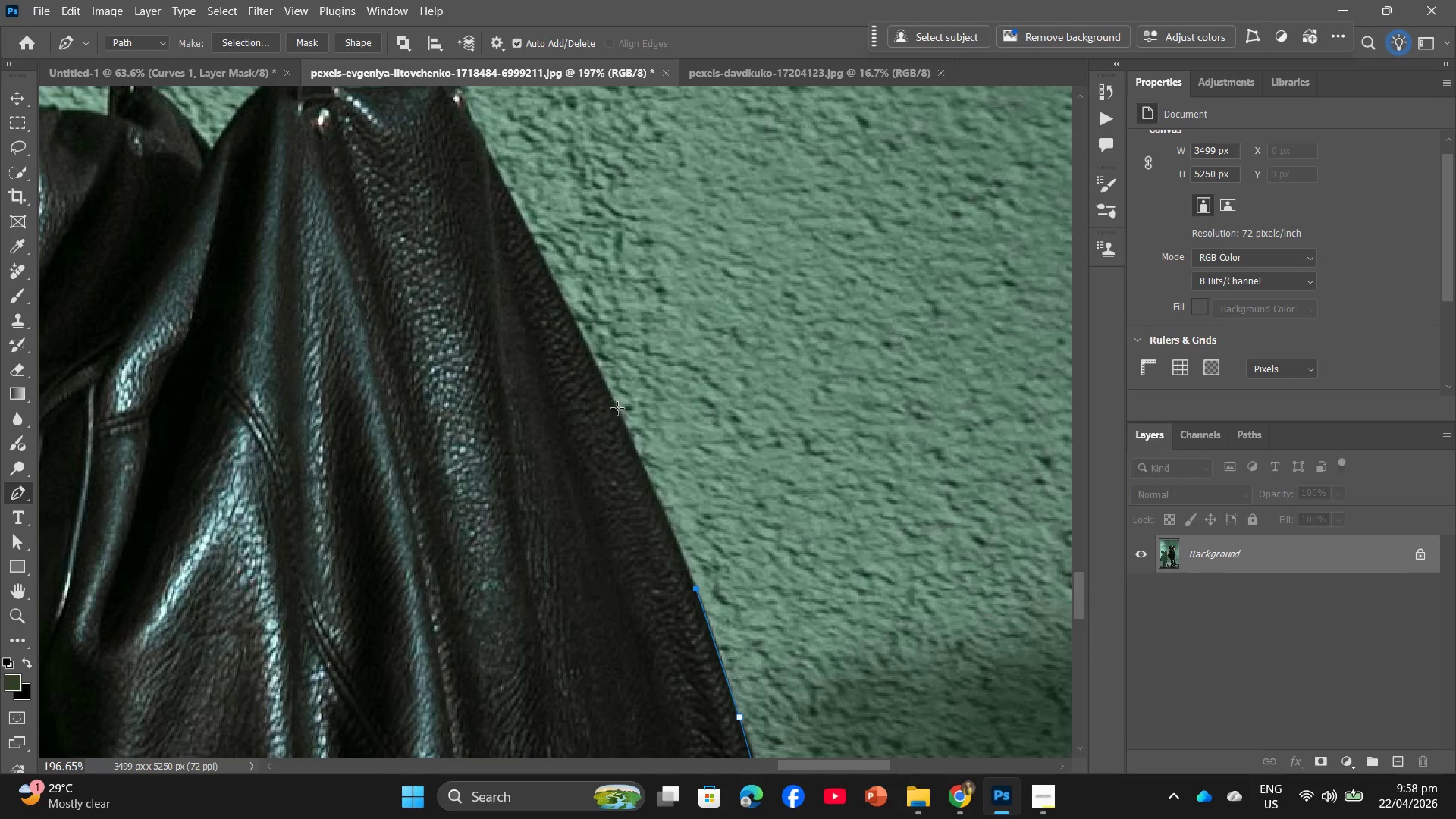 
left_click([616, 408])
 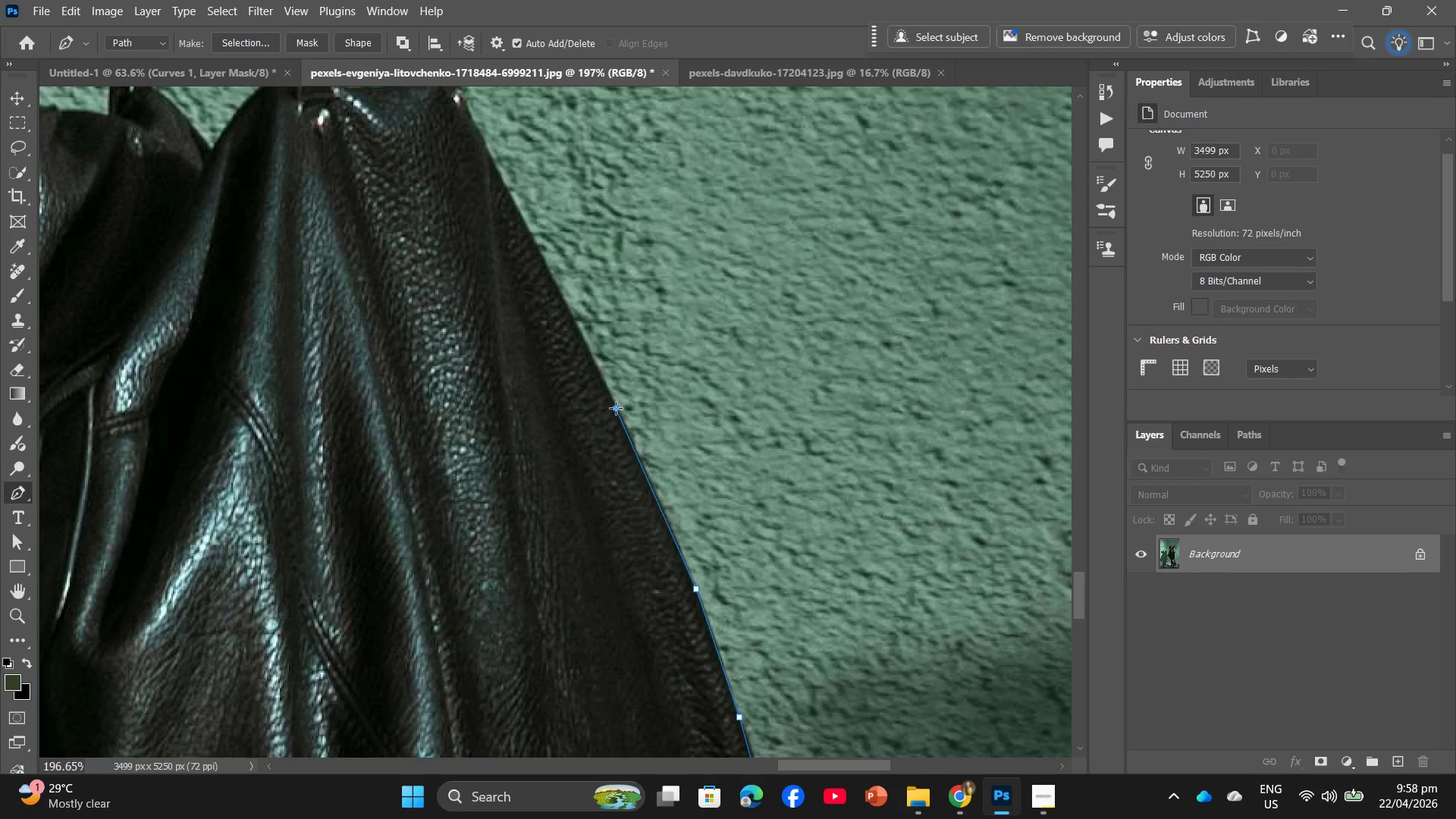 
scroll: coordinate [610, 409], scroll_direction: up, amount: 9.0
 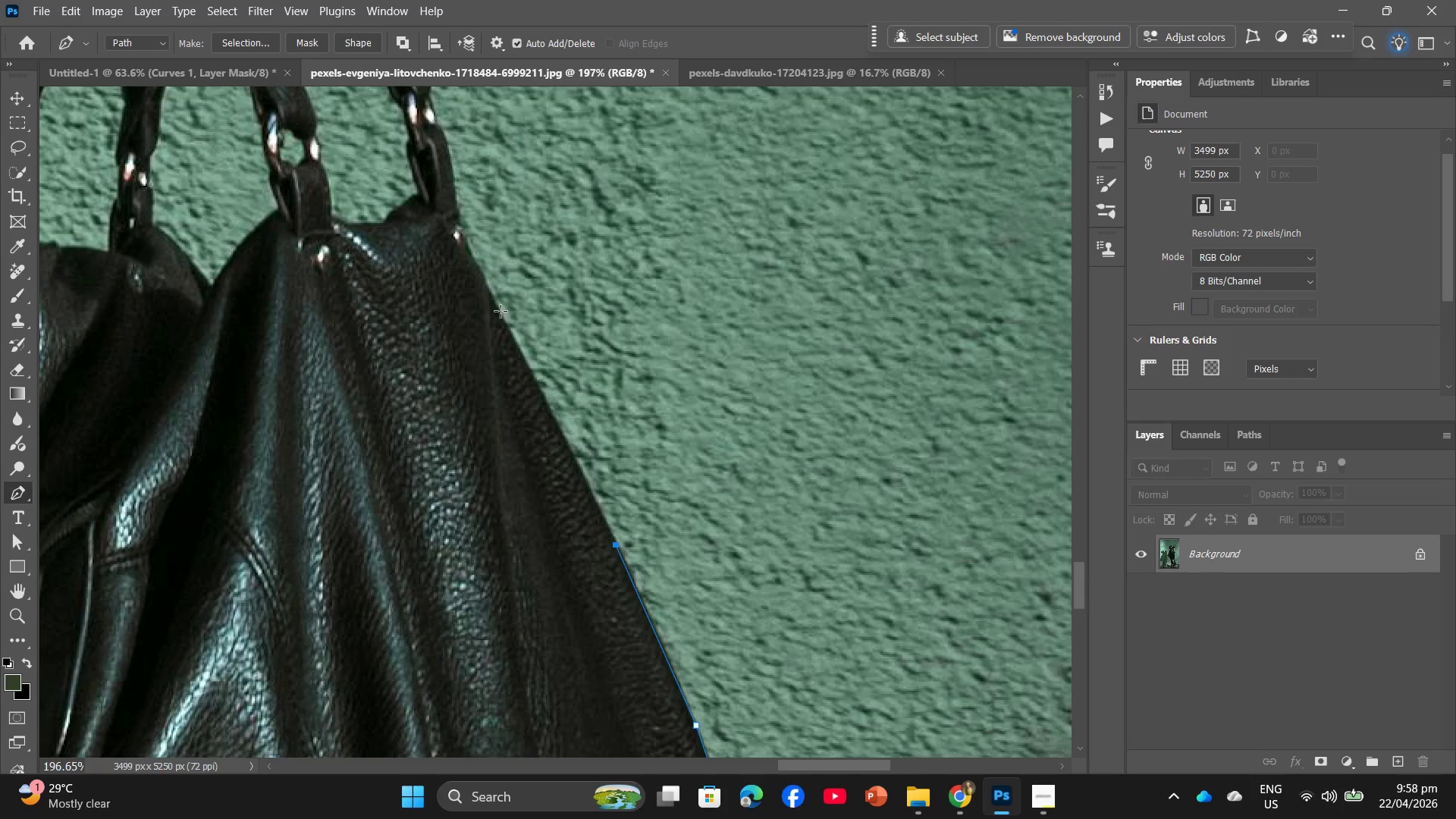 
hold_key(key=AltLeft, duration=1.67)
left_click([488, 288])
 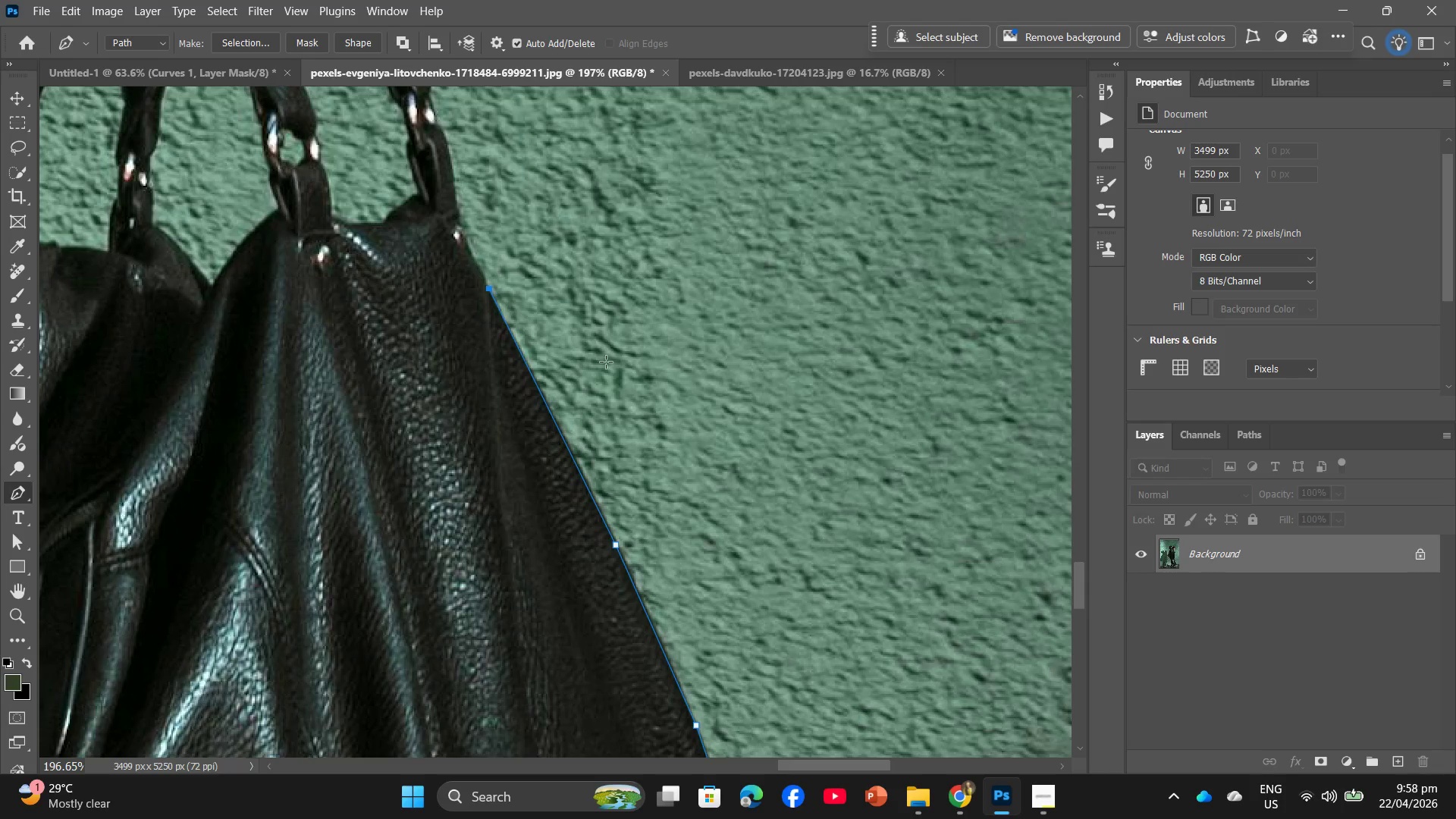 
scroll: coordinate [548, 404], scroll_direction: up, amount: 10.0
 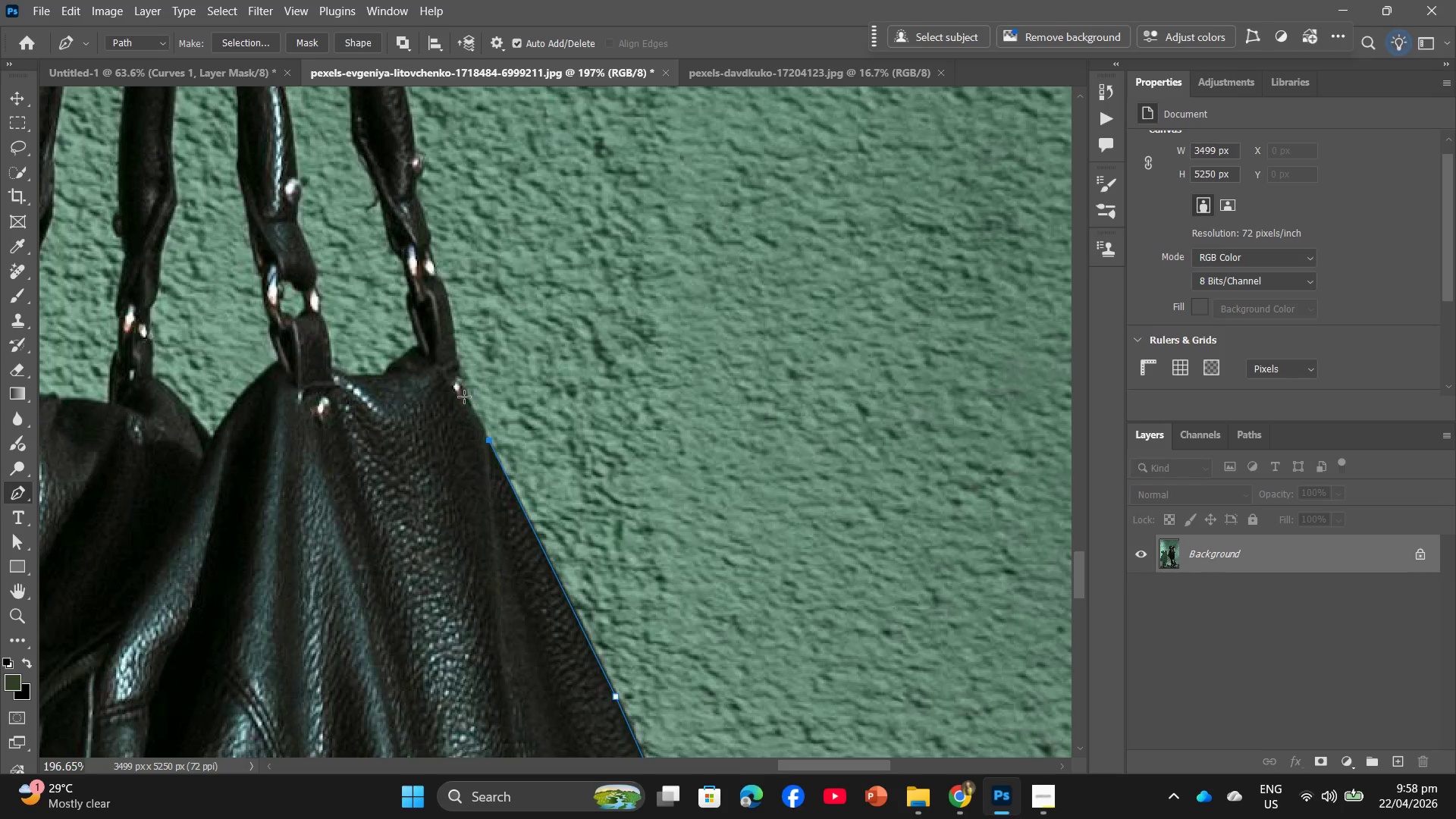 
left_click([468, 395])
 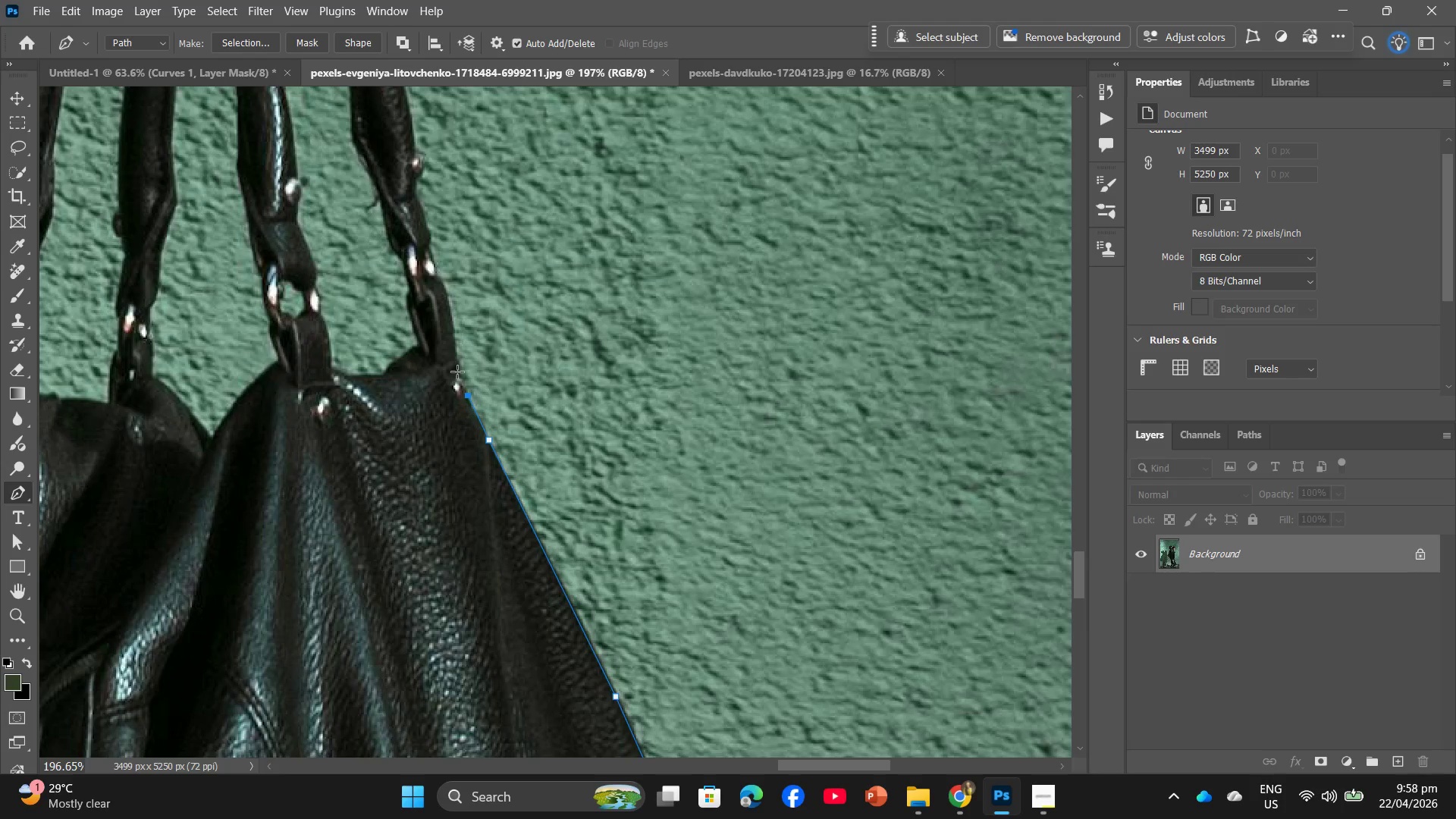 
left_click([459, 369])
 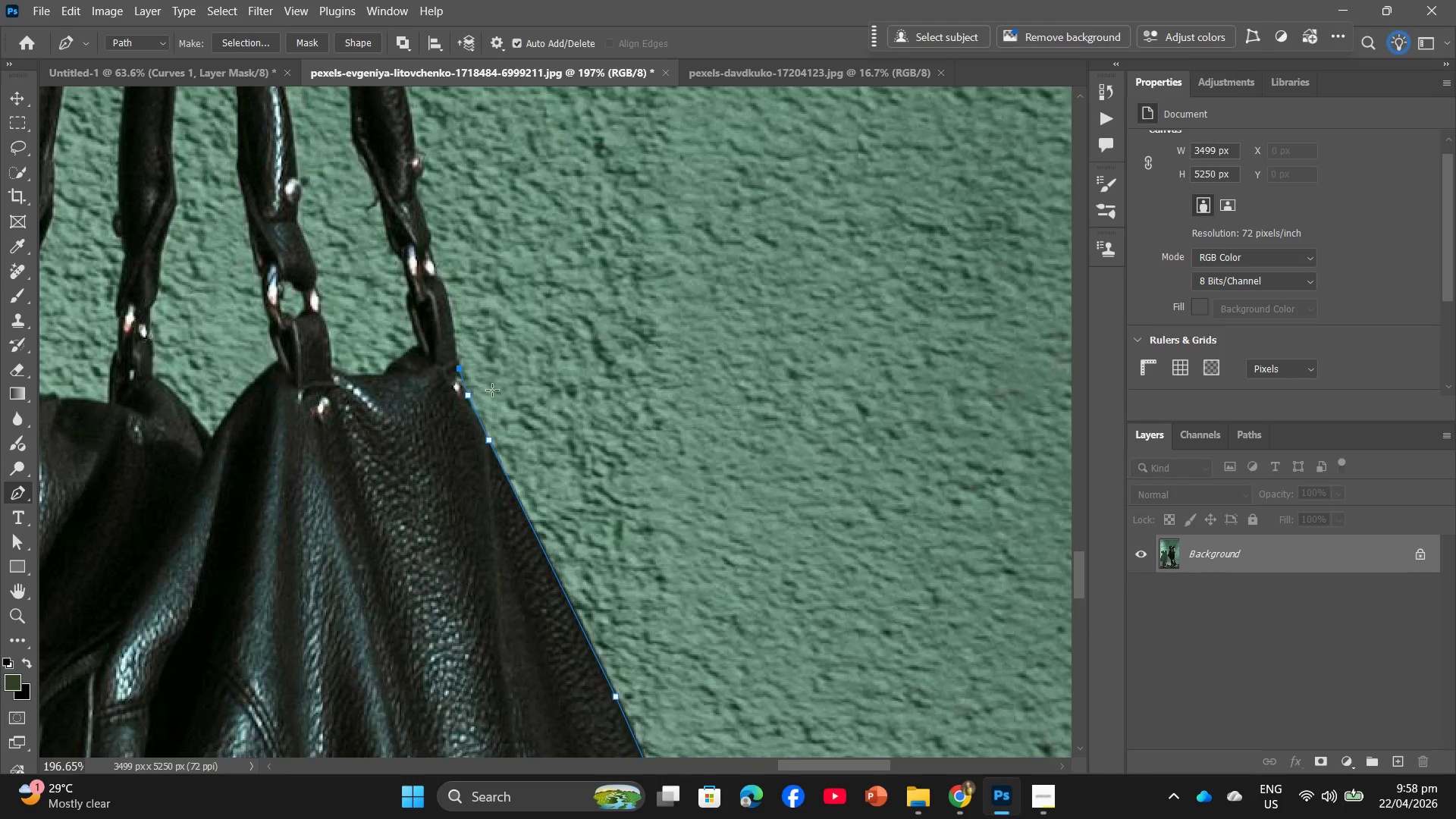 
scroll: coordinate [492, 390], scroll_direction: up, amount: 4.0
 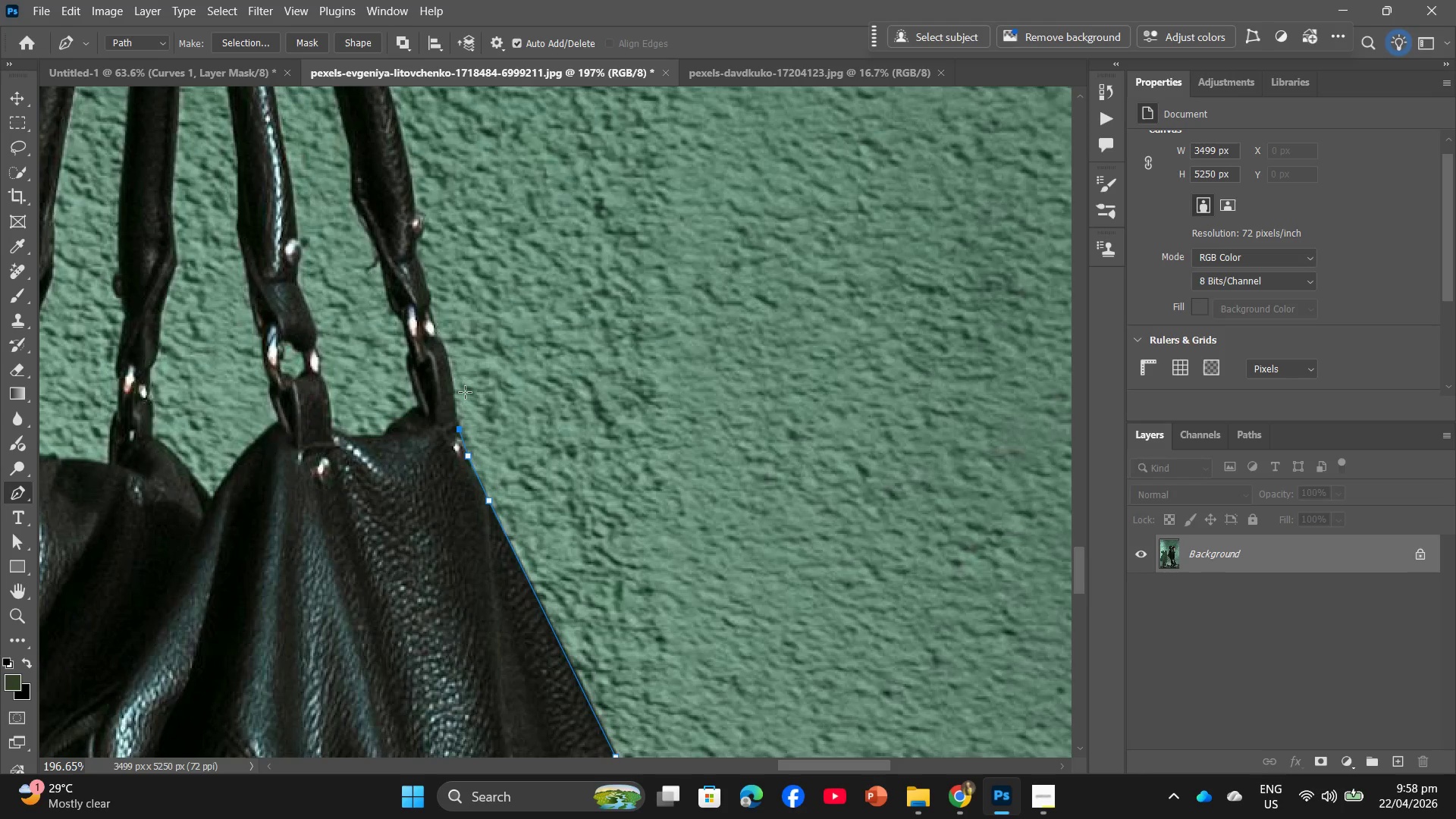 
key(Control+ControlLeft)
 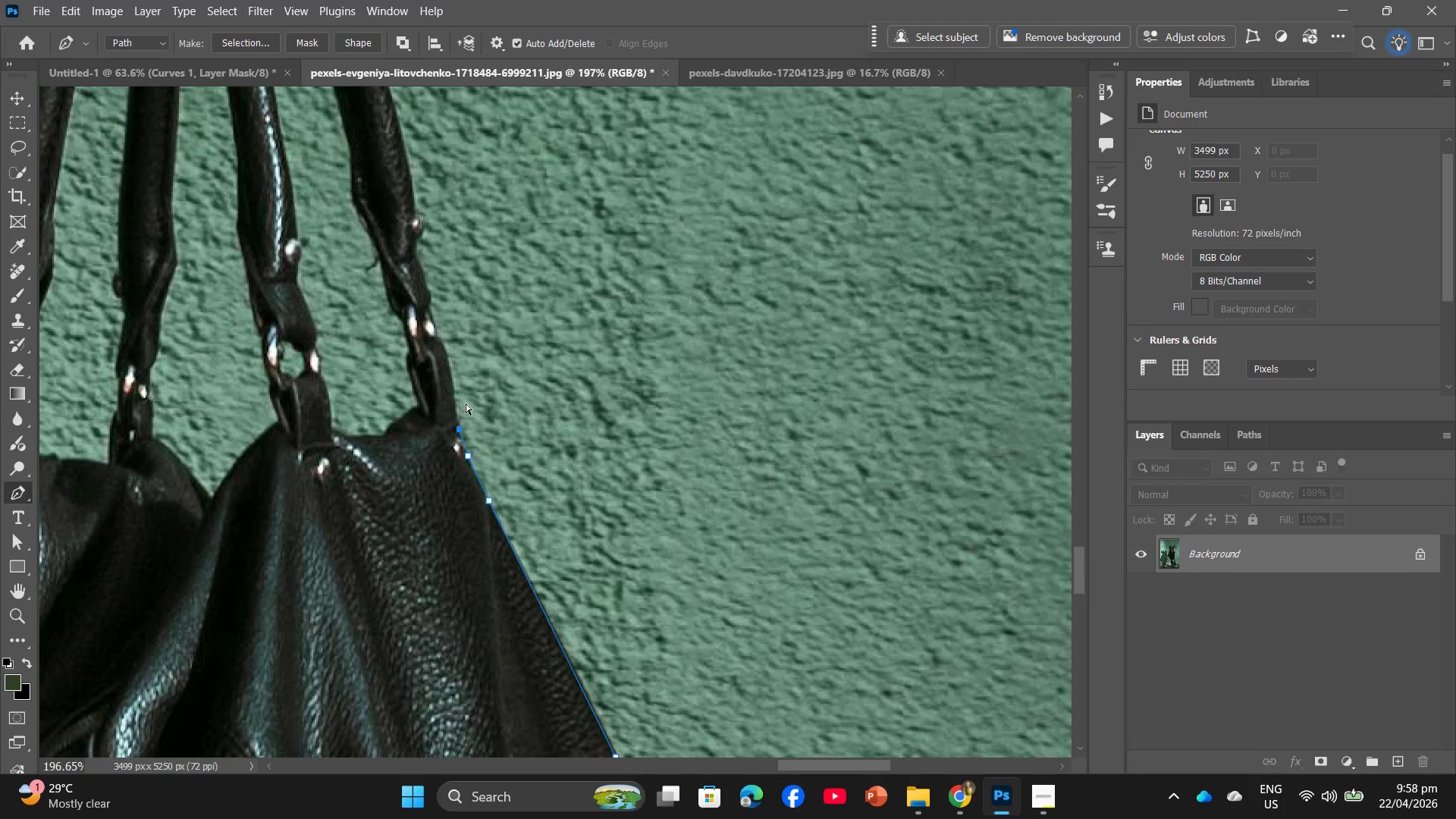 
key(Control+Z)
 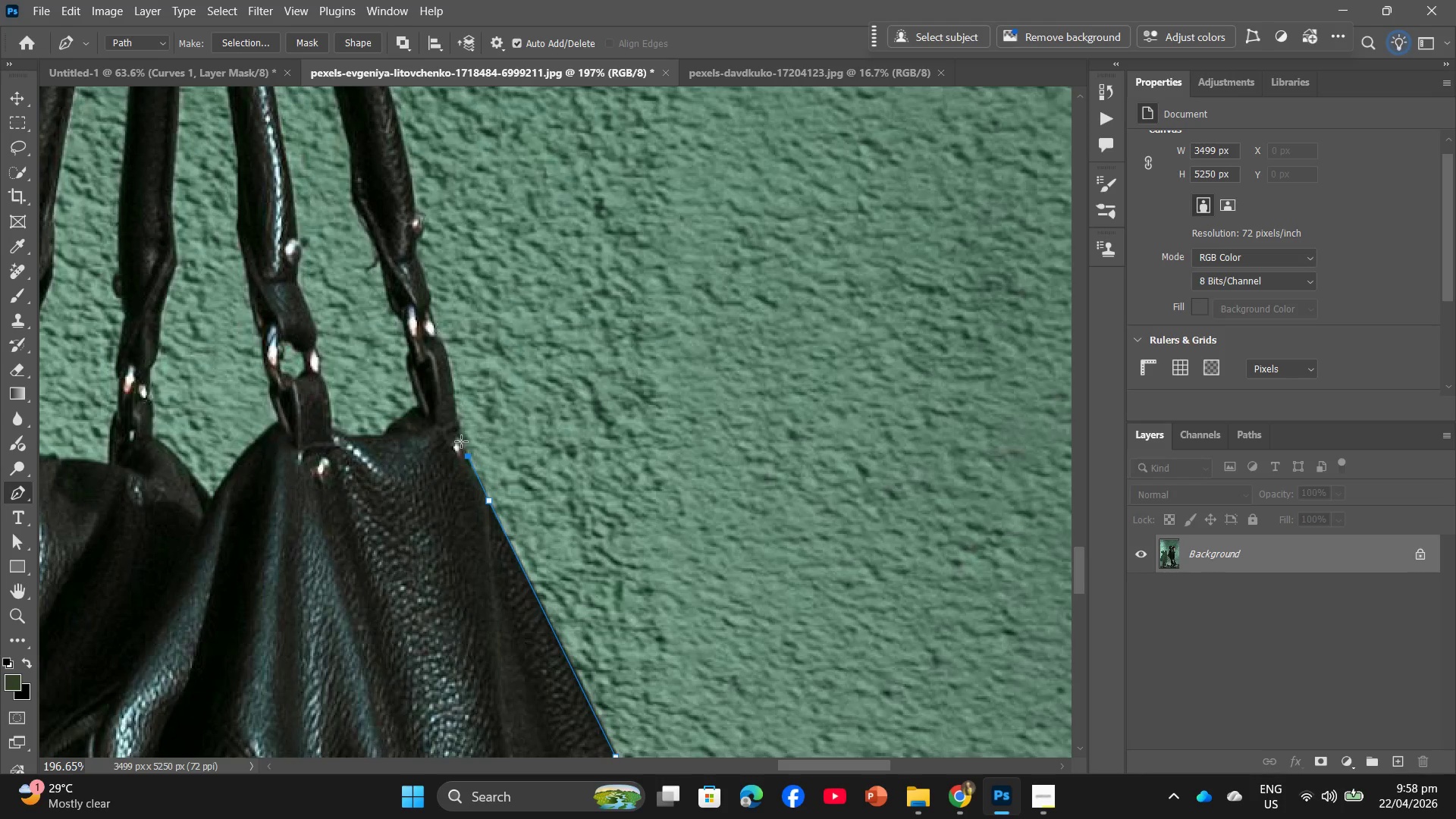 
left_click([459, 435])
 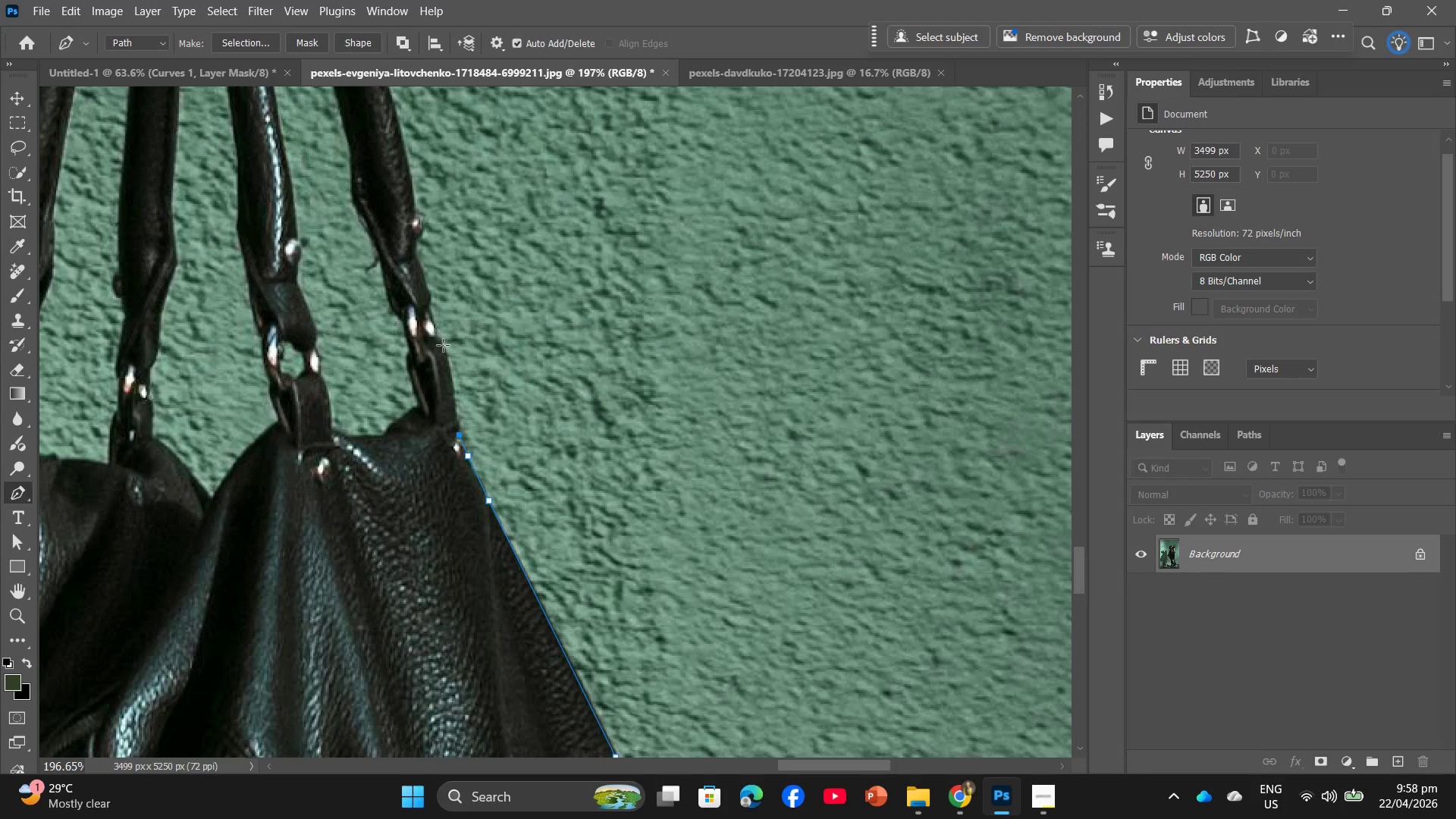 
left_click([443, 345])
 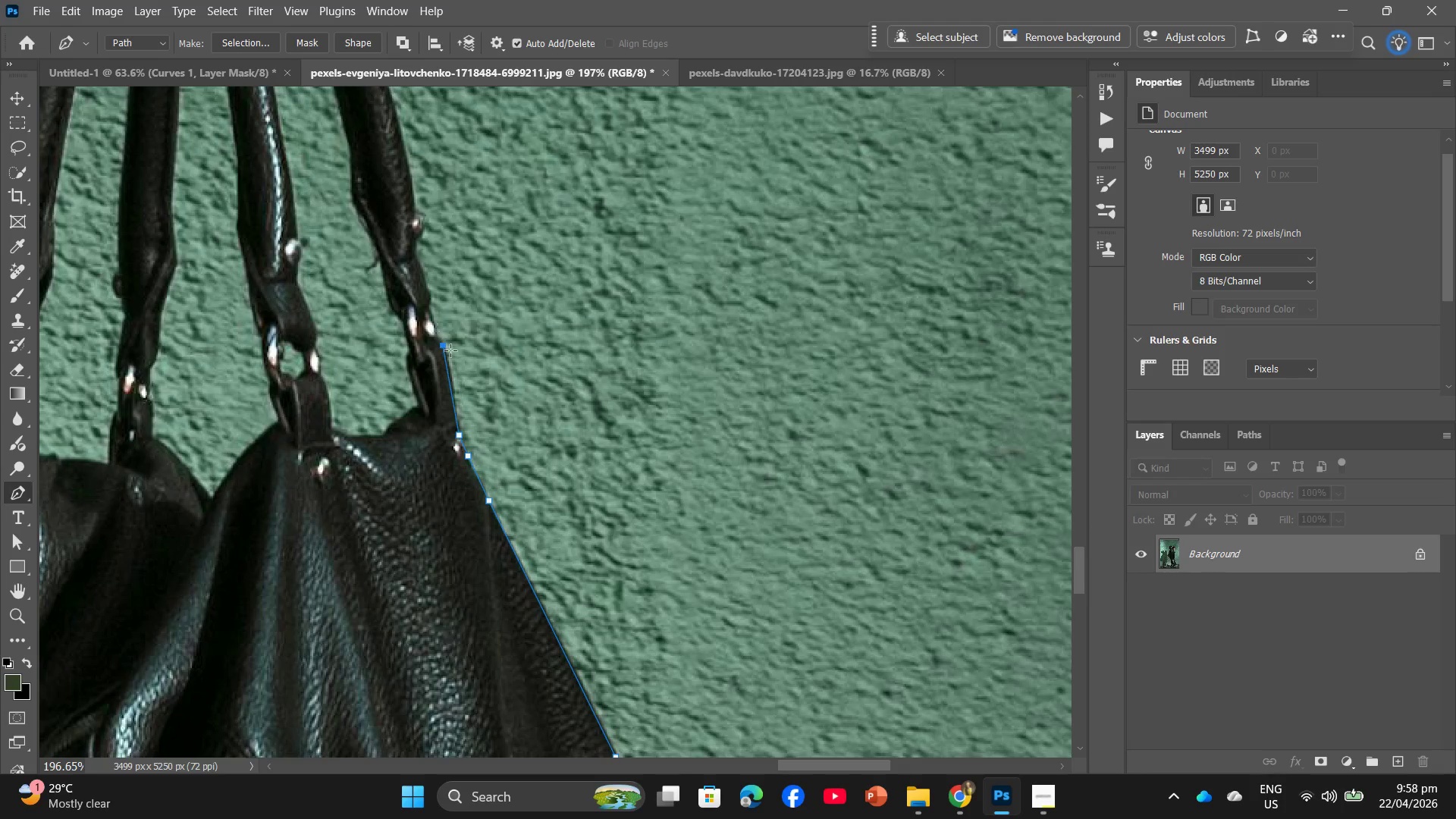 
key(Control+ControlLeft)
 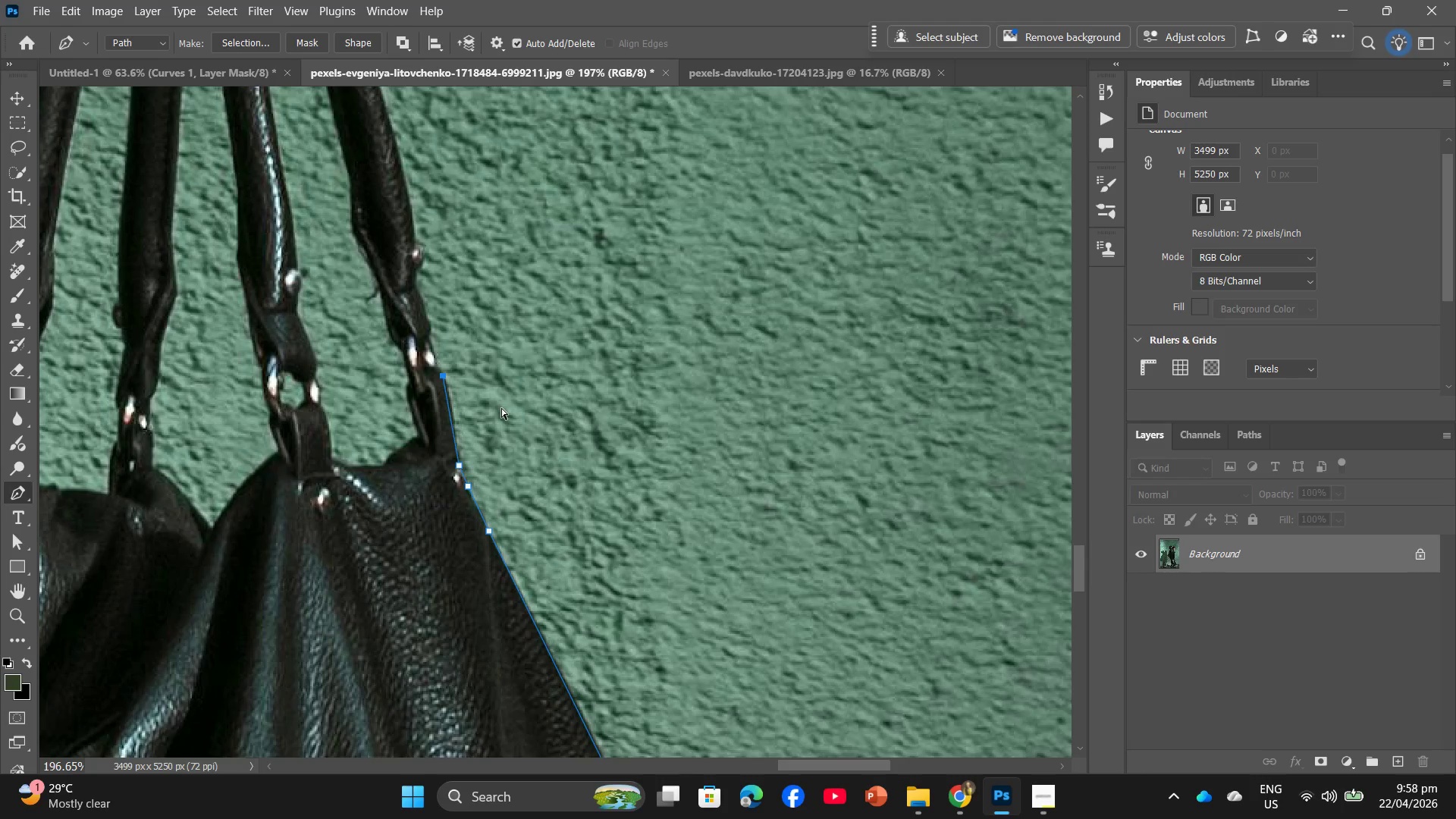 
scroll: coordinate [505, 396], scroll_direction: up, amount: 2.0
 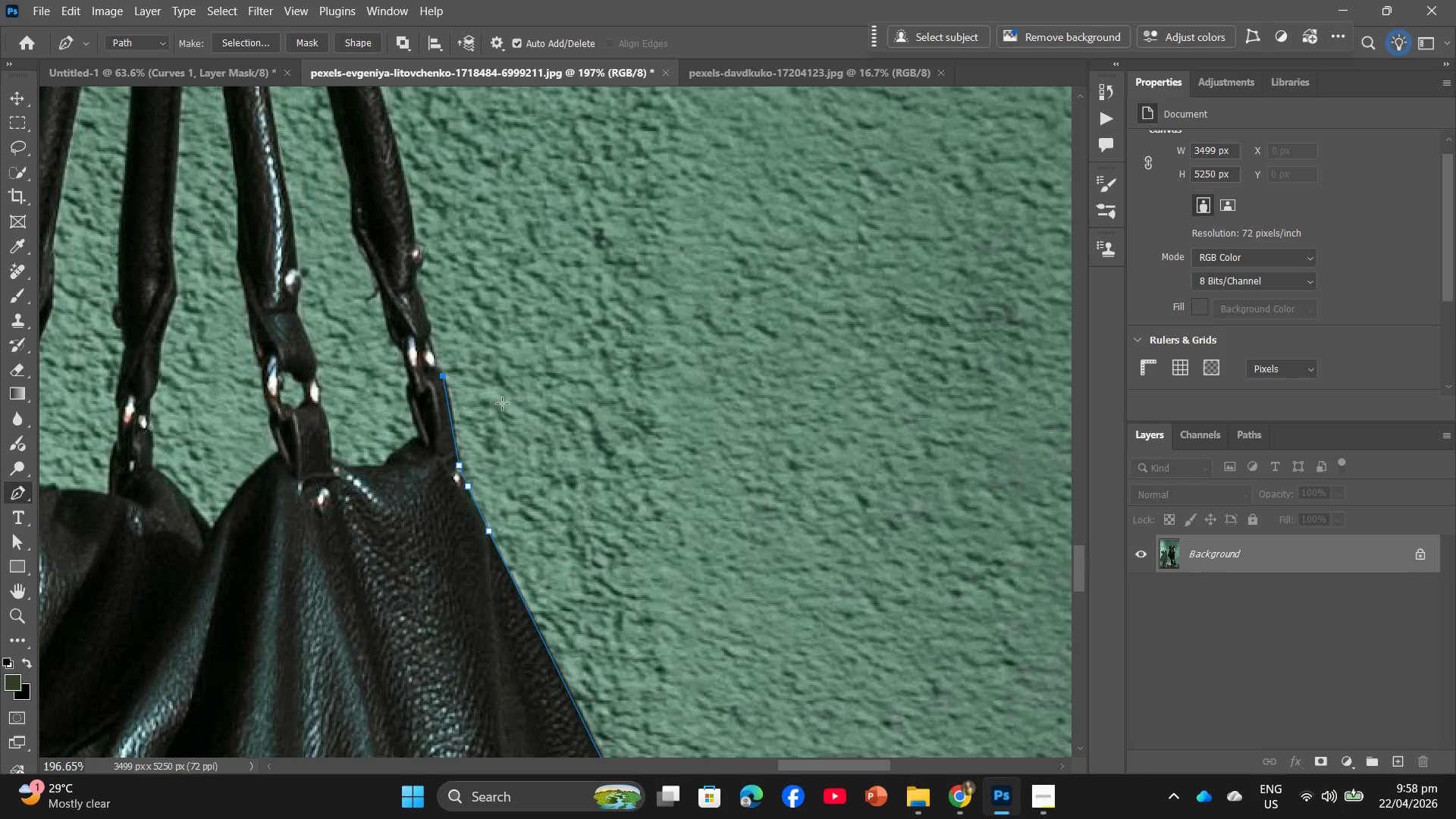 
key(Control+Z)
 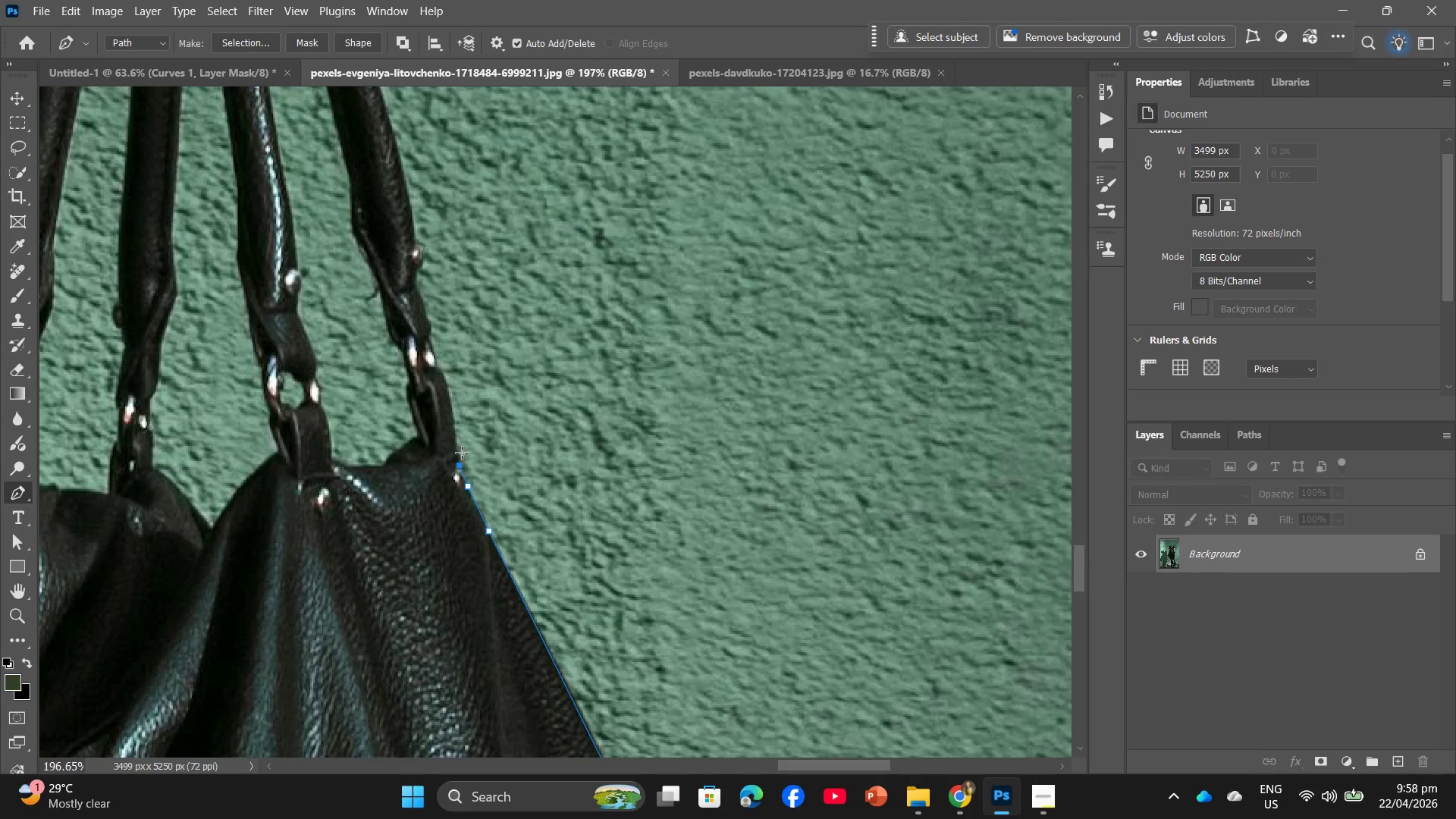 
left_click([455, 449])
 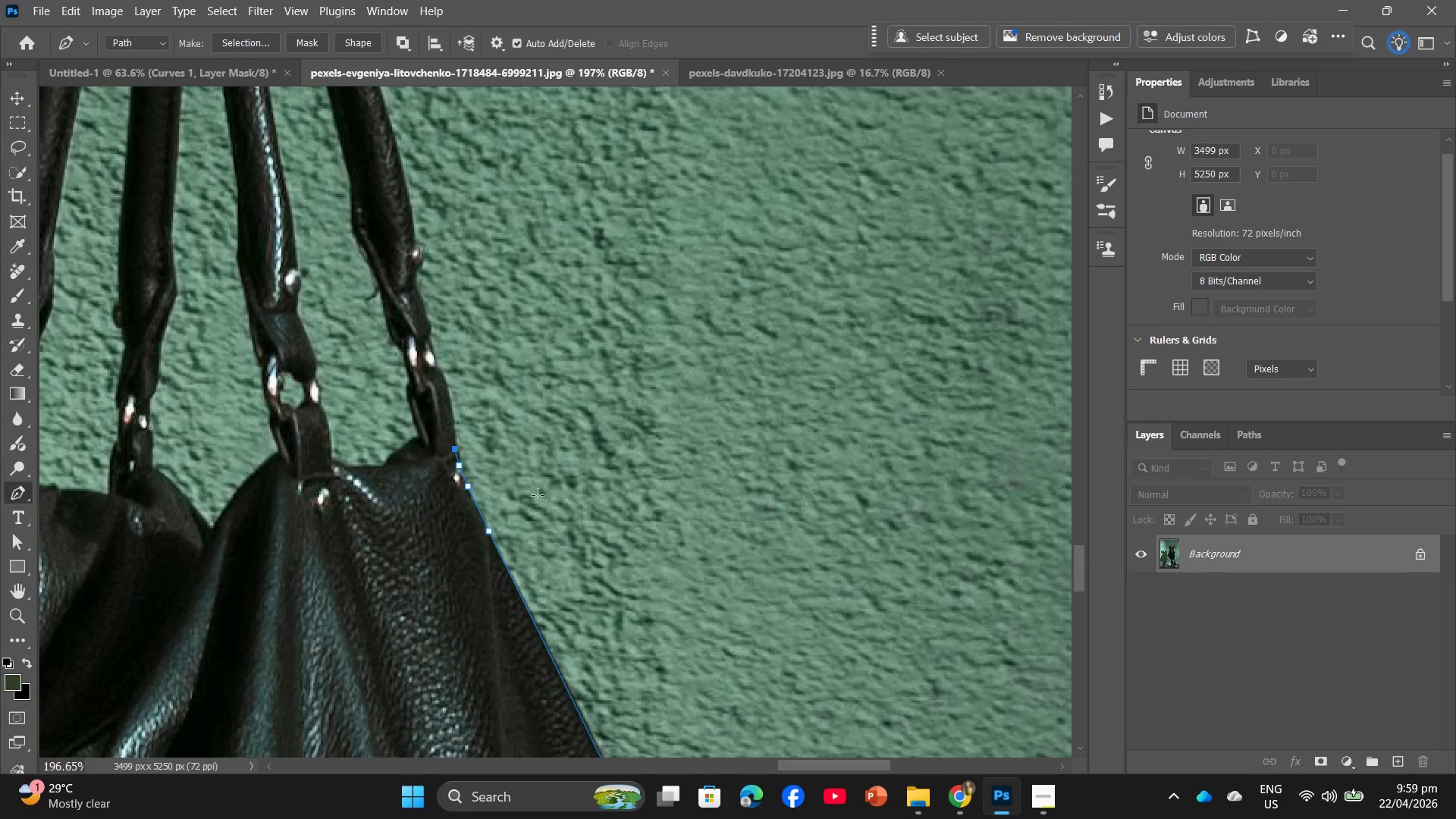 
key(Control+ControlLeft)
 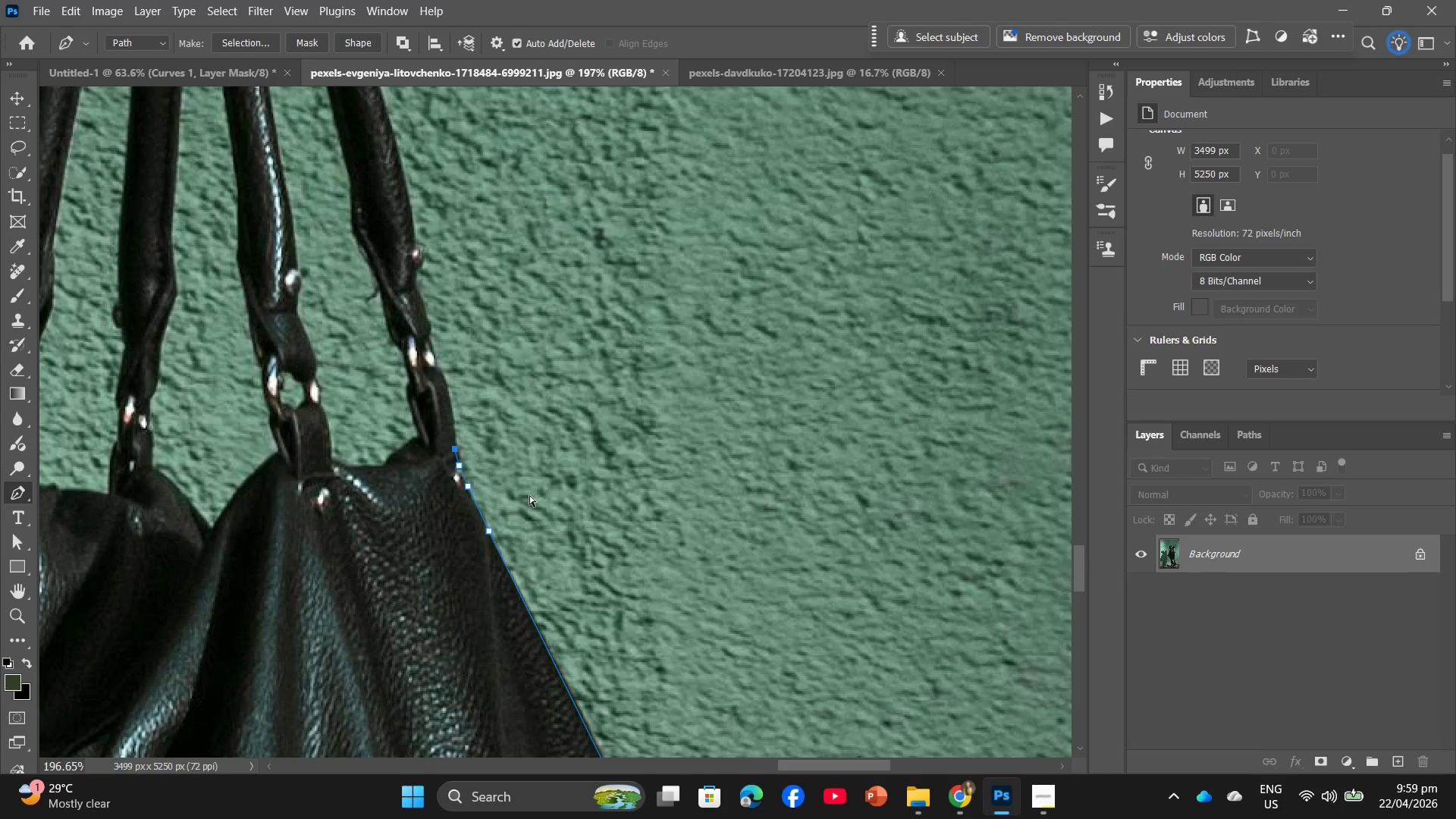 
key(Control+Z)
 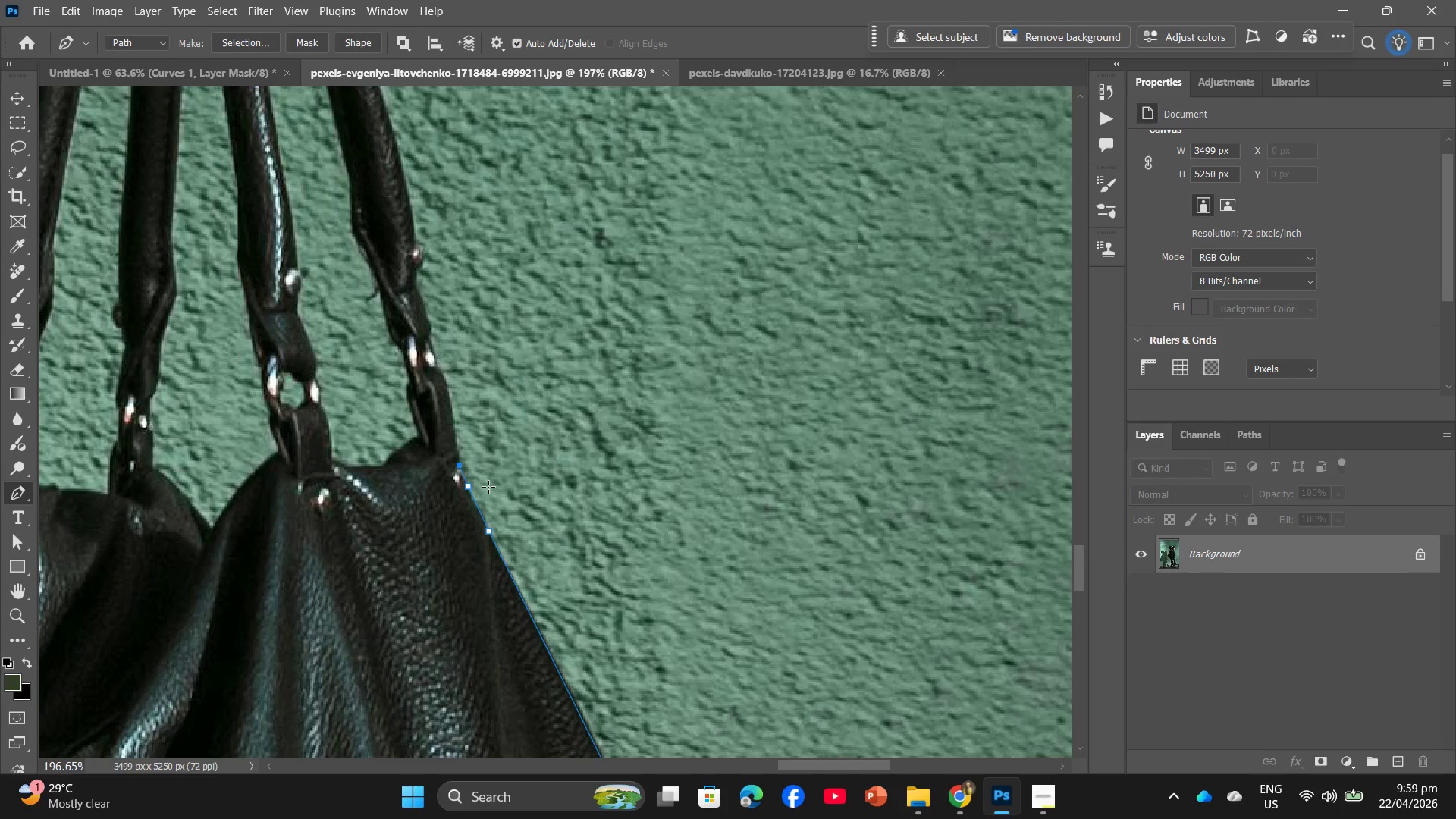 
key(Alt+AltLeft)
 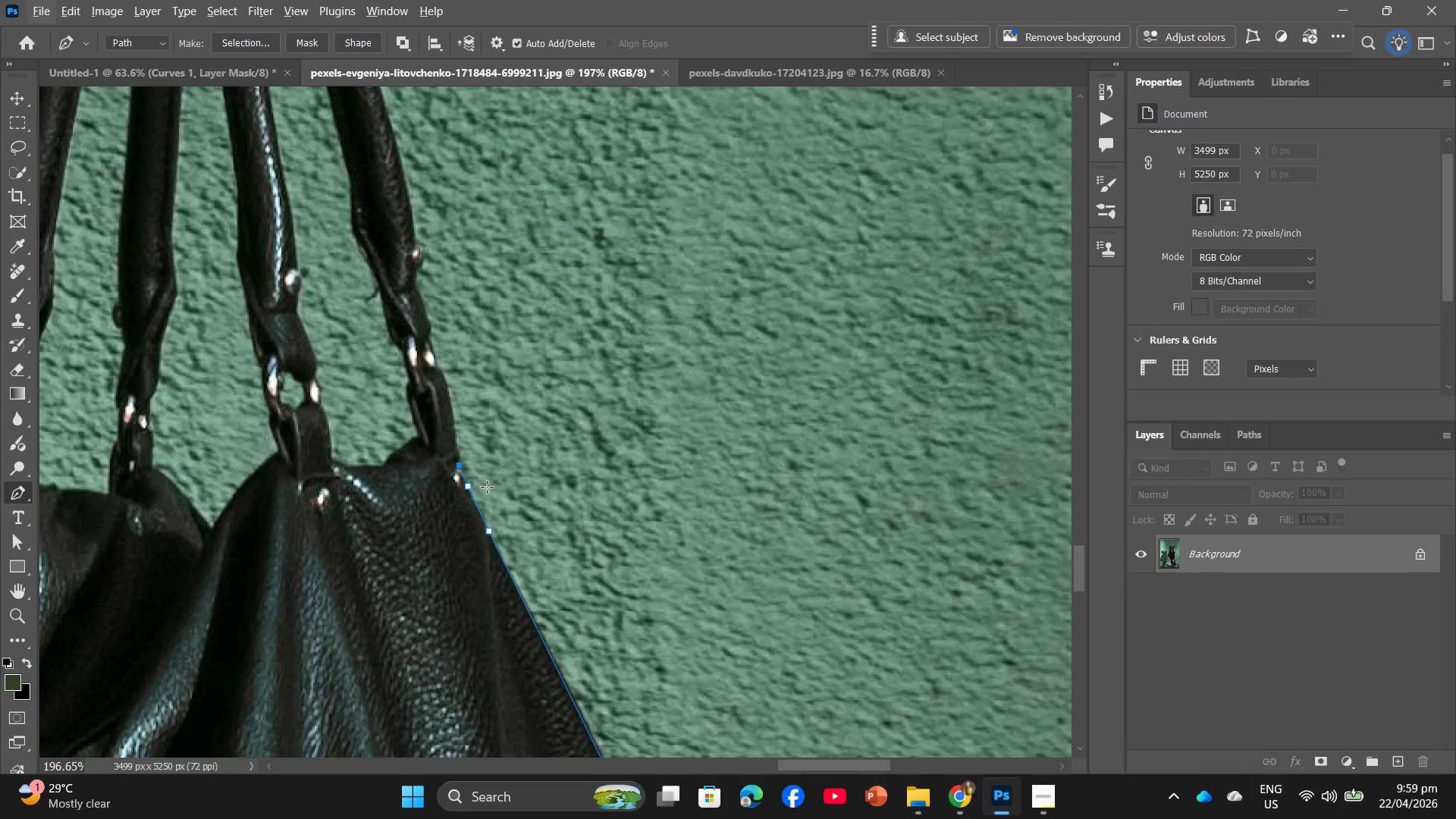 
hold_key(key=AltLeft, duration=0.75)
scroll: coordinate [487, 487], scroll_direction: up, amount: 6.0
 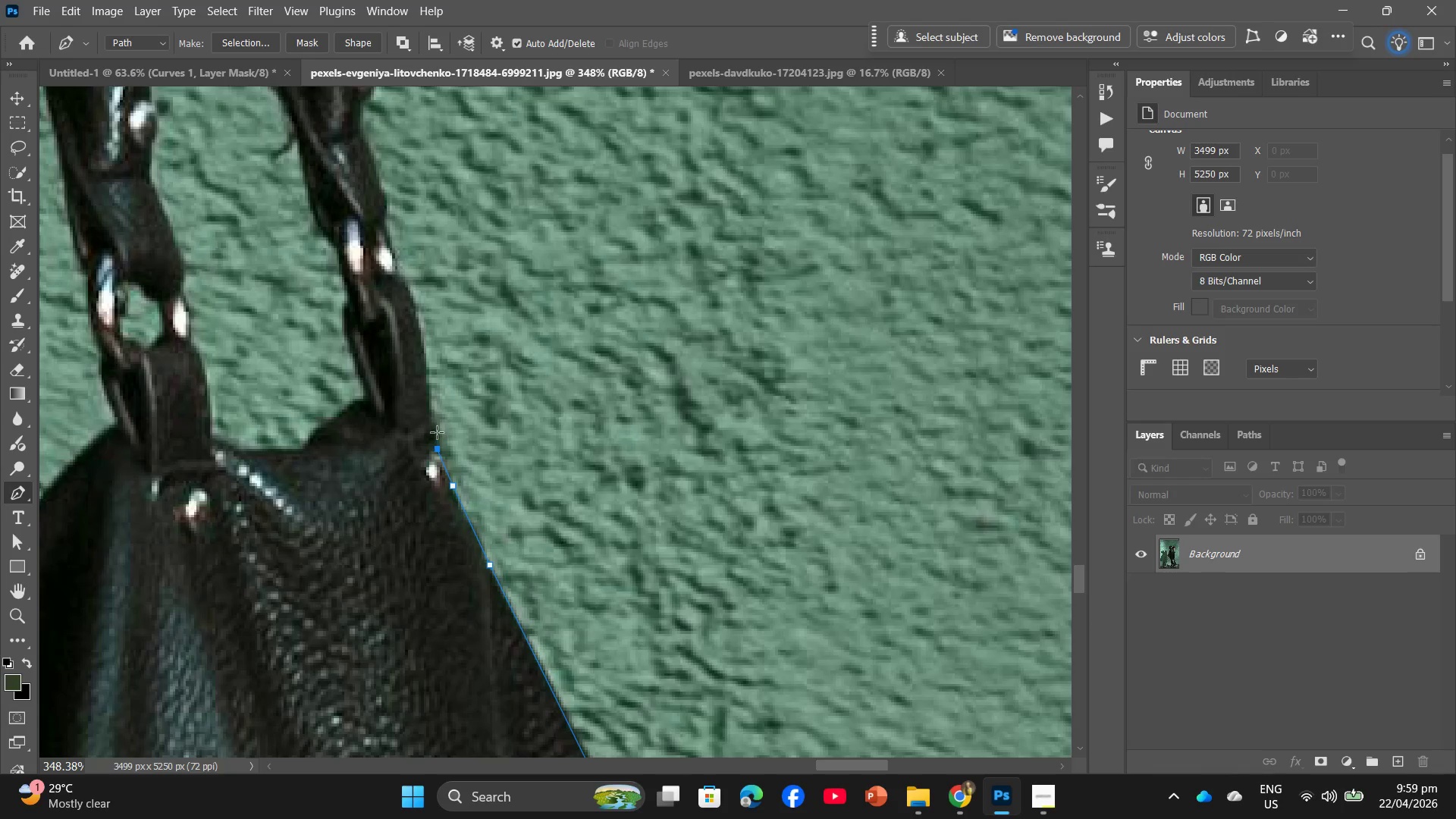 
left_click([437, 432])
 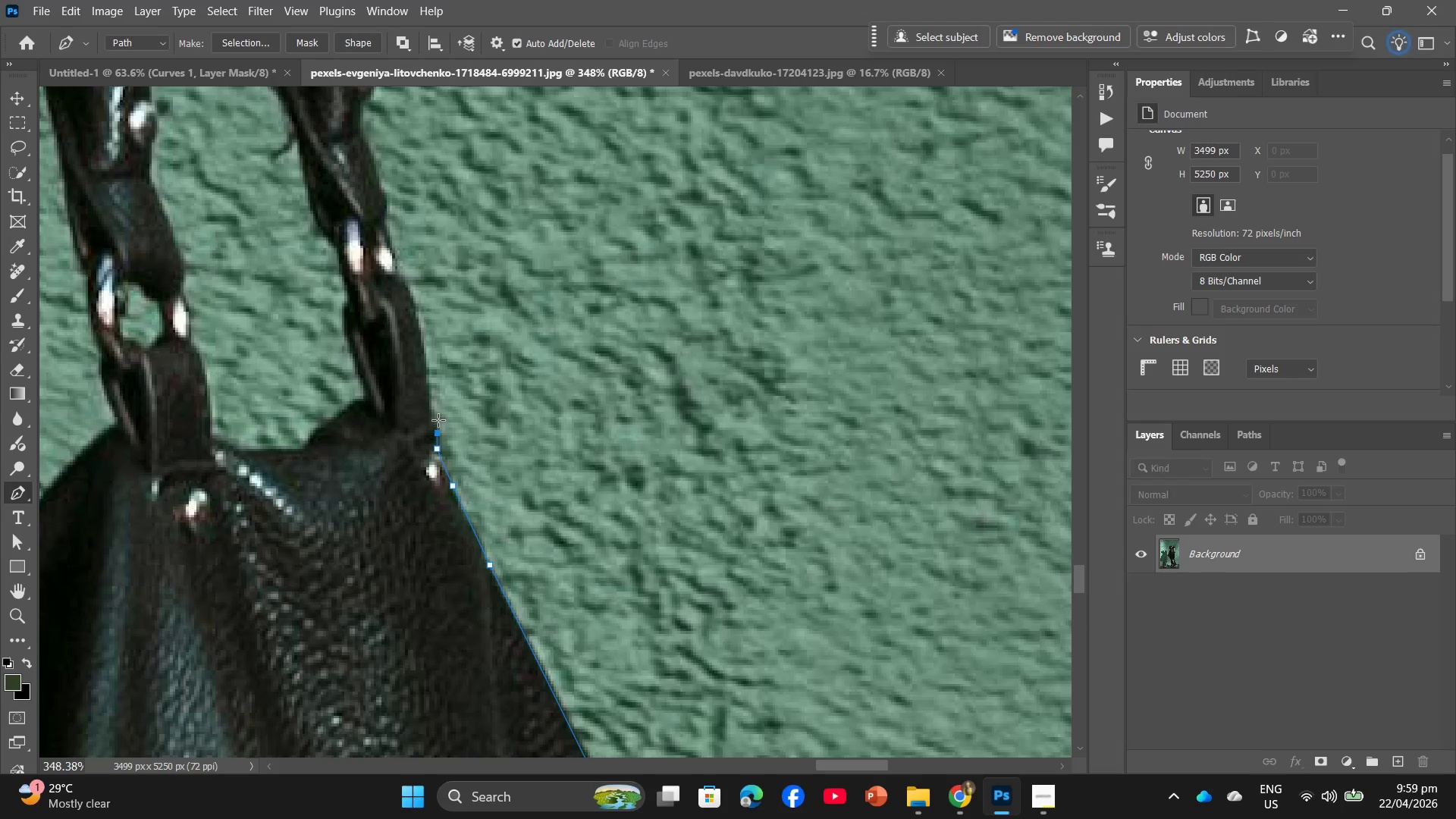 
left_click([438, 420])
 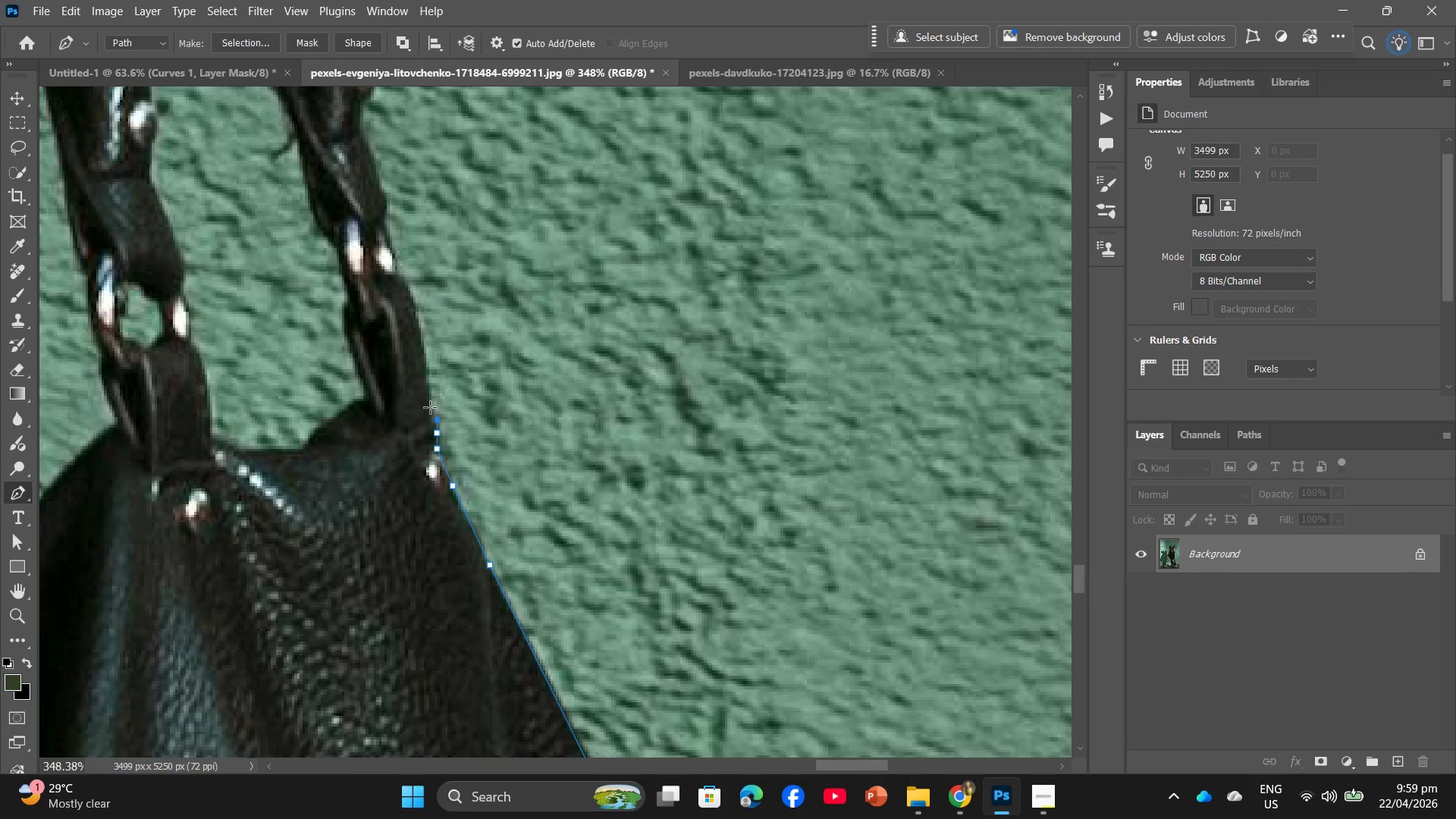 
left_click([432, 406])
 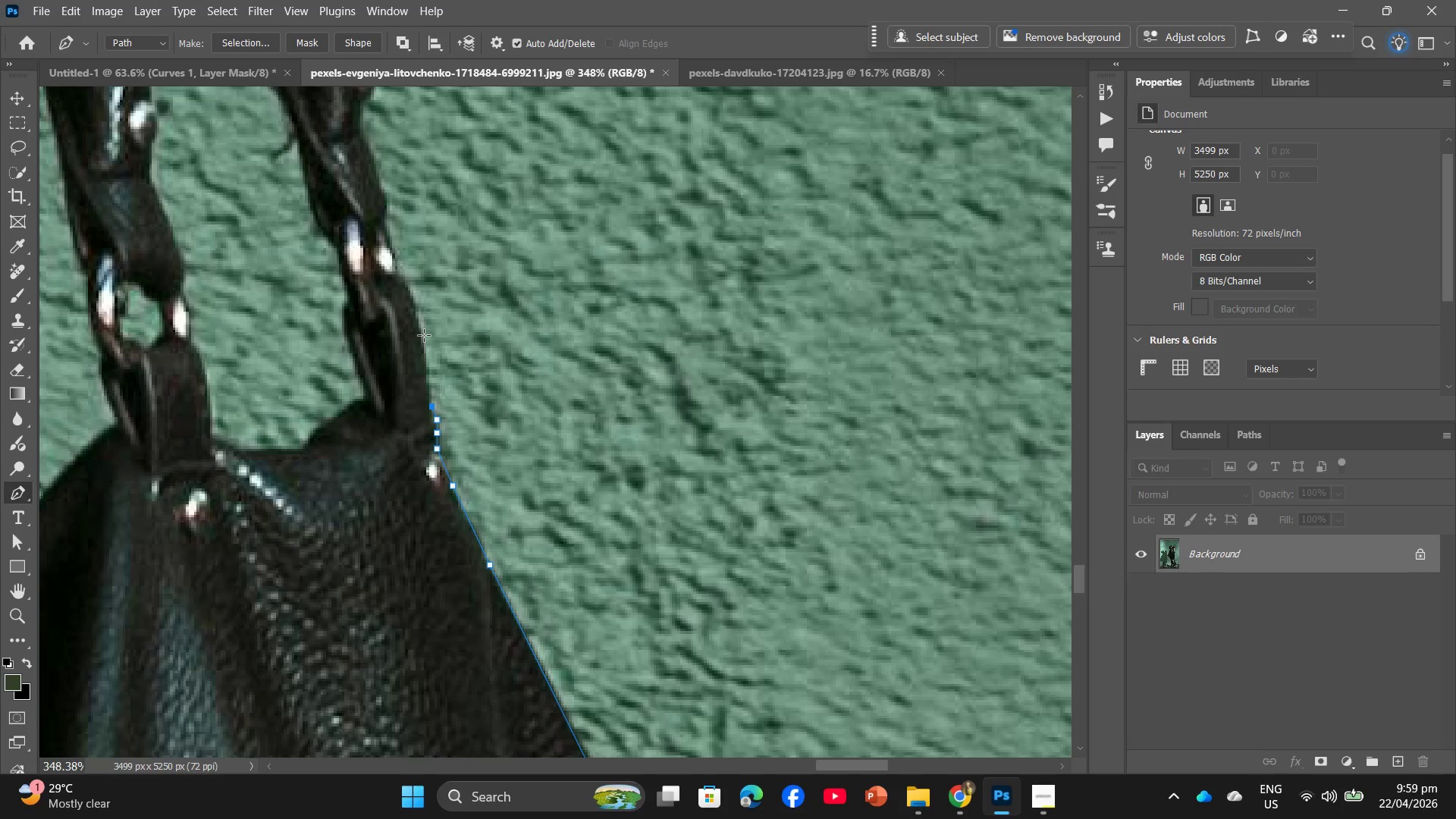 
left_click([421, 335])
 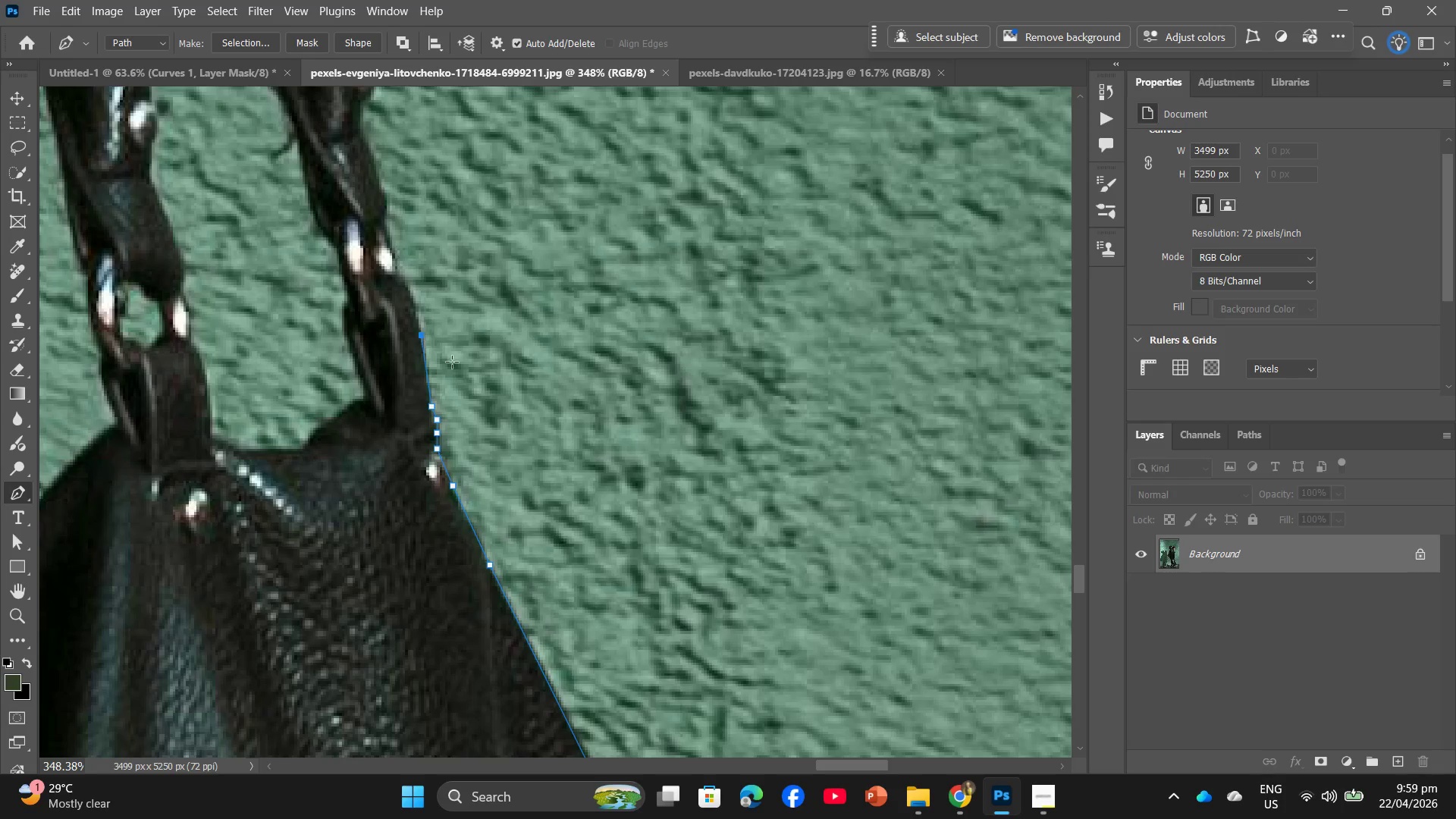 
scroll: coordinate [474, 388], scroll_direction: up, amount: 8.0
 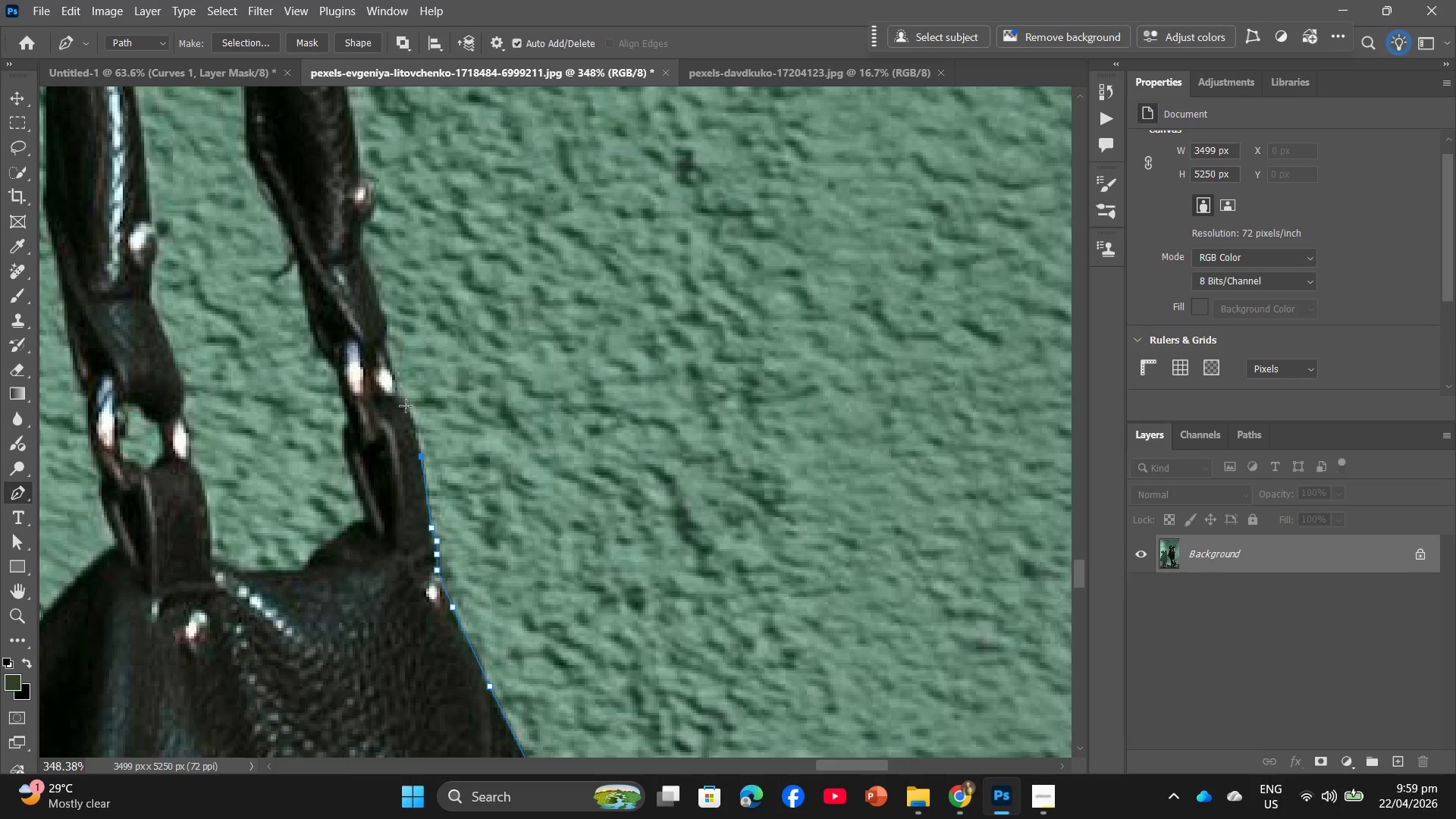 
left_click([406, 406])
 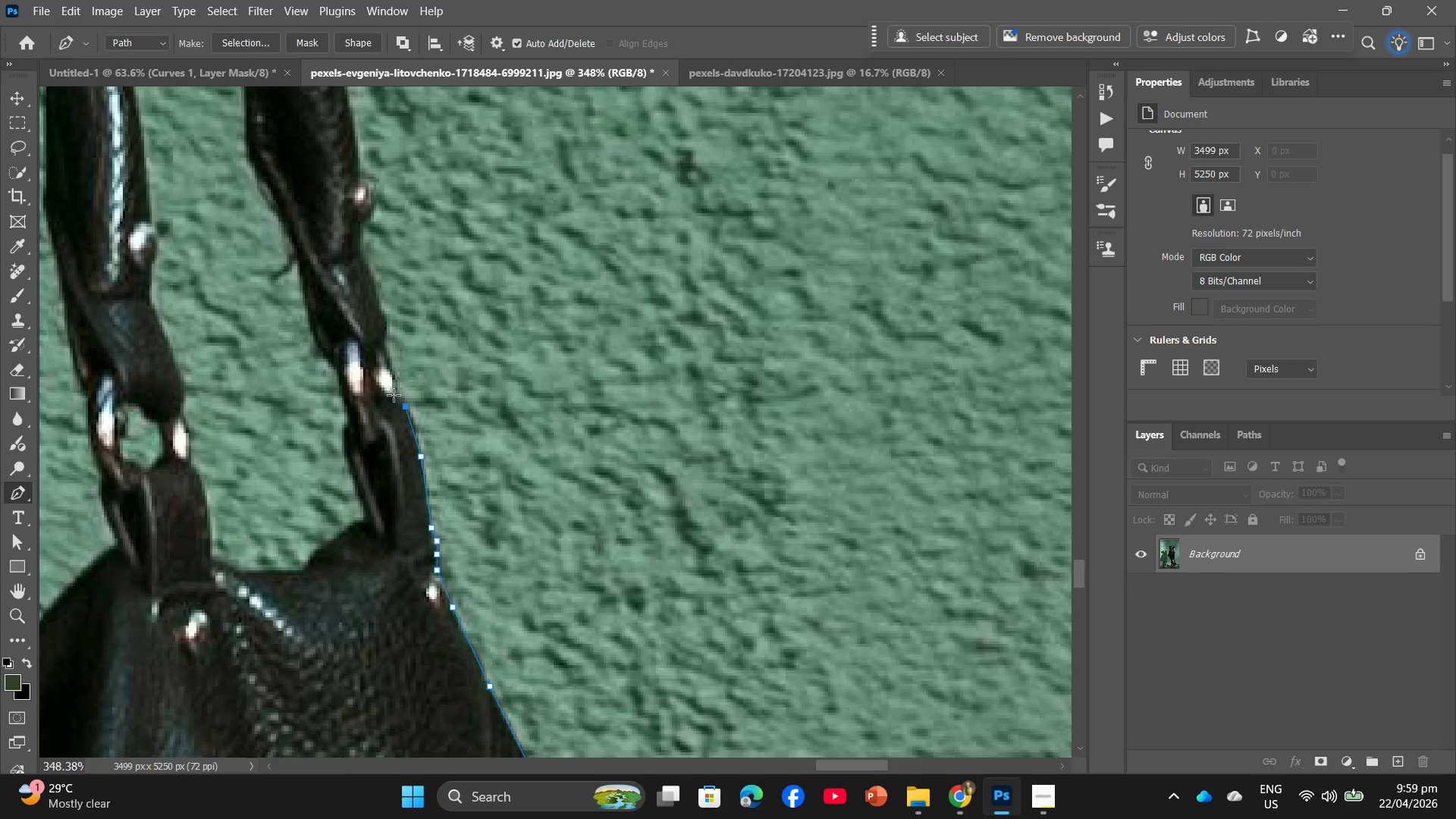 
left_click([394, 394])
 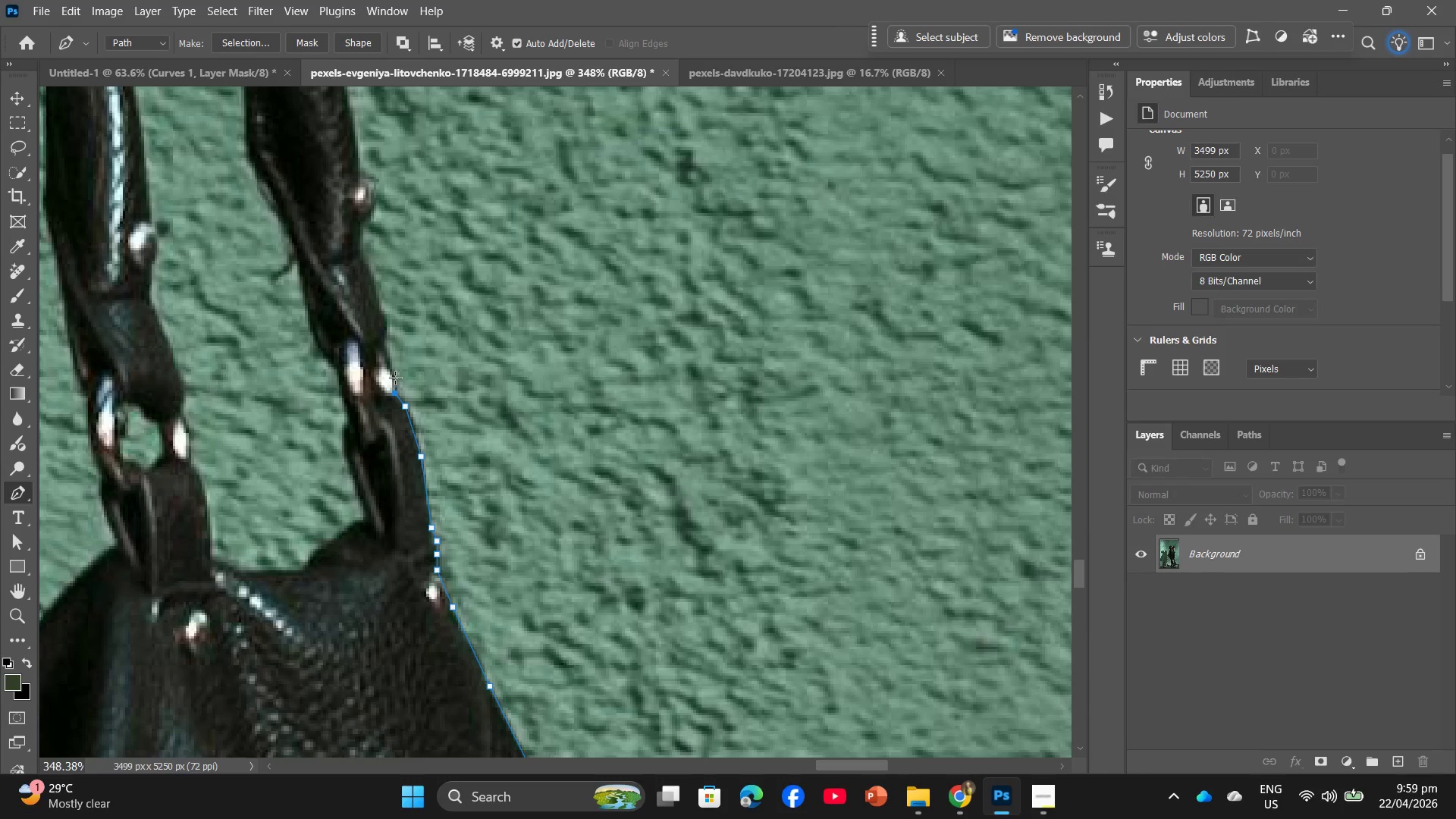 
left_click([396, 376])
 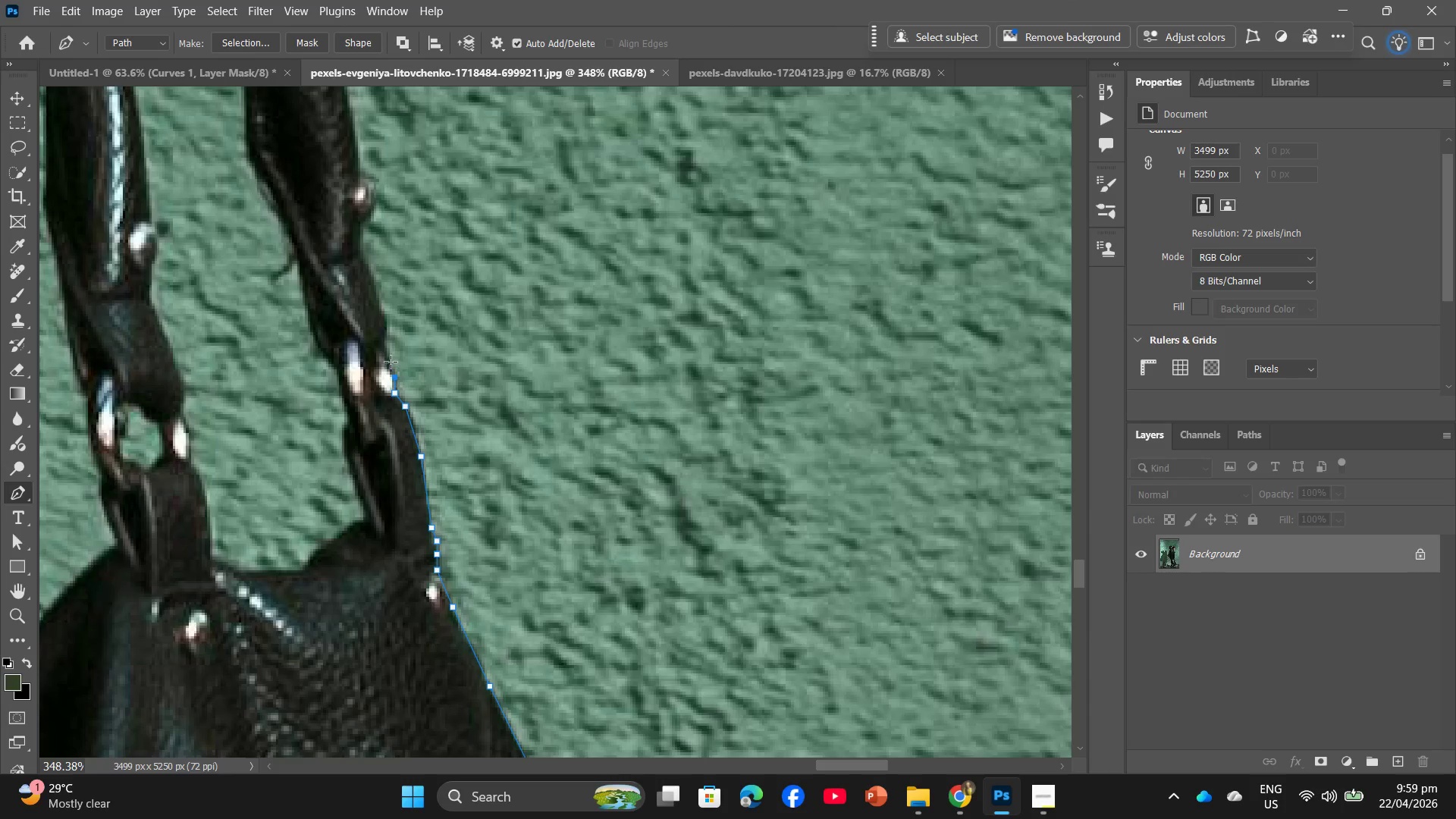 
scroll: coordinate [390, 362], scroll_direction: up, amount: 3.0
 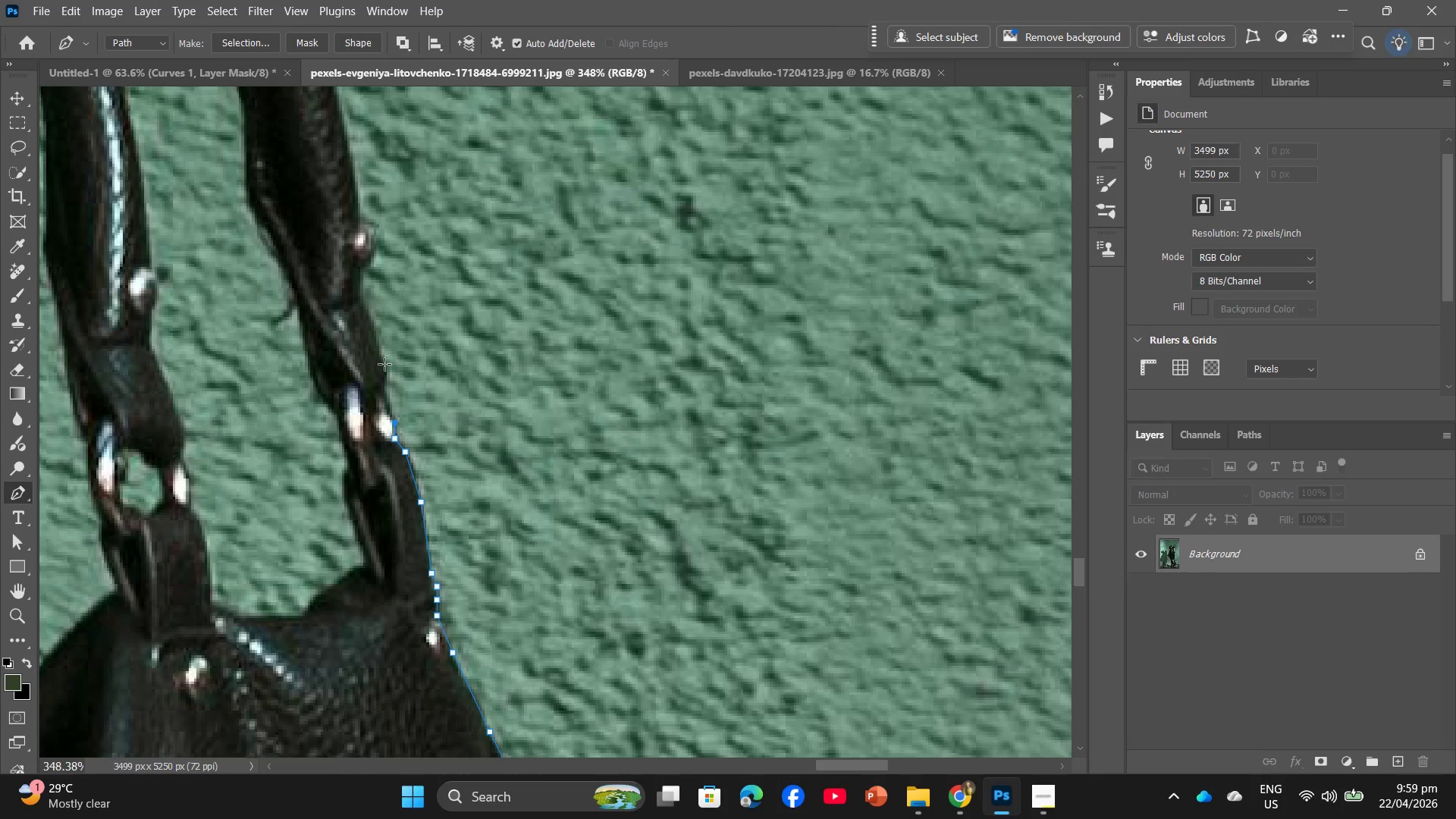 
left_click([383, 364])
 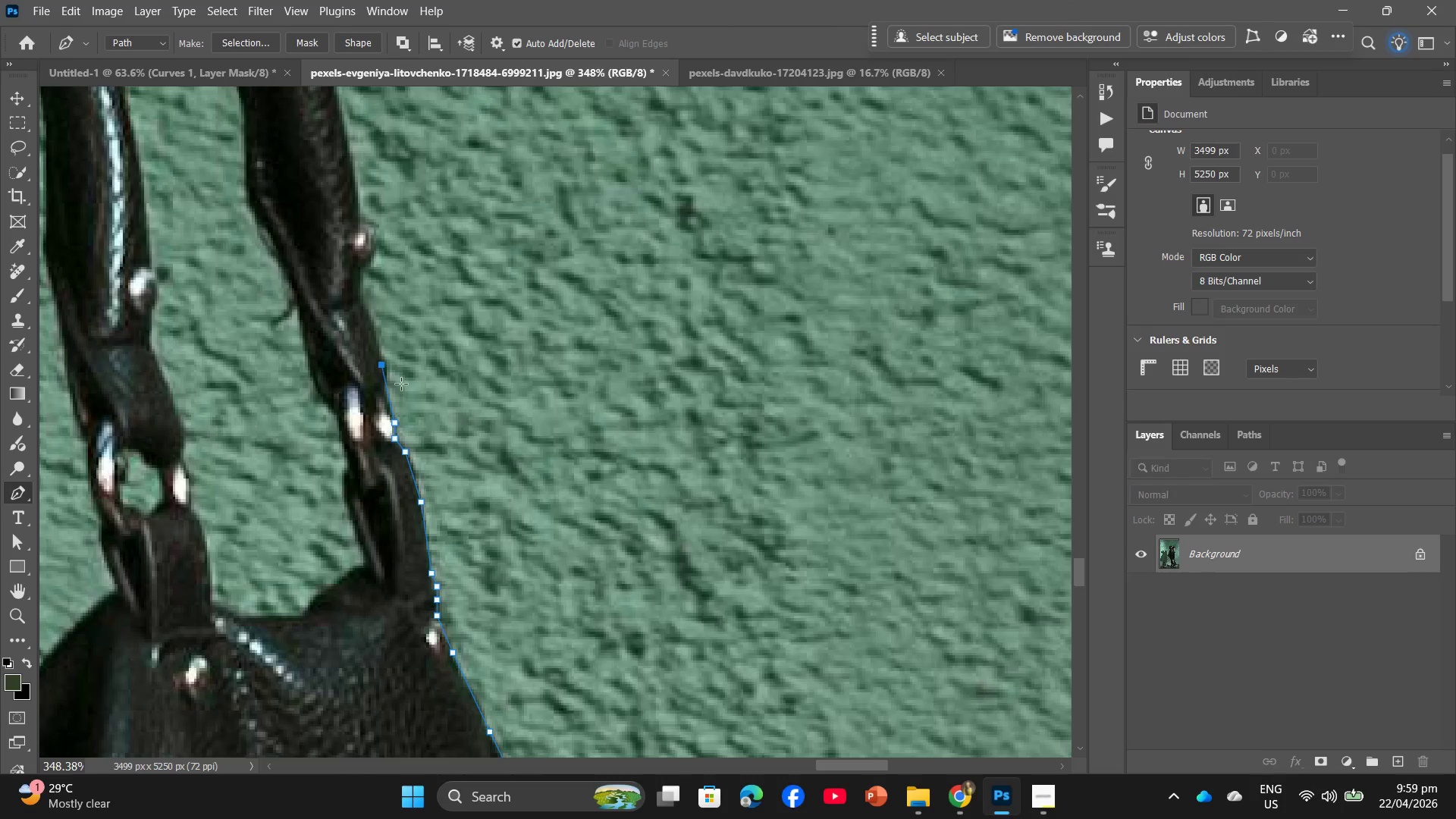 
scroll: coordinate [403, 385], scroll_direction: up, amount: 2.0
 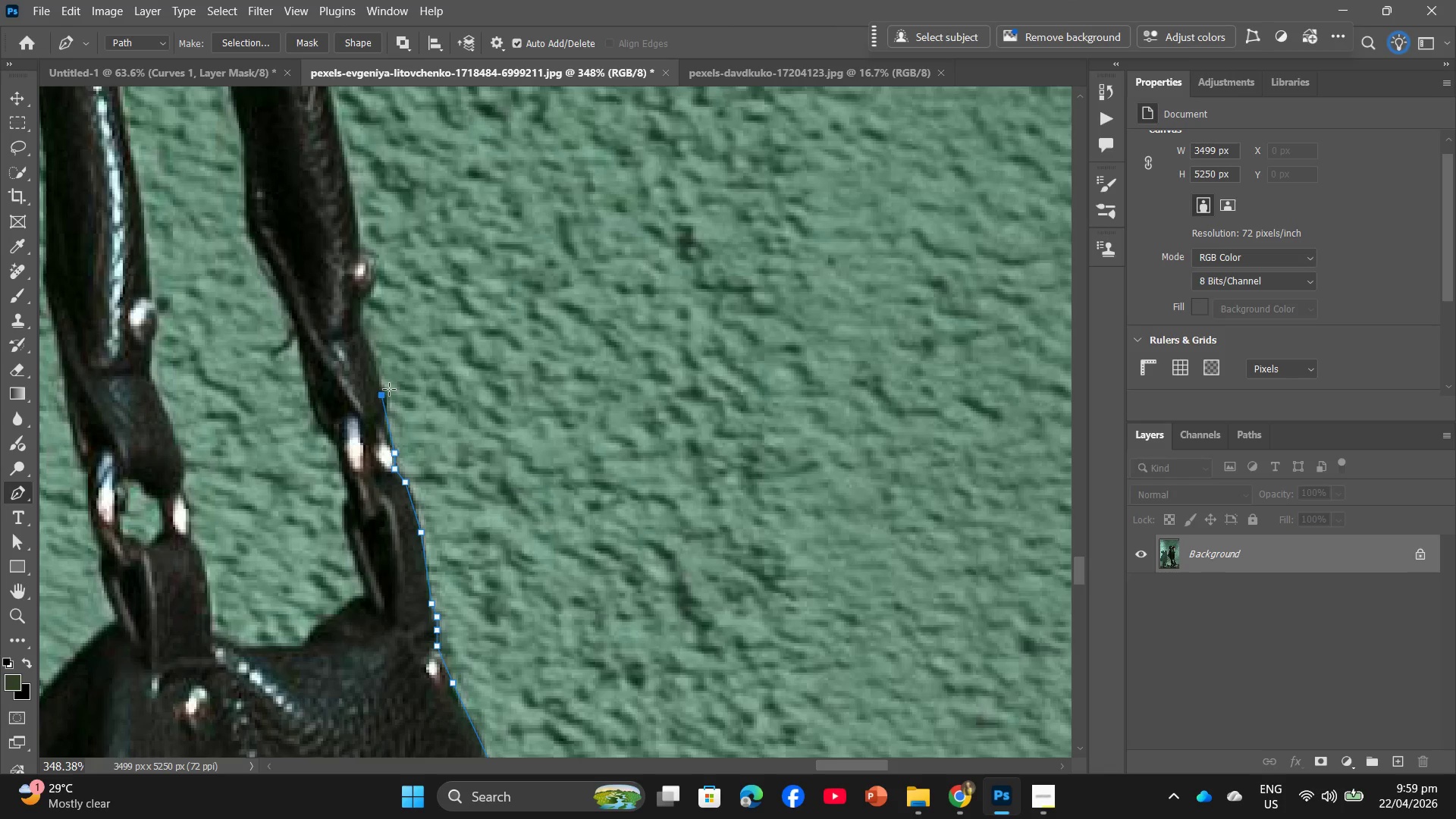 
left_click_drag(start_coordinate=[388, 389], to_coordinate=[375, 364])
 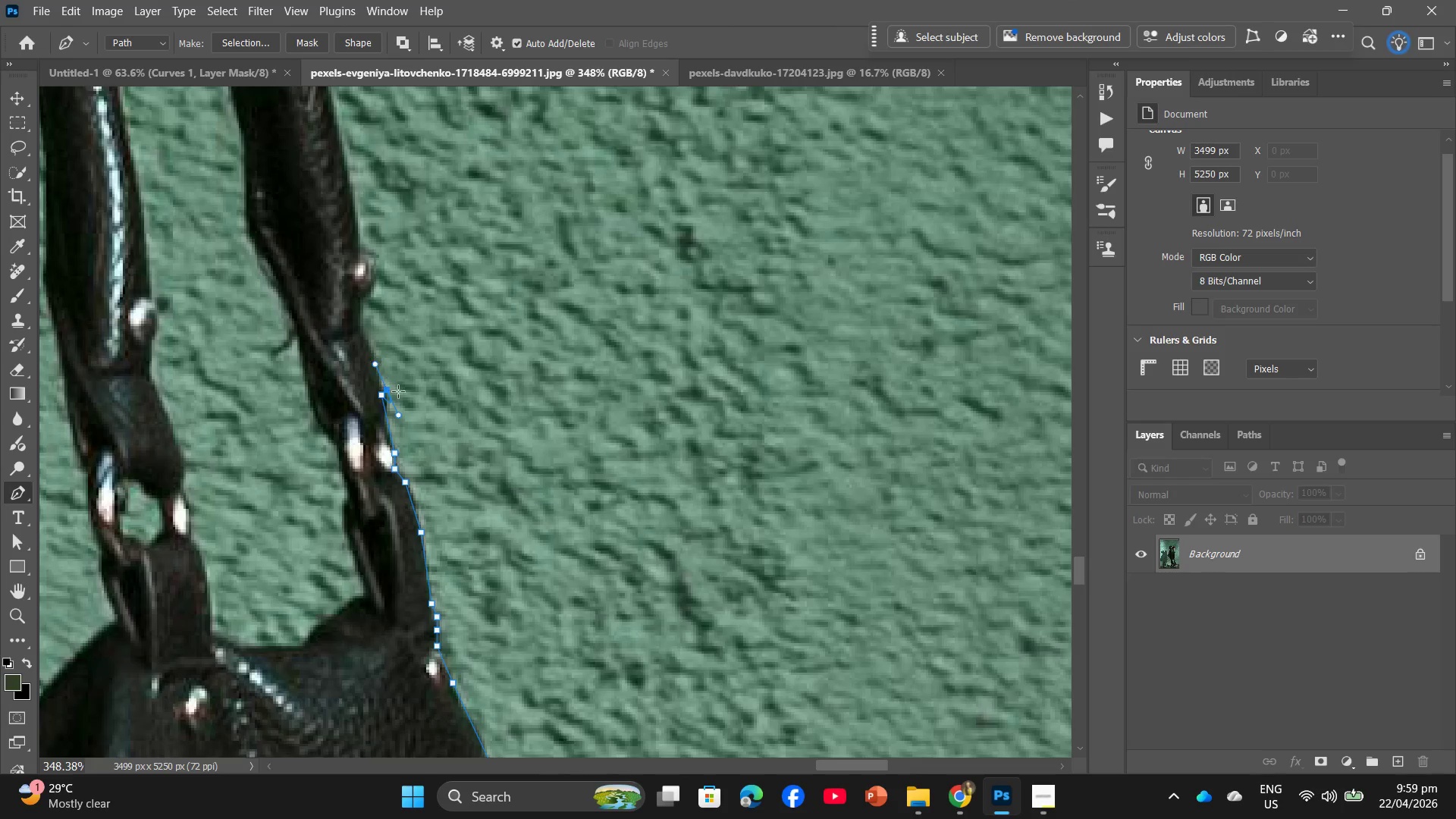 
key(Control+ControlLeft)
 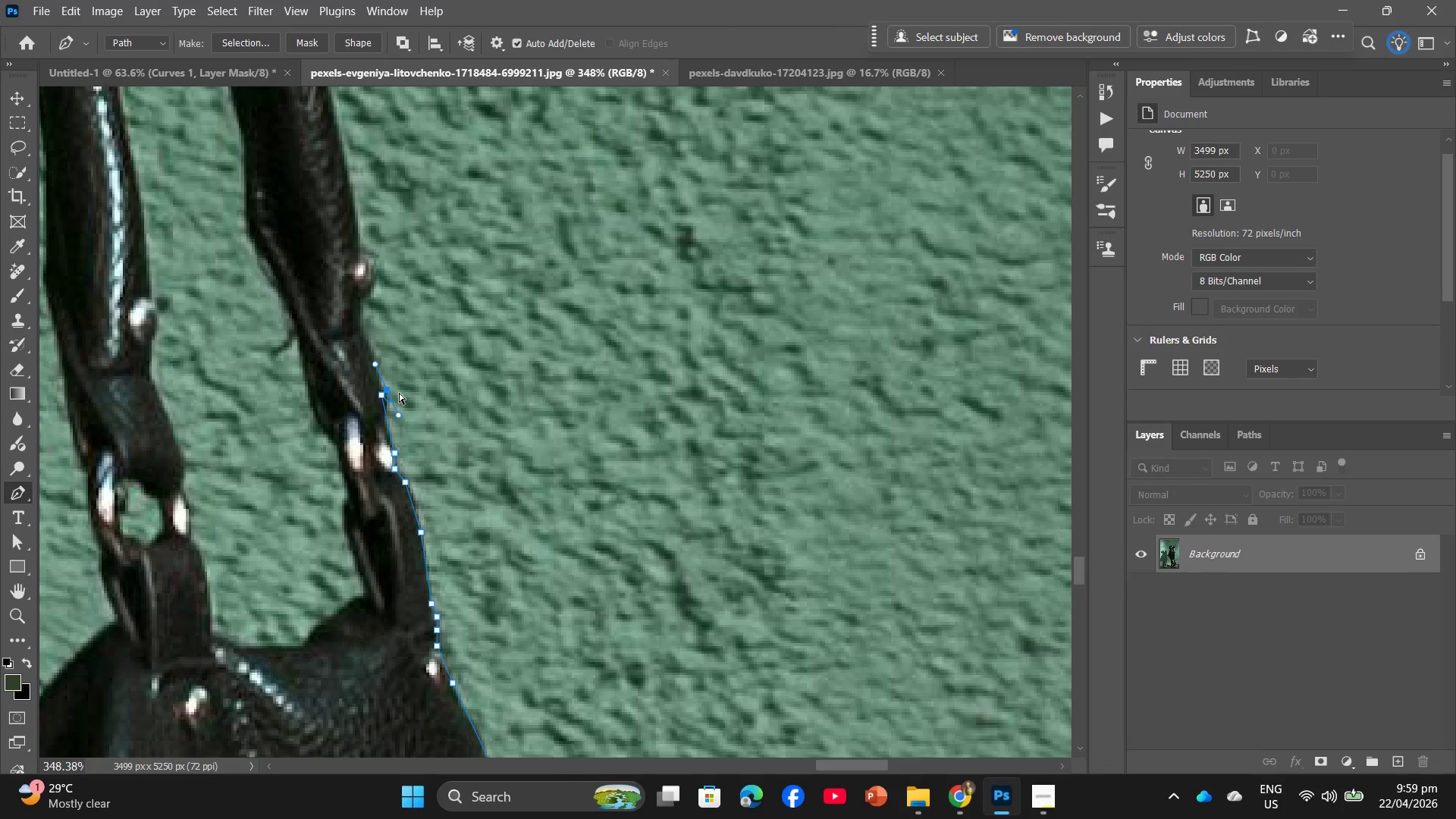 
key(Control+Z)
 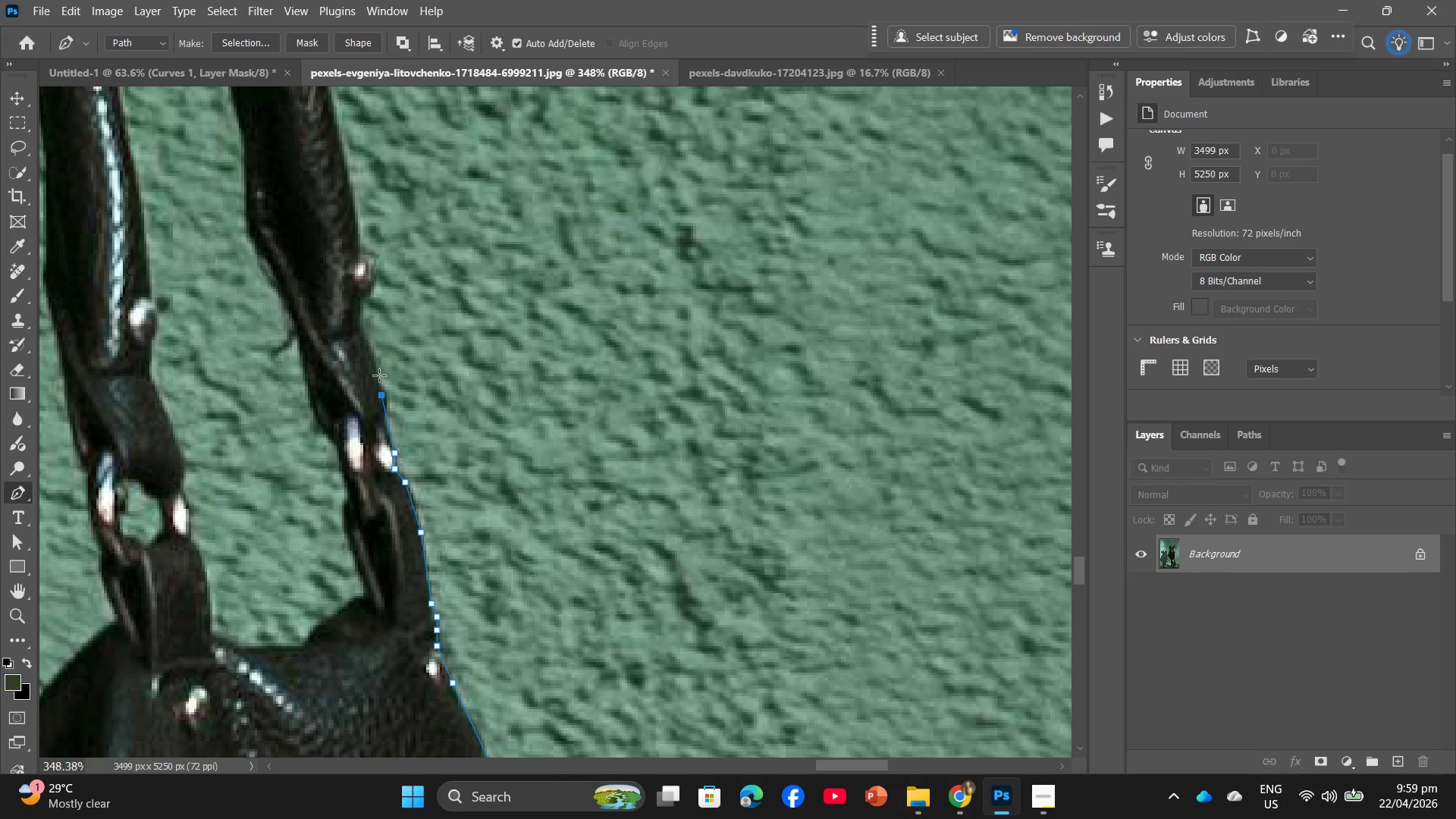 
left_click([379, 373])
 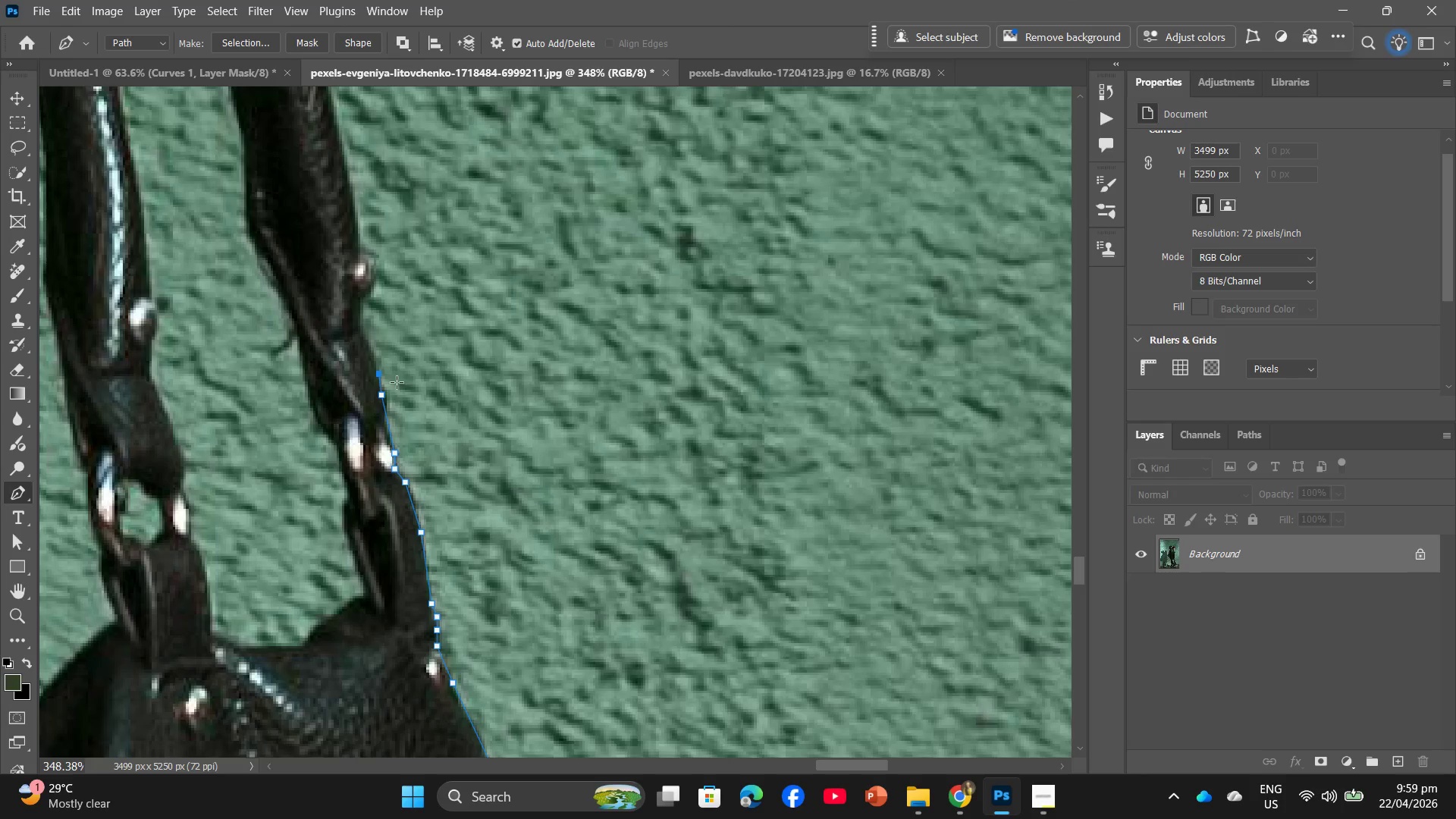 
key(Control+Z)
 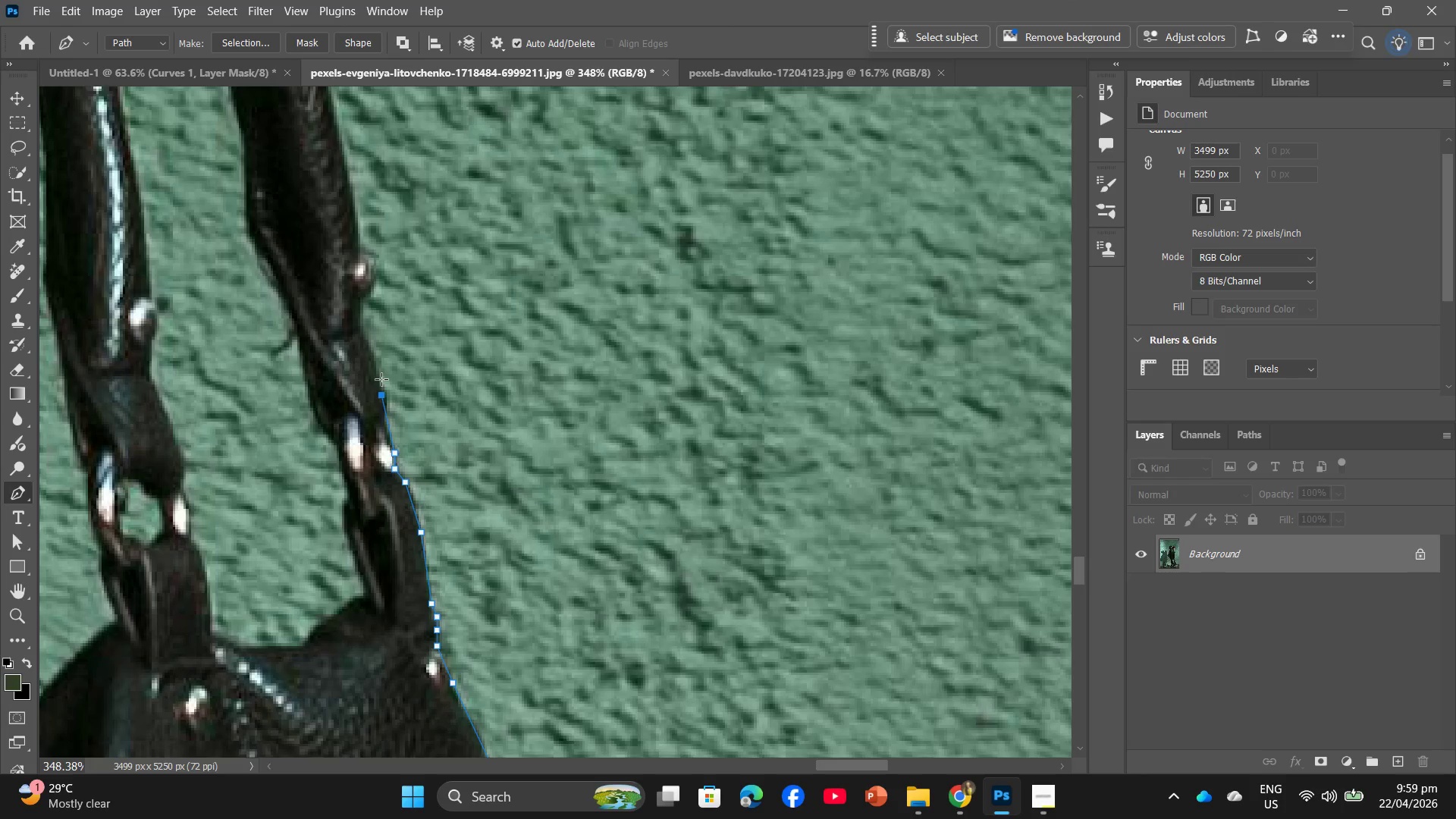 
left_click([381, 376])
 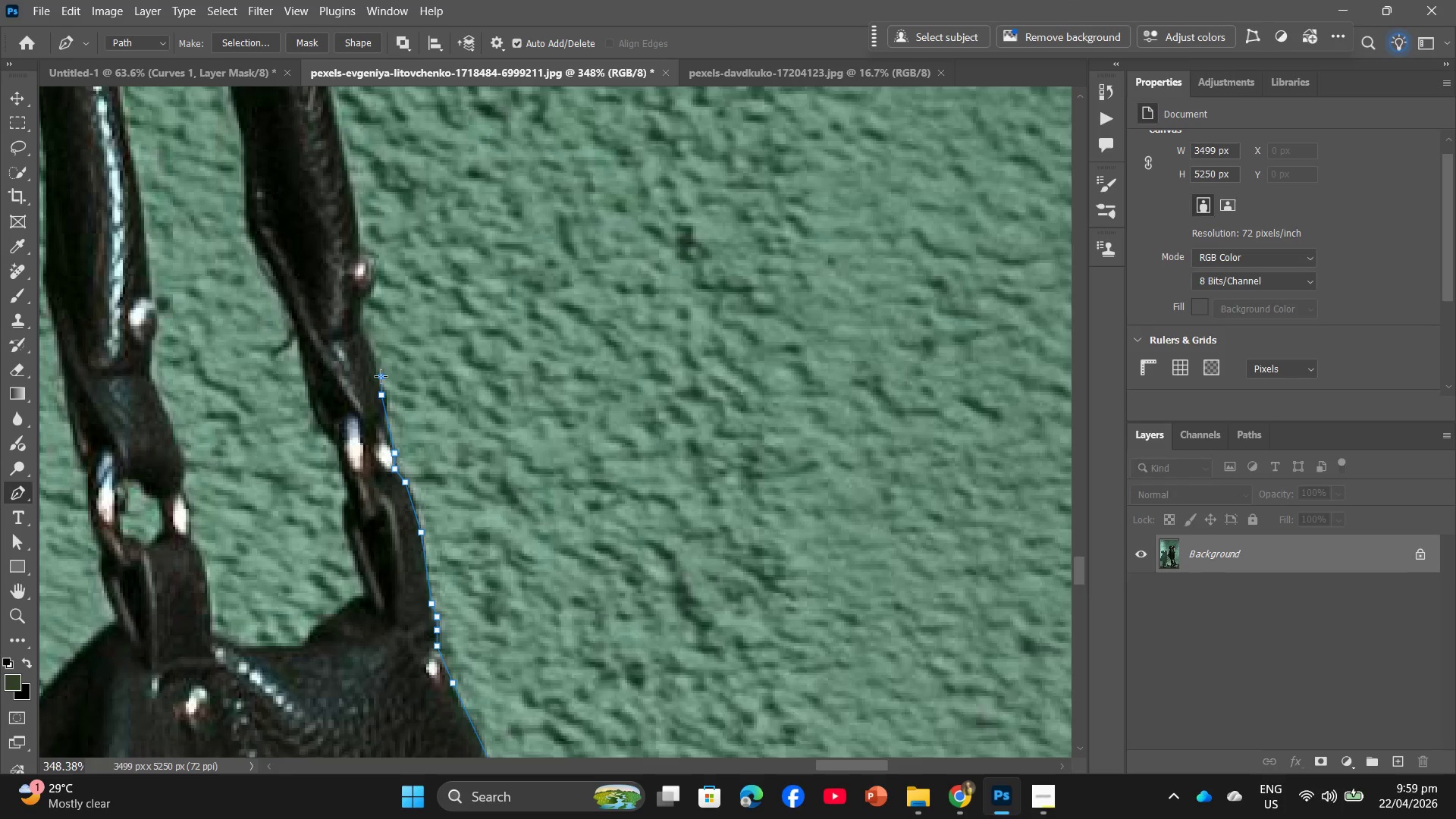 
scroll: coordinate [381, 376], scroll_direction: up, amount: 3.0
 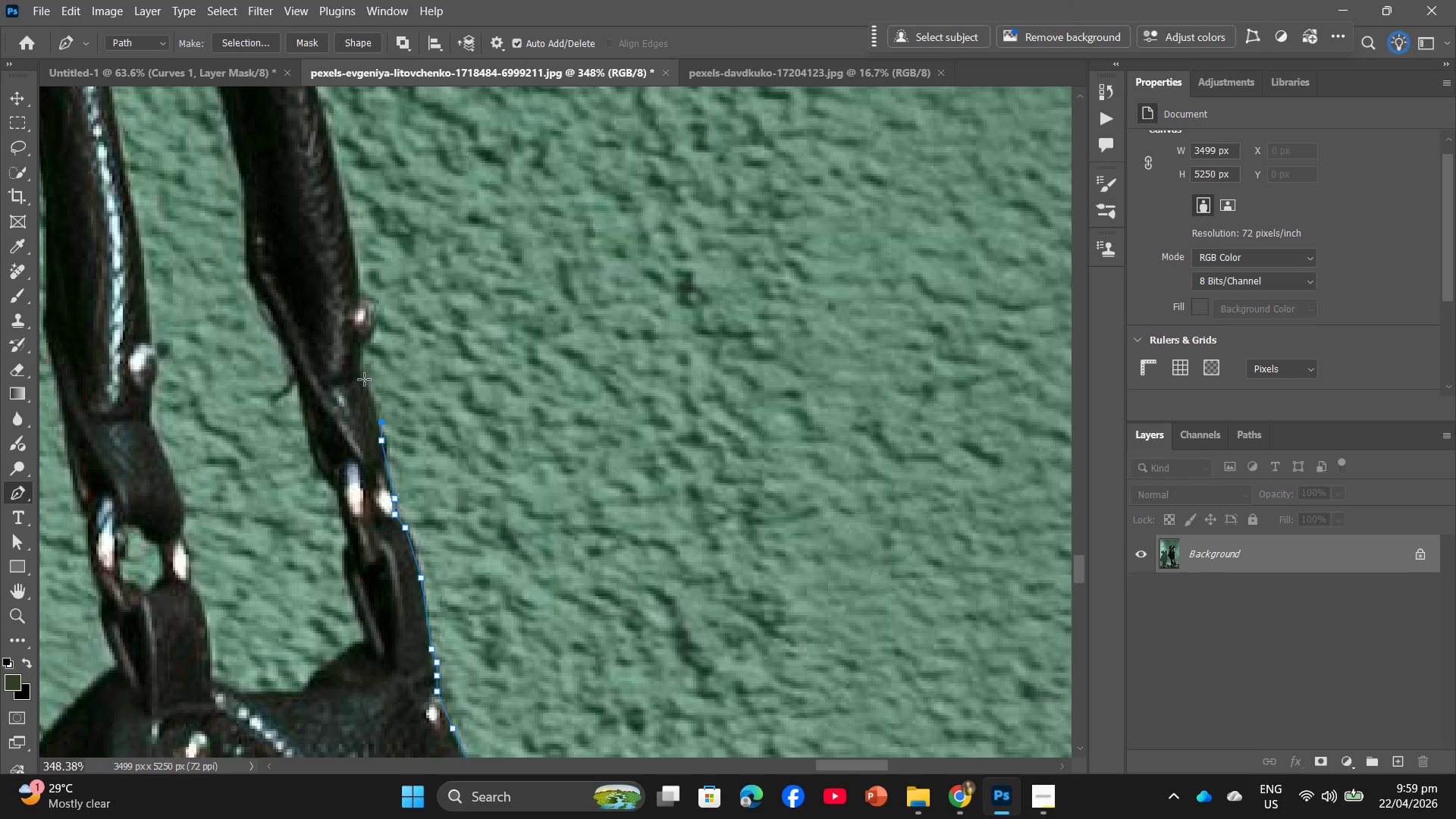 
left_click([362, 379])
 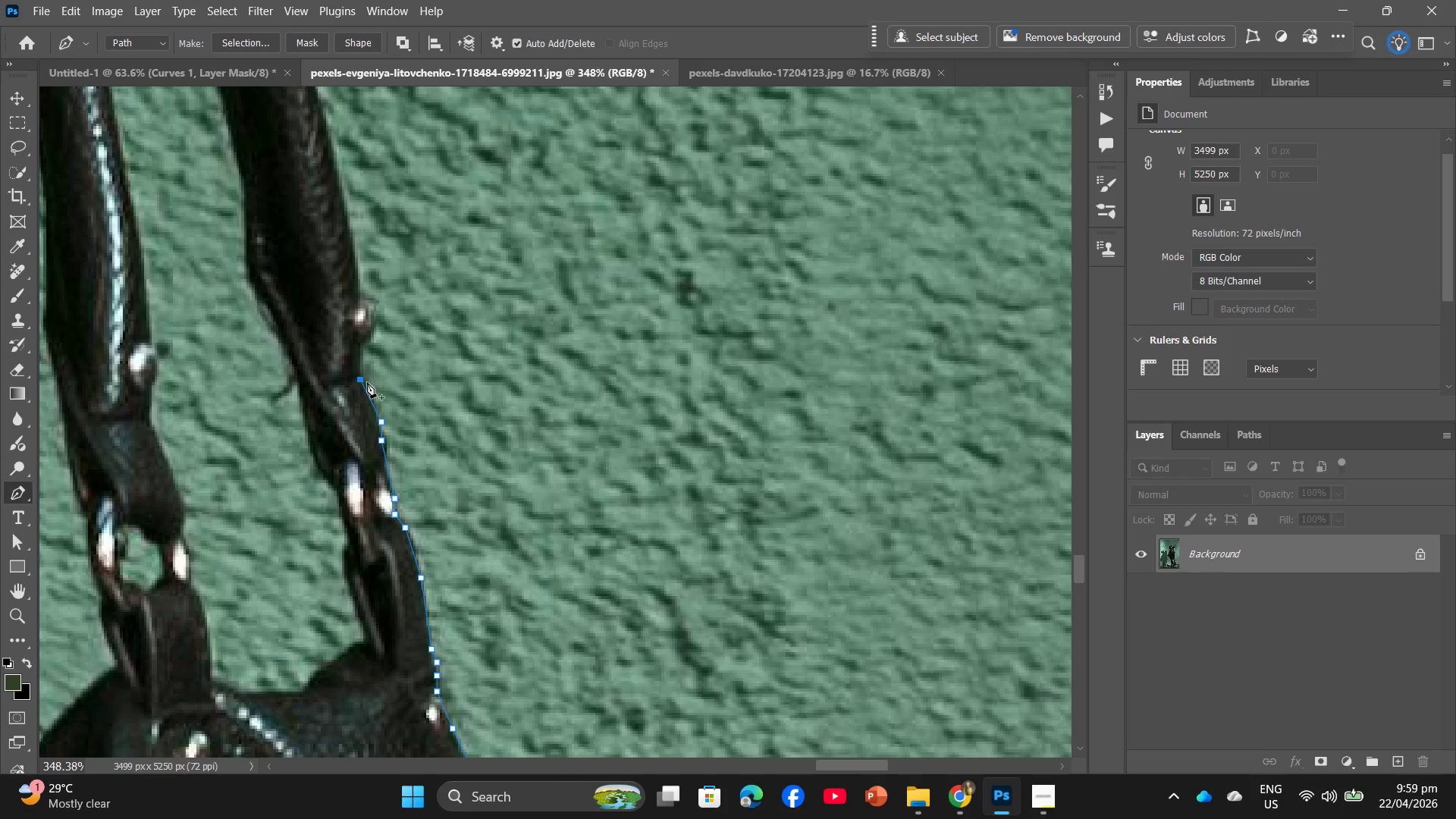 
scroll: coordinate [368, 383], scroll_direction: up, amount: 2.0
 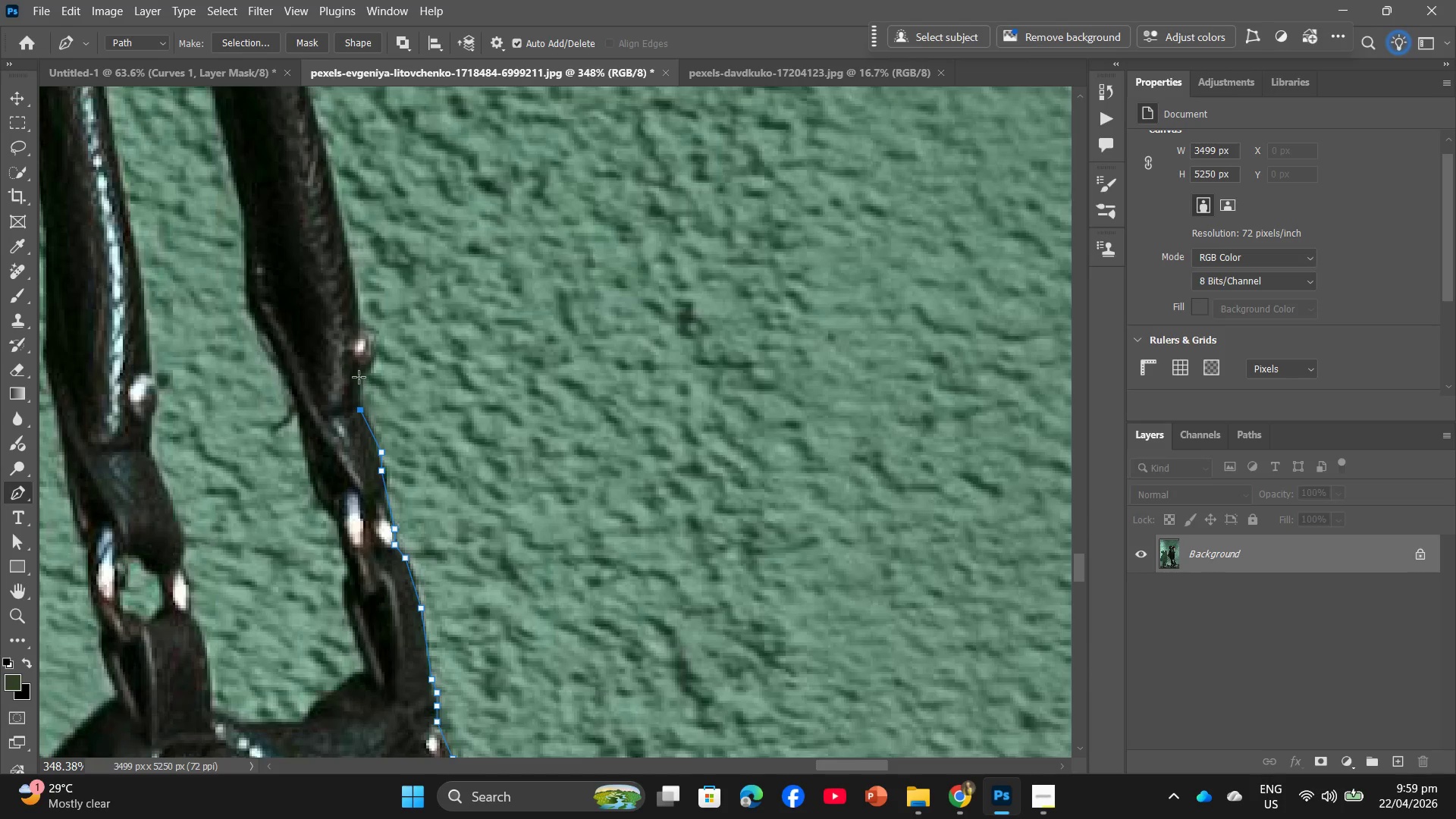 
left_click([360, 375])
 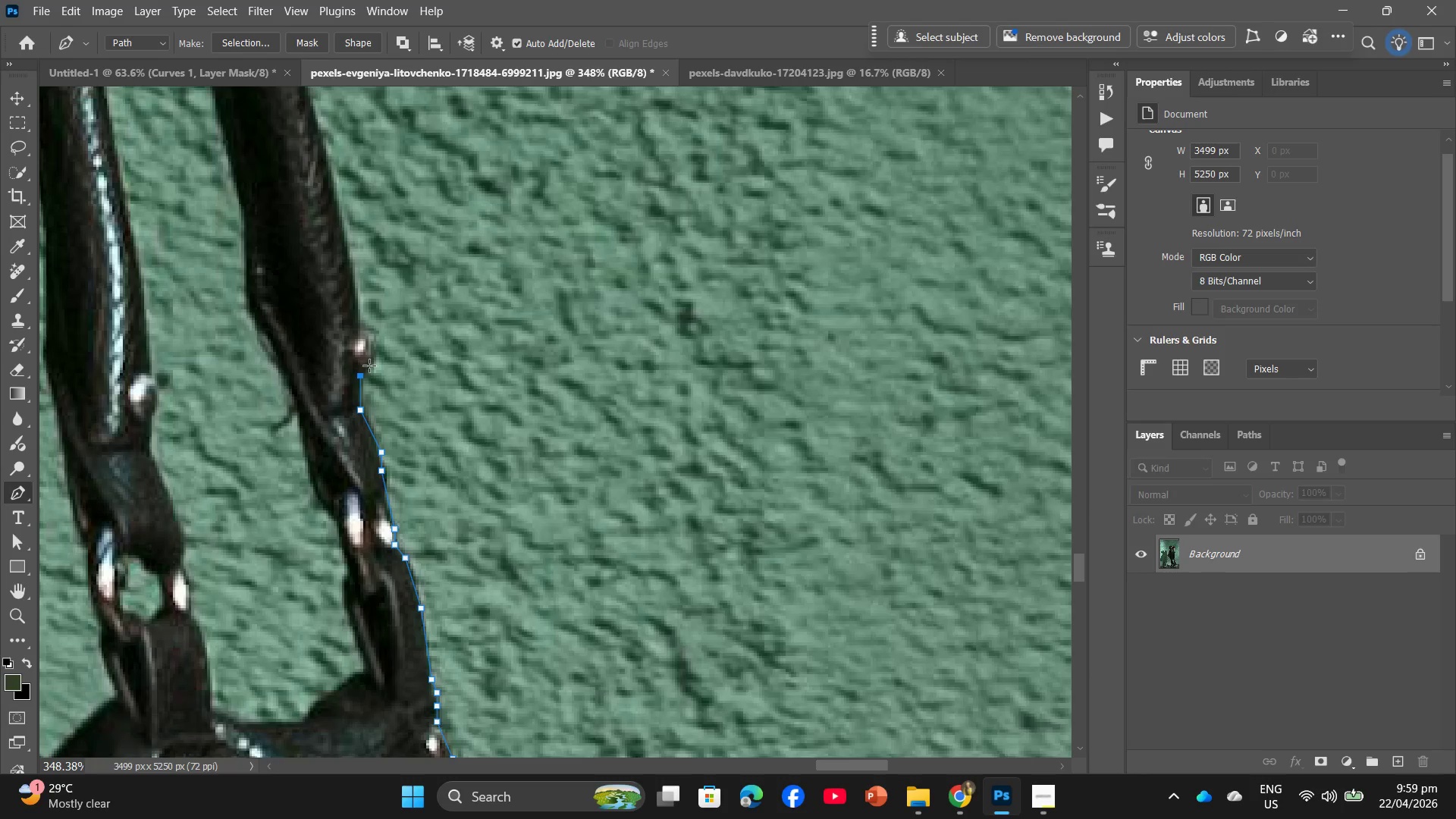 
left_click([370, 363])
 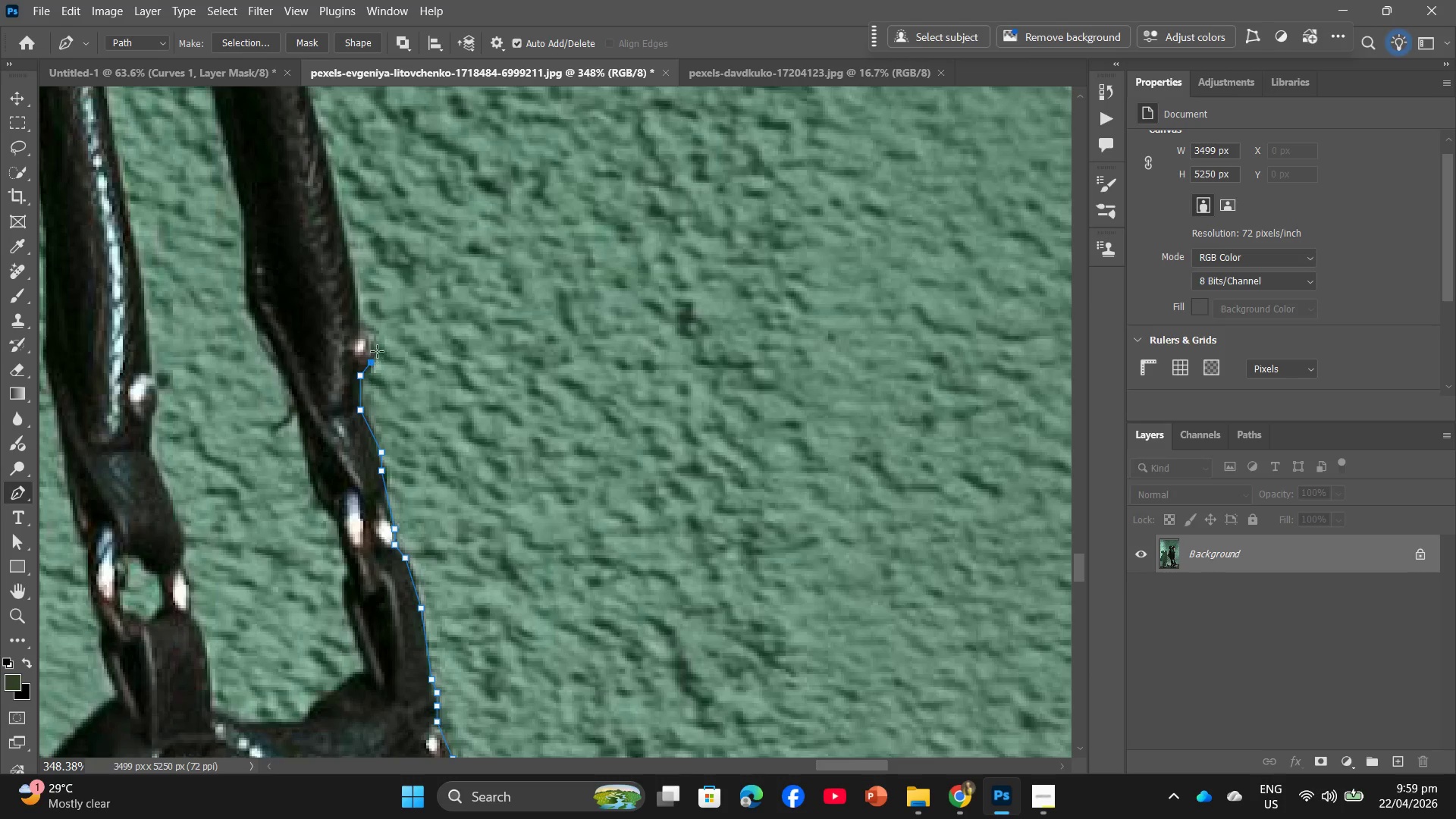 
left_click([377, 346])
 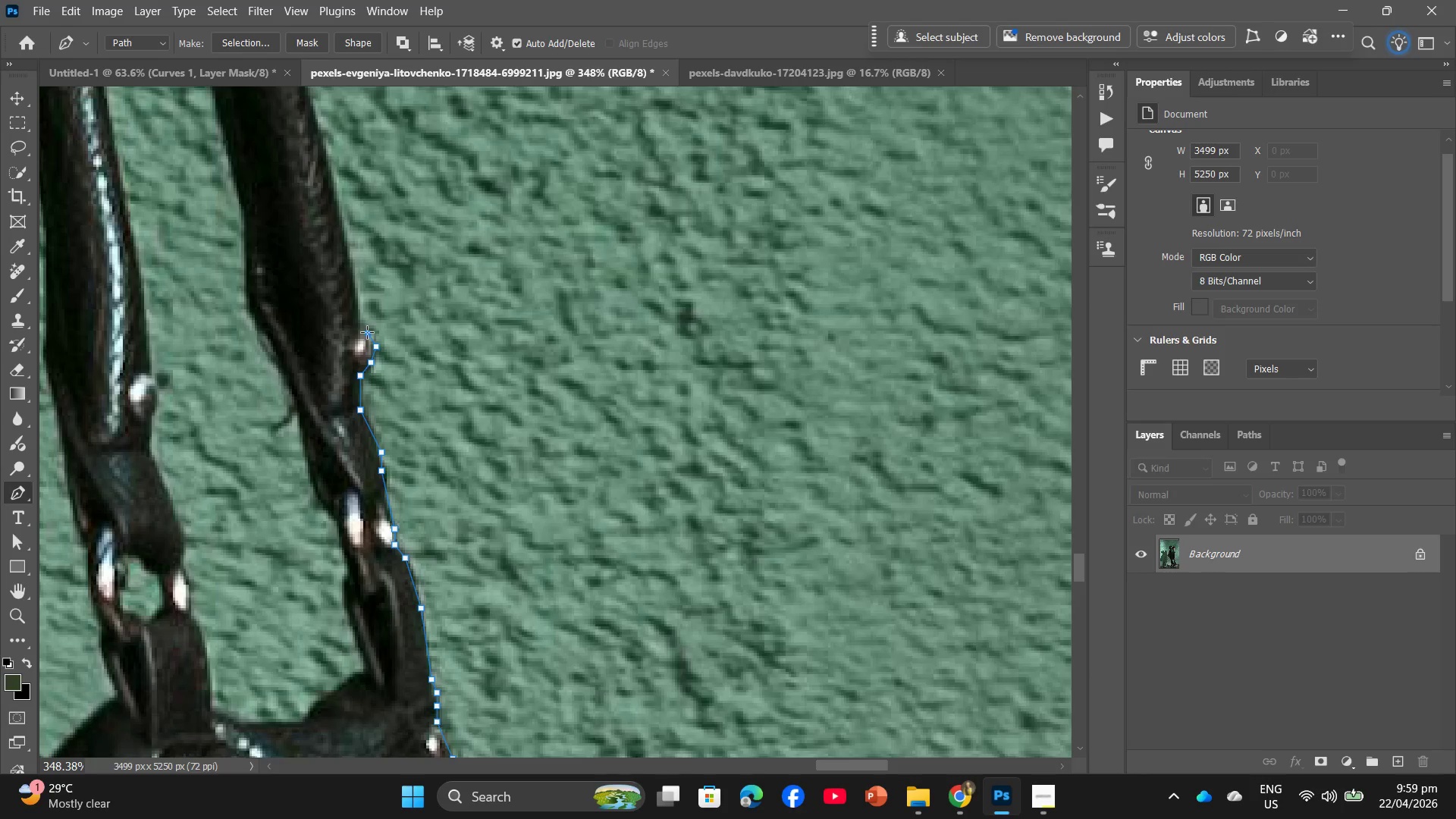 
double_click([362, 328])
 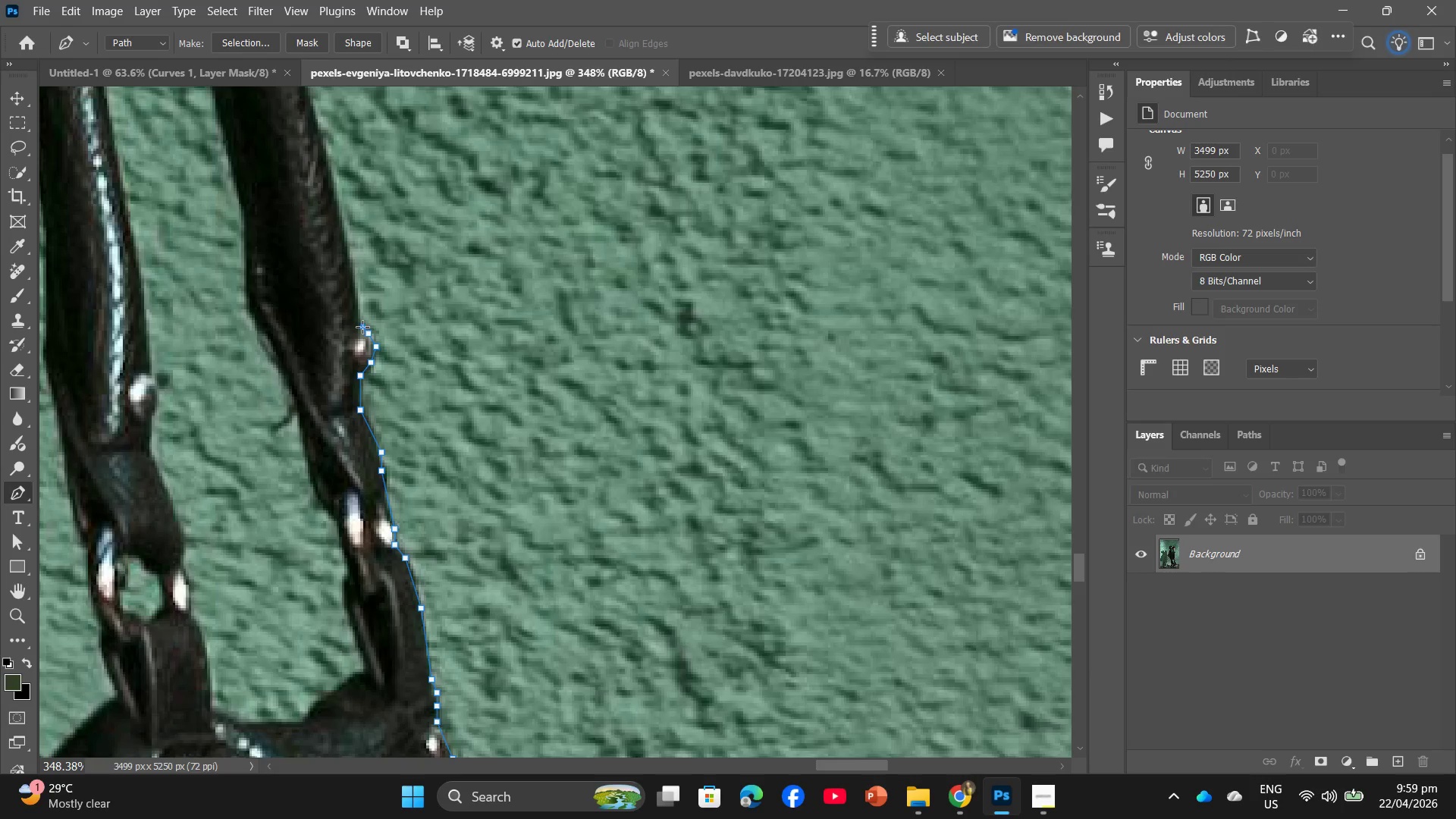 
triple_click([359, 323])
 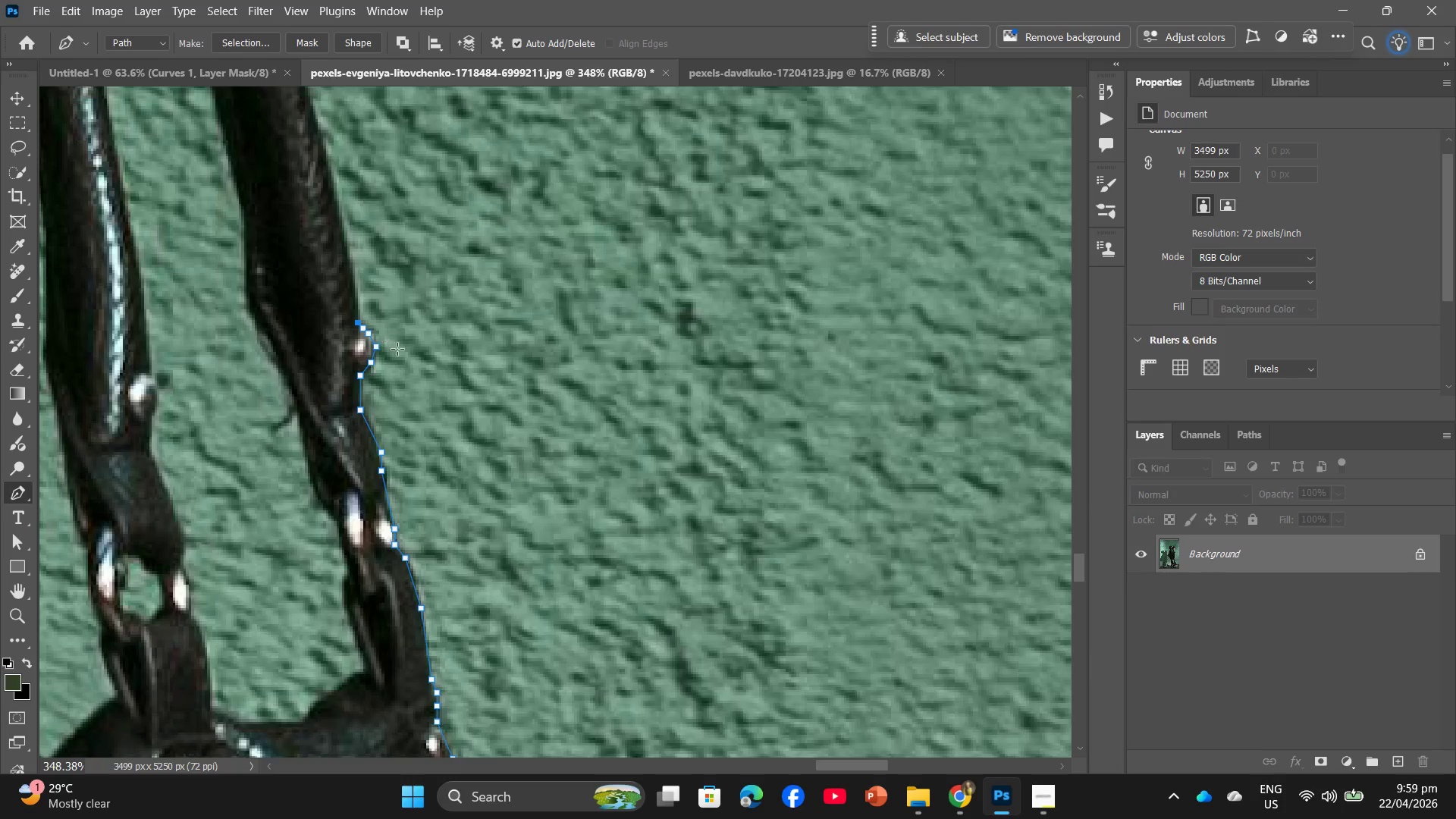 
scroll: coordinate [381, 360], scroll_direction: up, amount: 10.0
 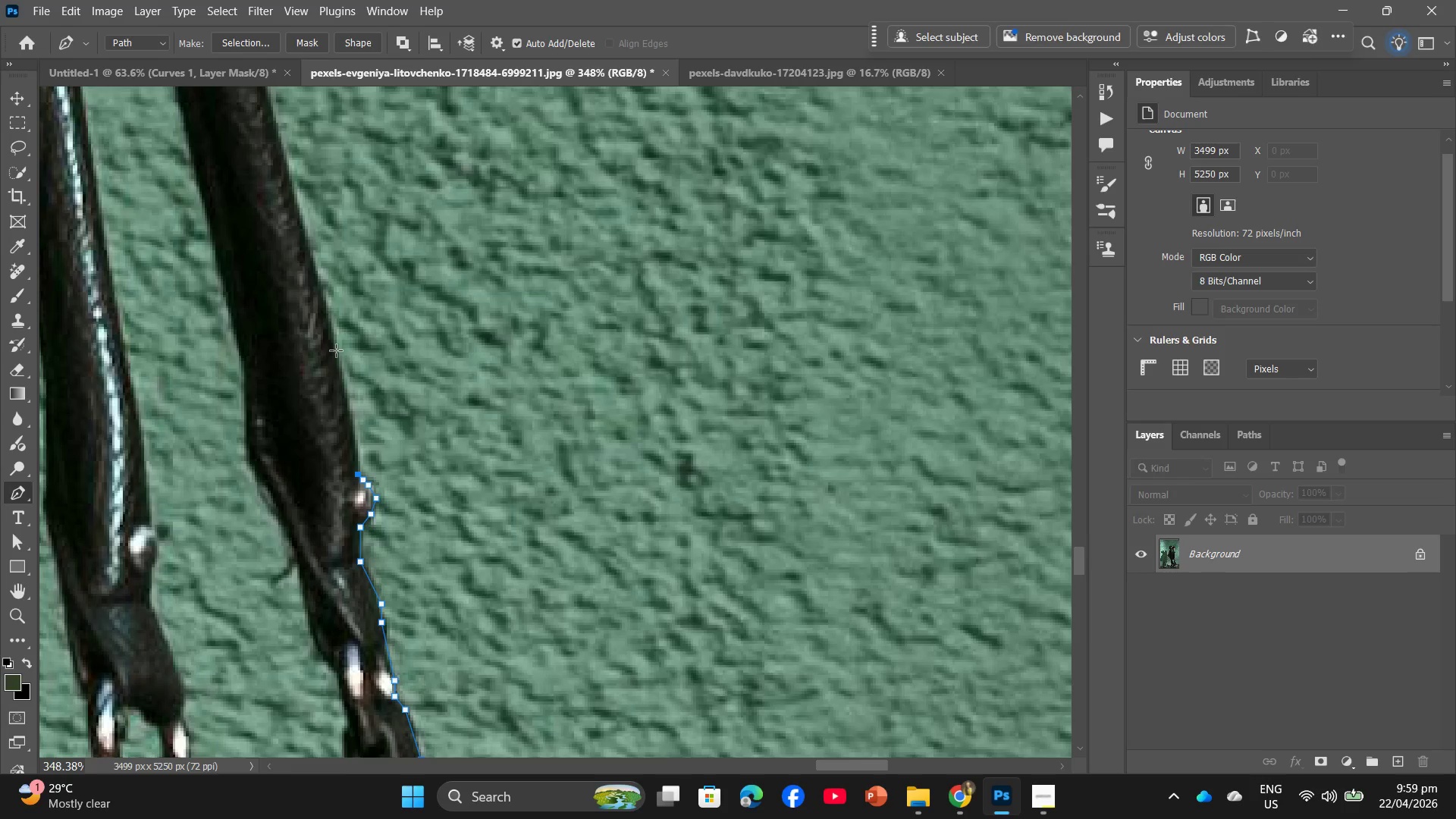 
left_click([336, 350])
 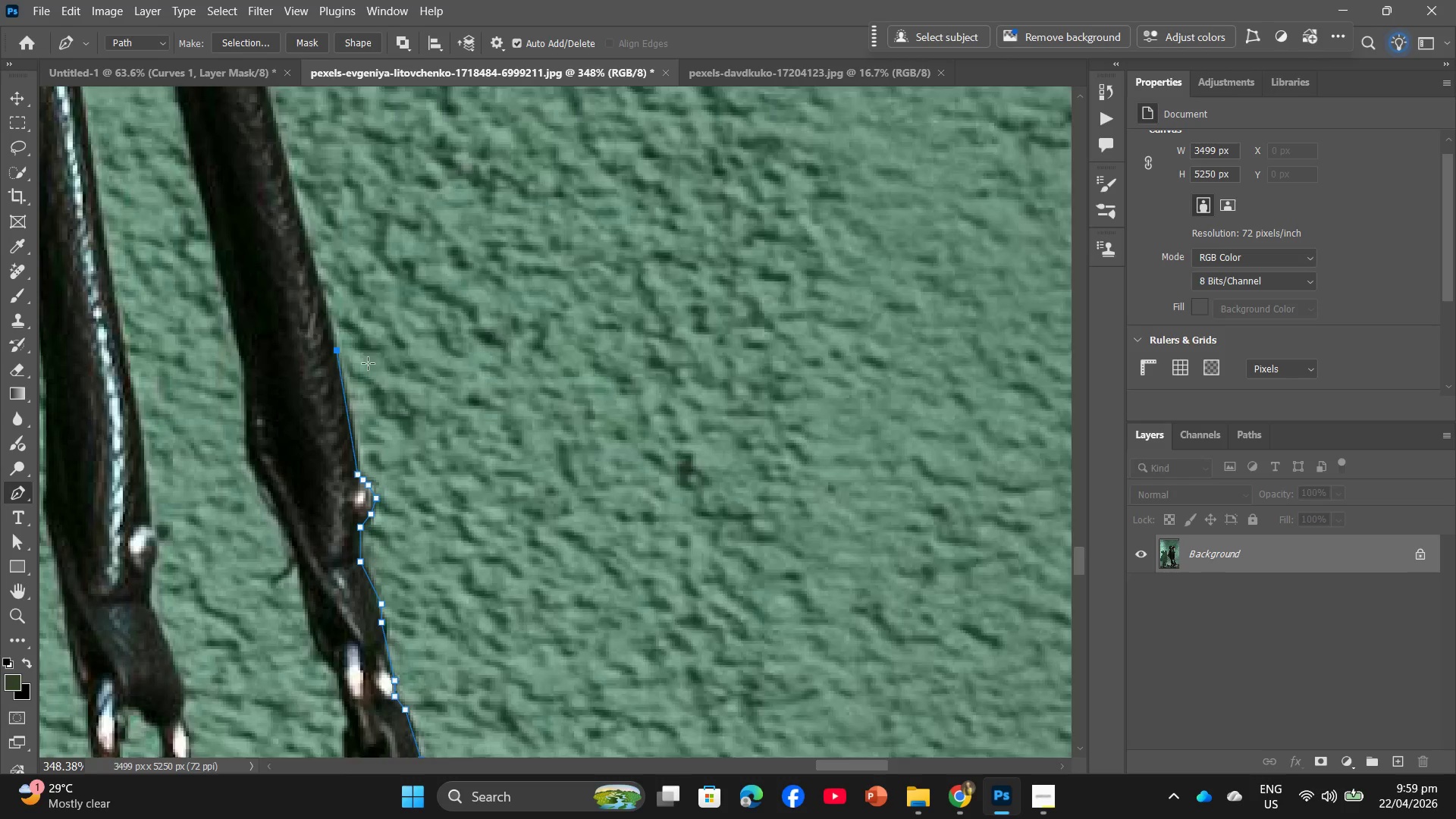 
scroll: coordinate [368, 363], scroll_direction: up, amount: 9.0
 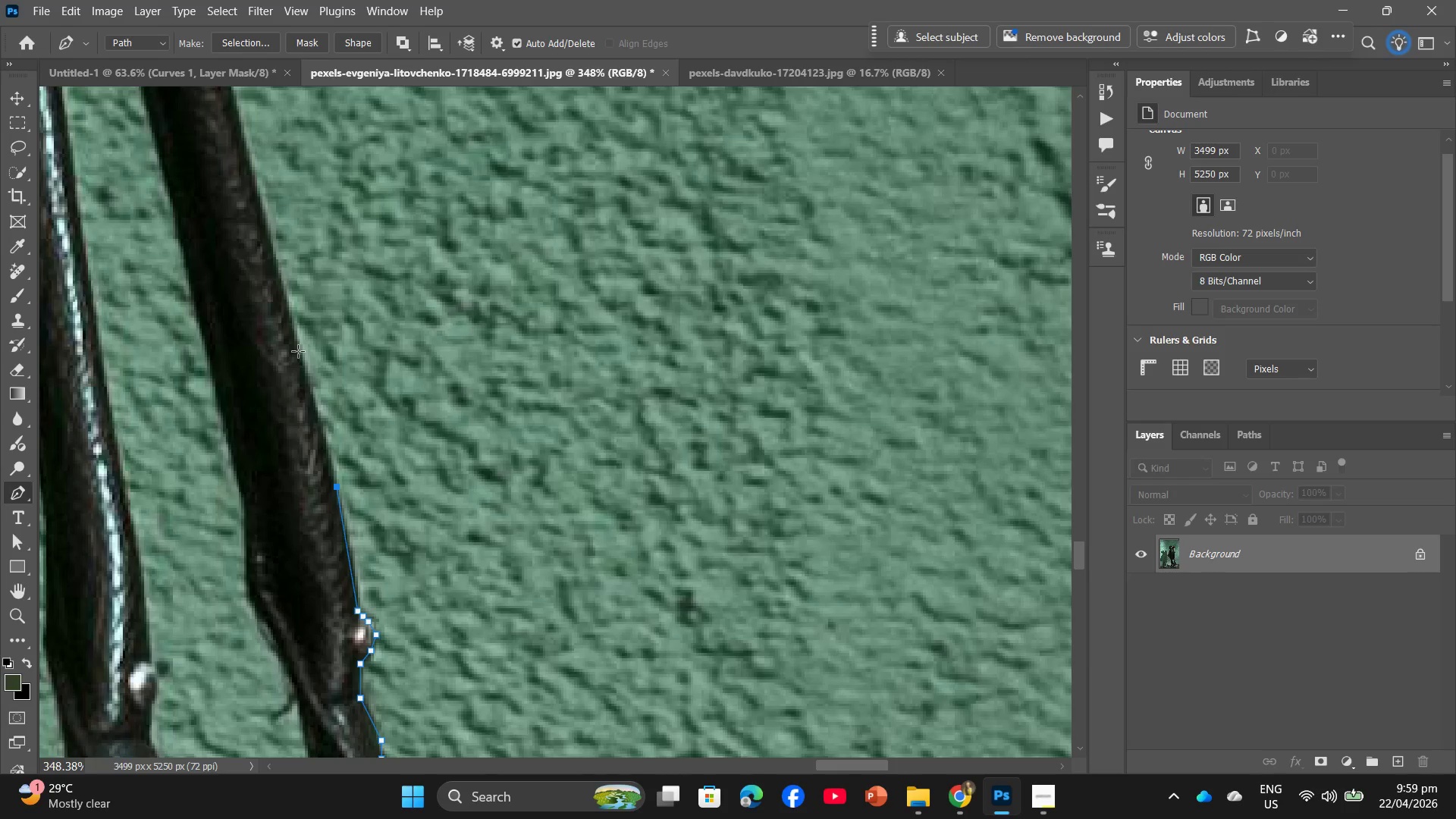 
left_click([299, 349])
 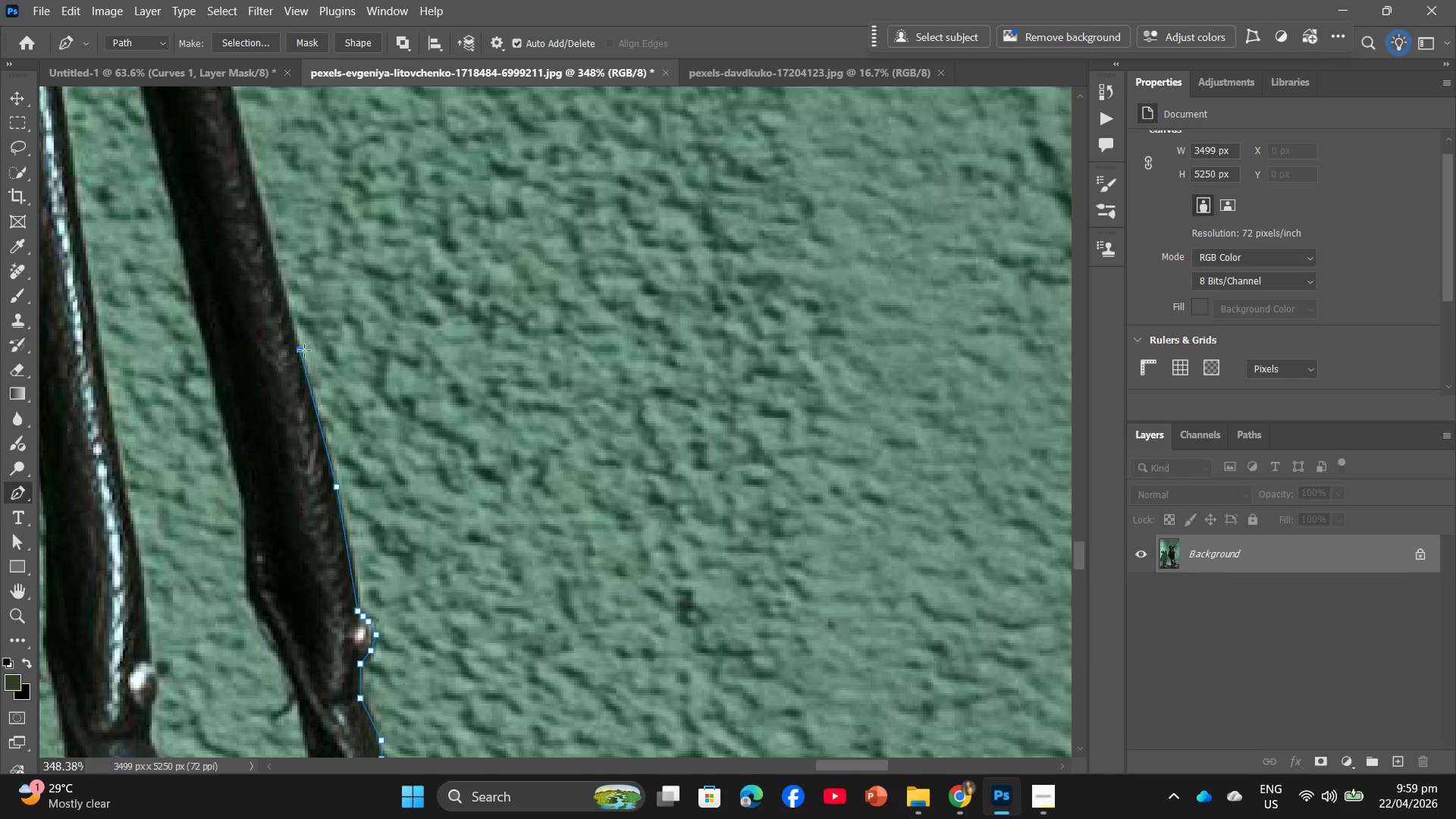 
scroll: coordinate [310, 356], scroll_direction: up, amount: 11.0
 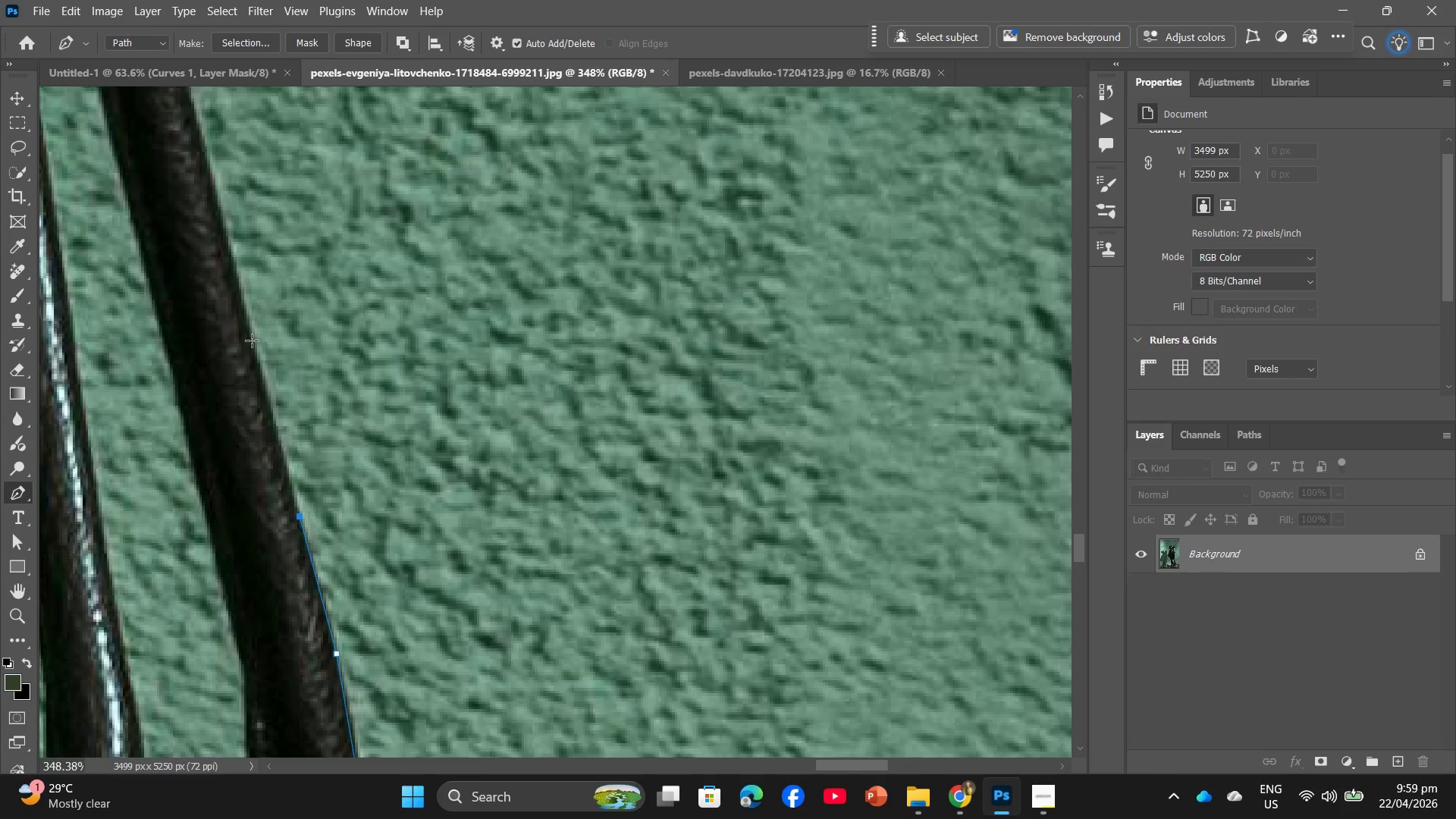 
left_click([252, 340])
 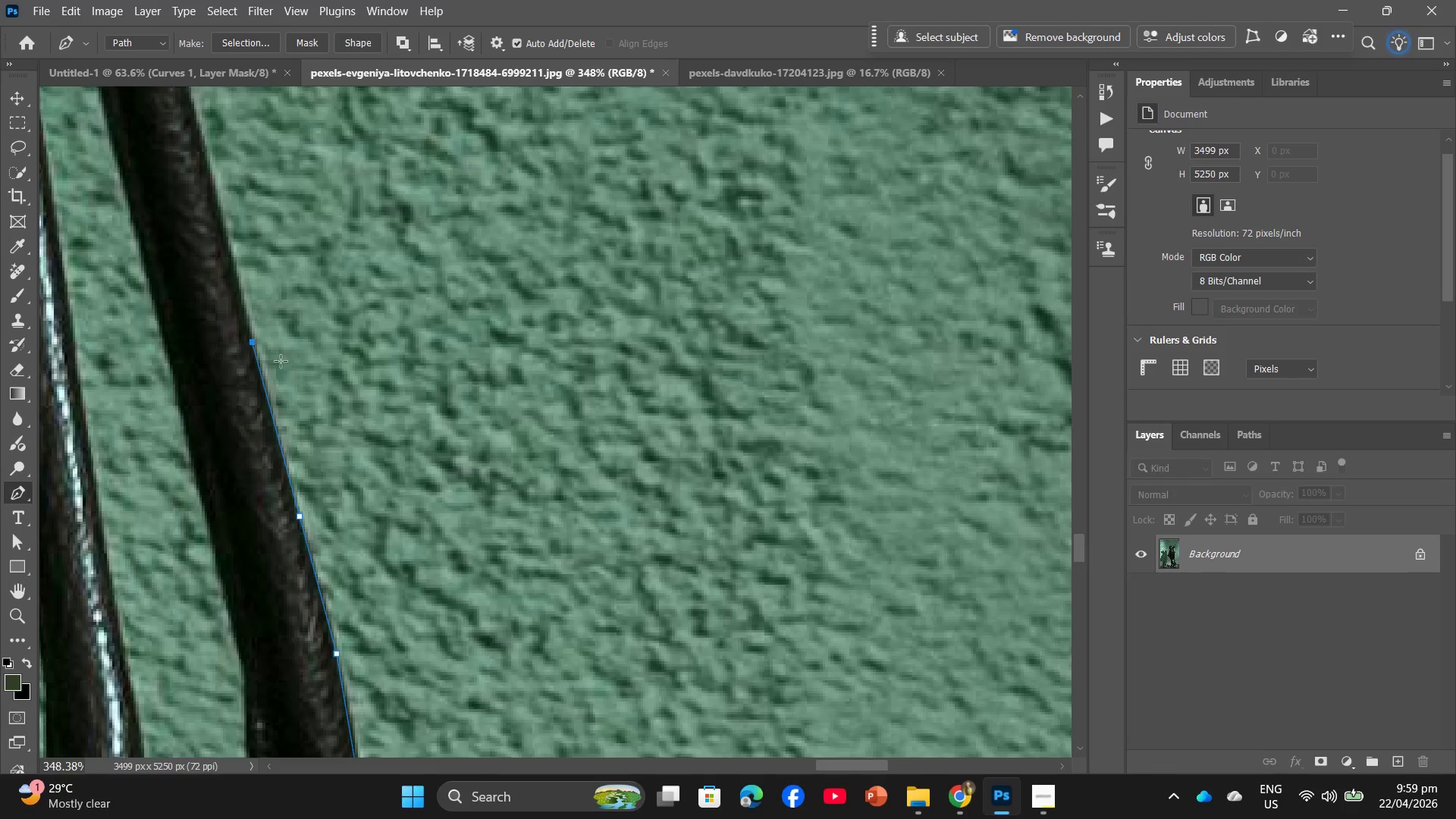 
scroll: coordinate [279, 364], scroll_direction: up, amount: 10.0
 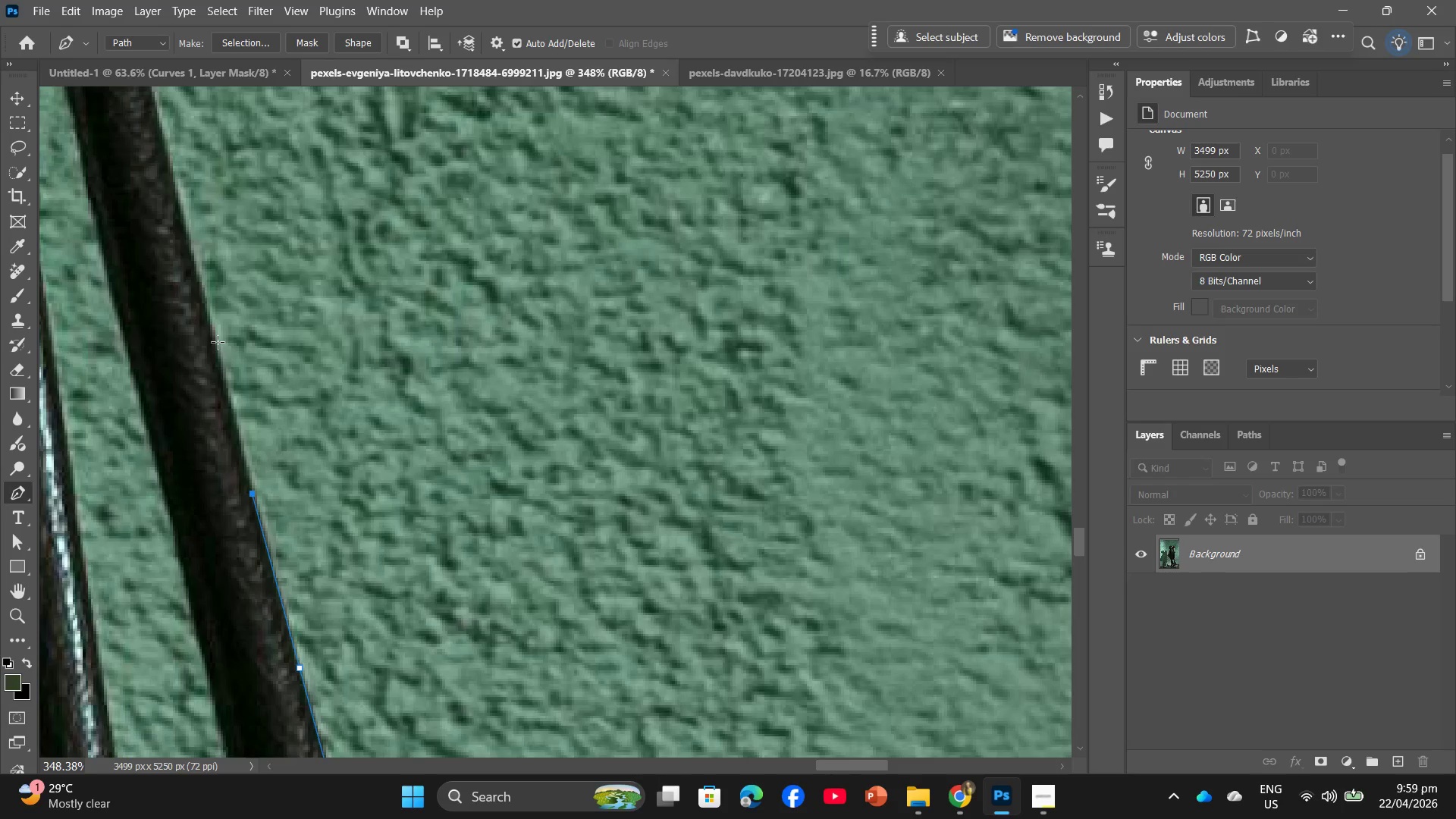 
left_click([214, 340])
 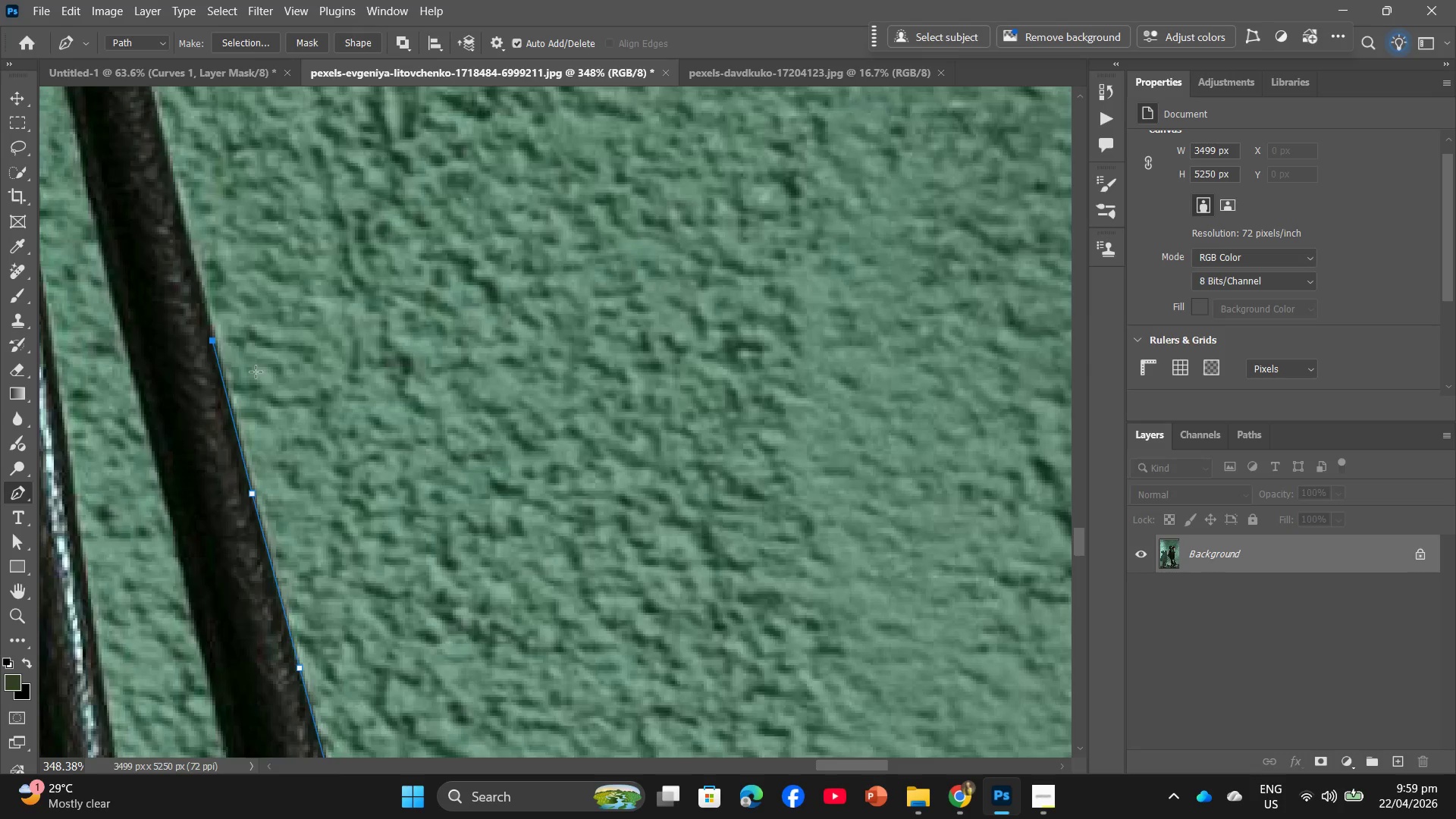 
scroll: coordinate [179, 322], scroll_direction: up, amount: 18.0
 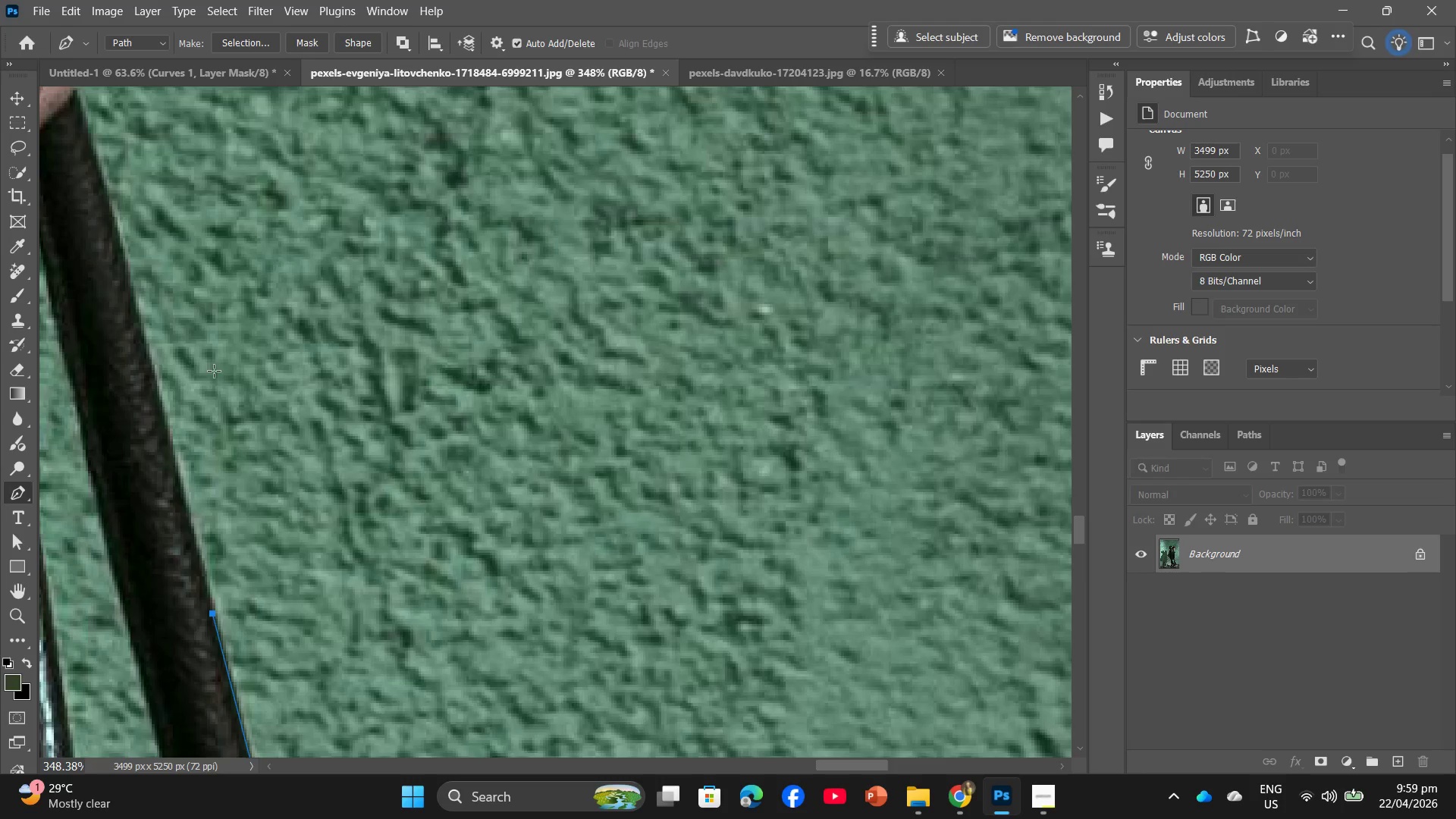 
hold_key(key=Space, duration=0.89)
 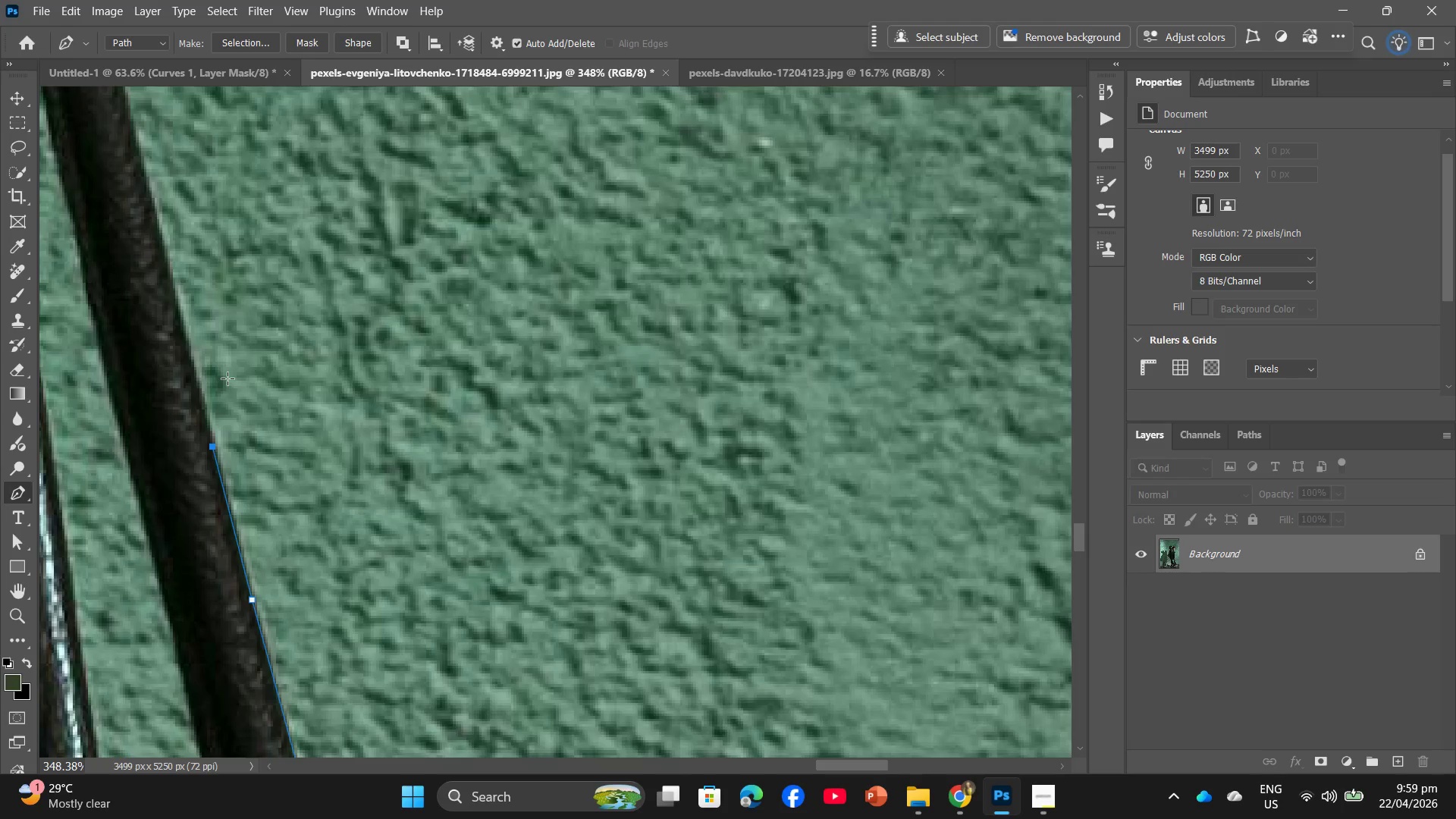 
hold_key(key=Space, duration=1.88)
 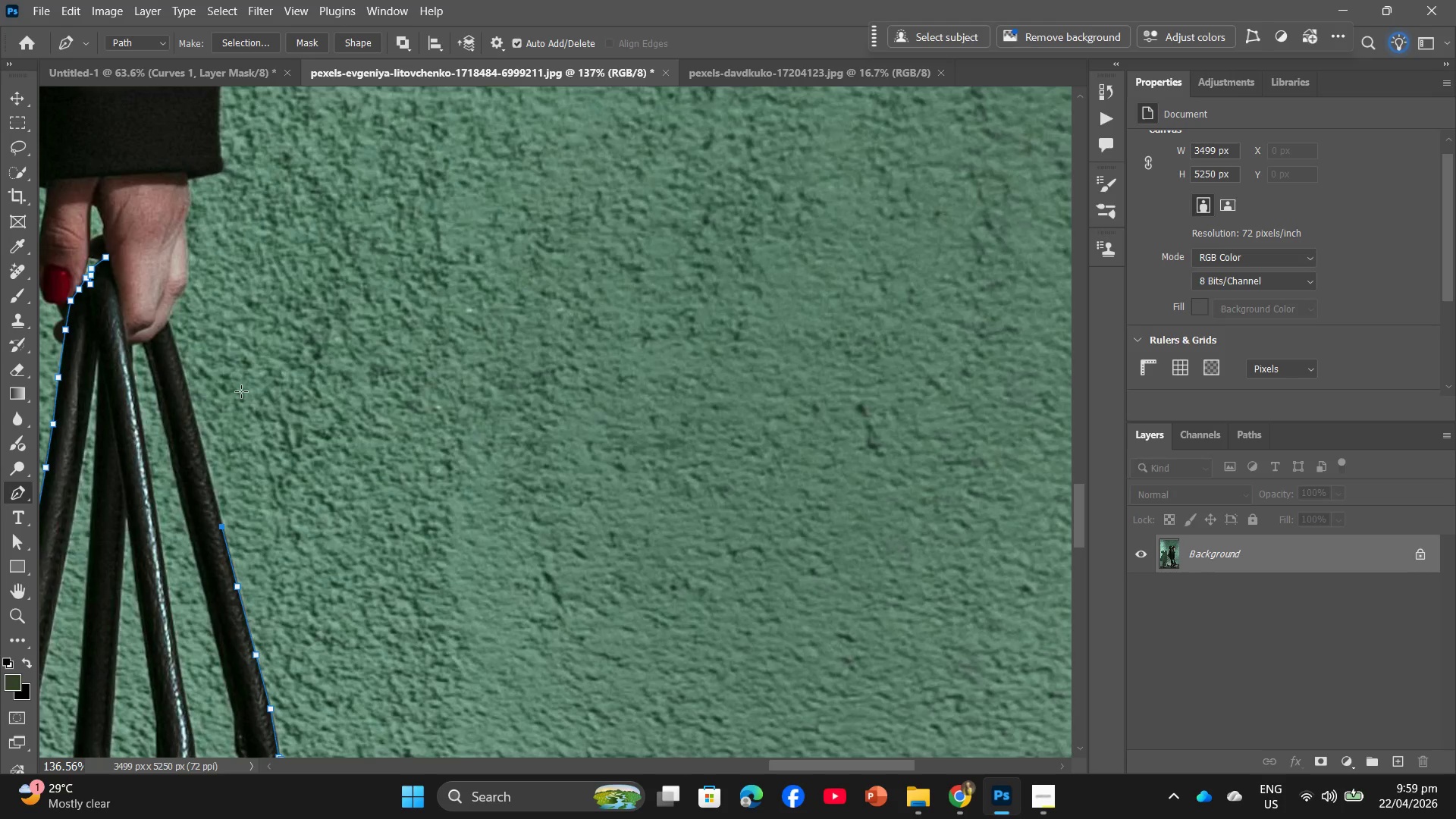 
scroll: coordinate [228, 378], scroll_direction: down, amount: 11.0
 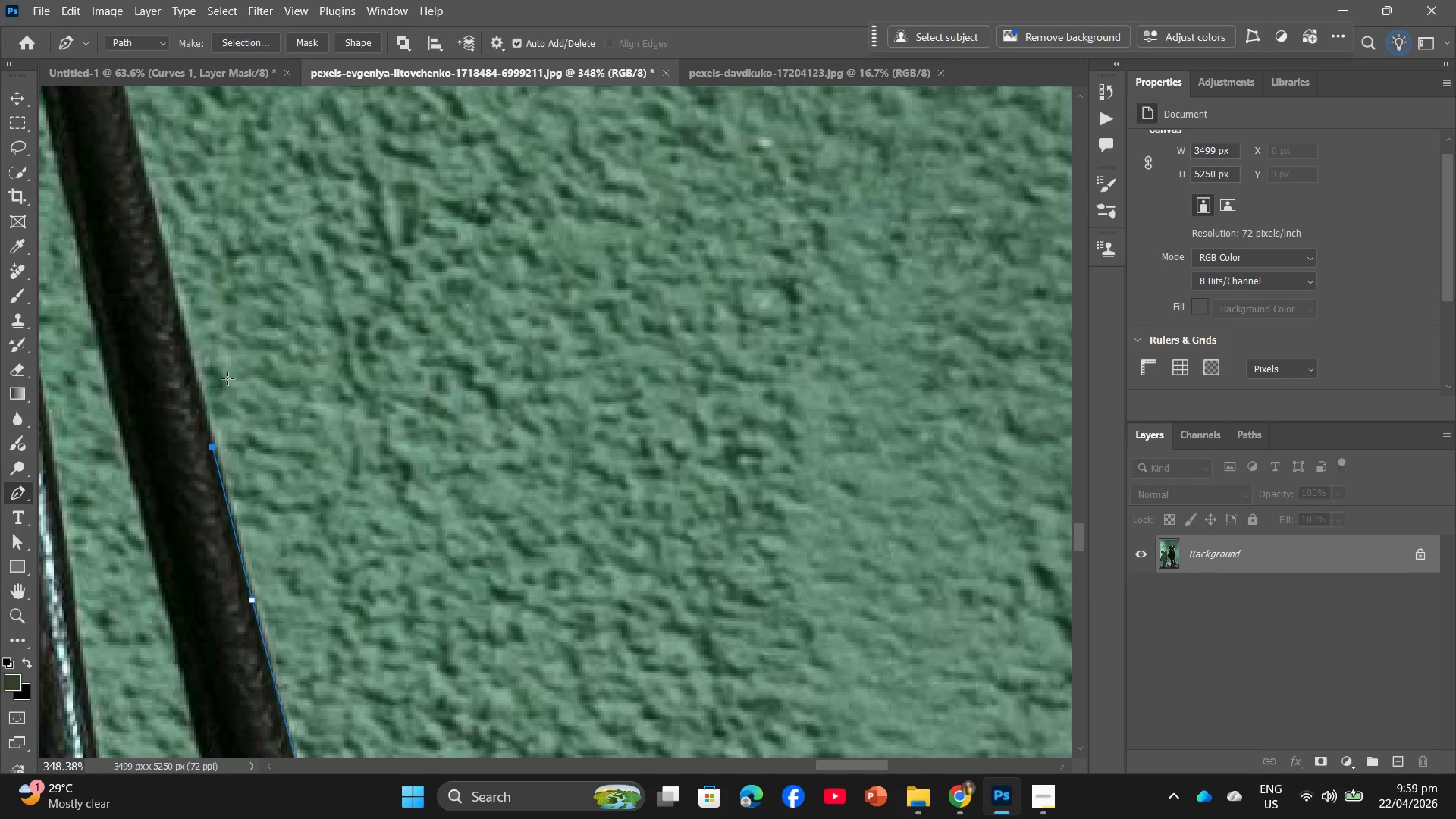 
hold_key(key=AltLeft, duration=0.62)
scroll: coordinate [245, 392], scroll_direction: down, amount: 2.0
 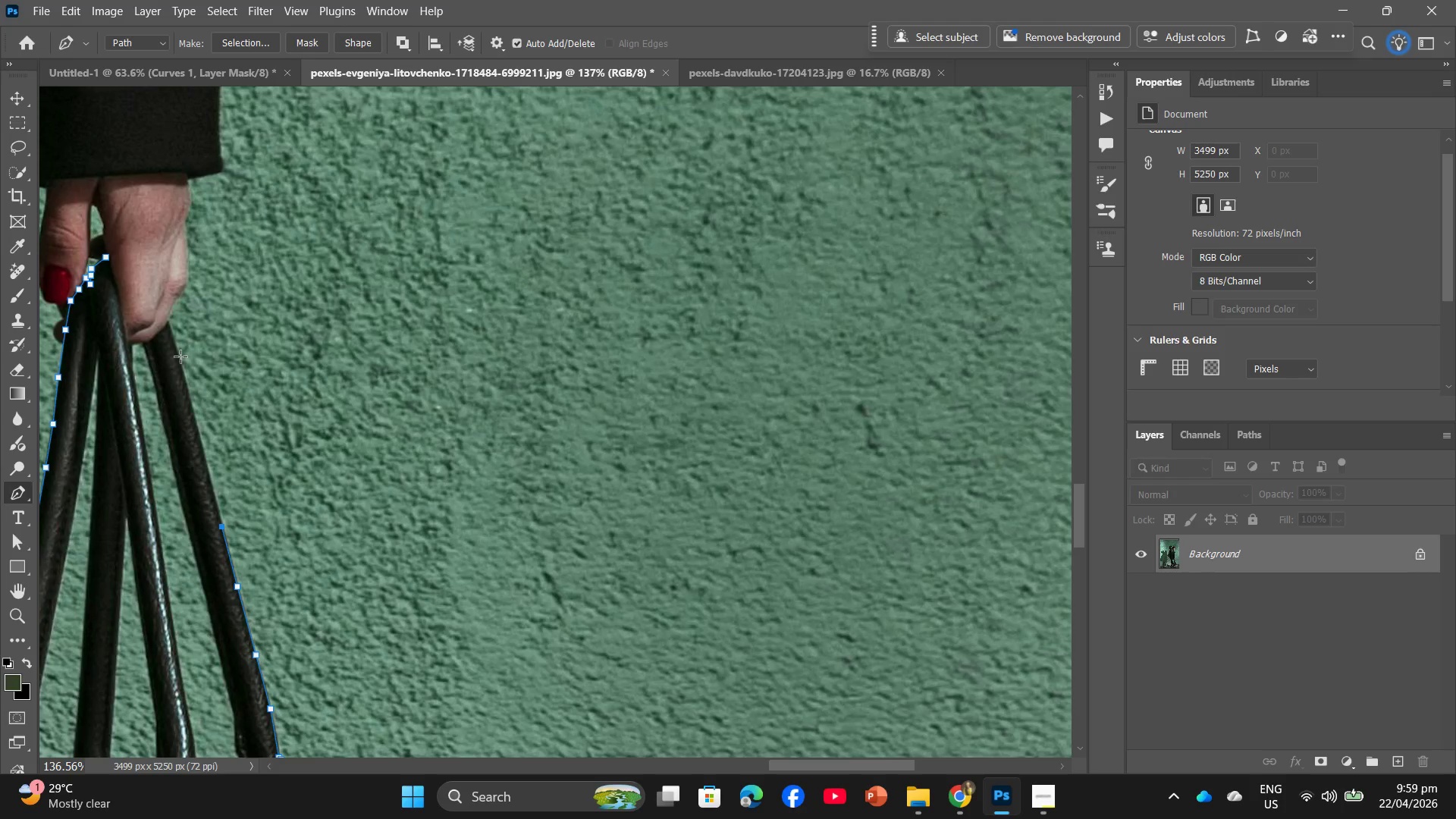 
left_click([178, 357])
 